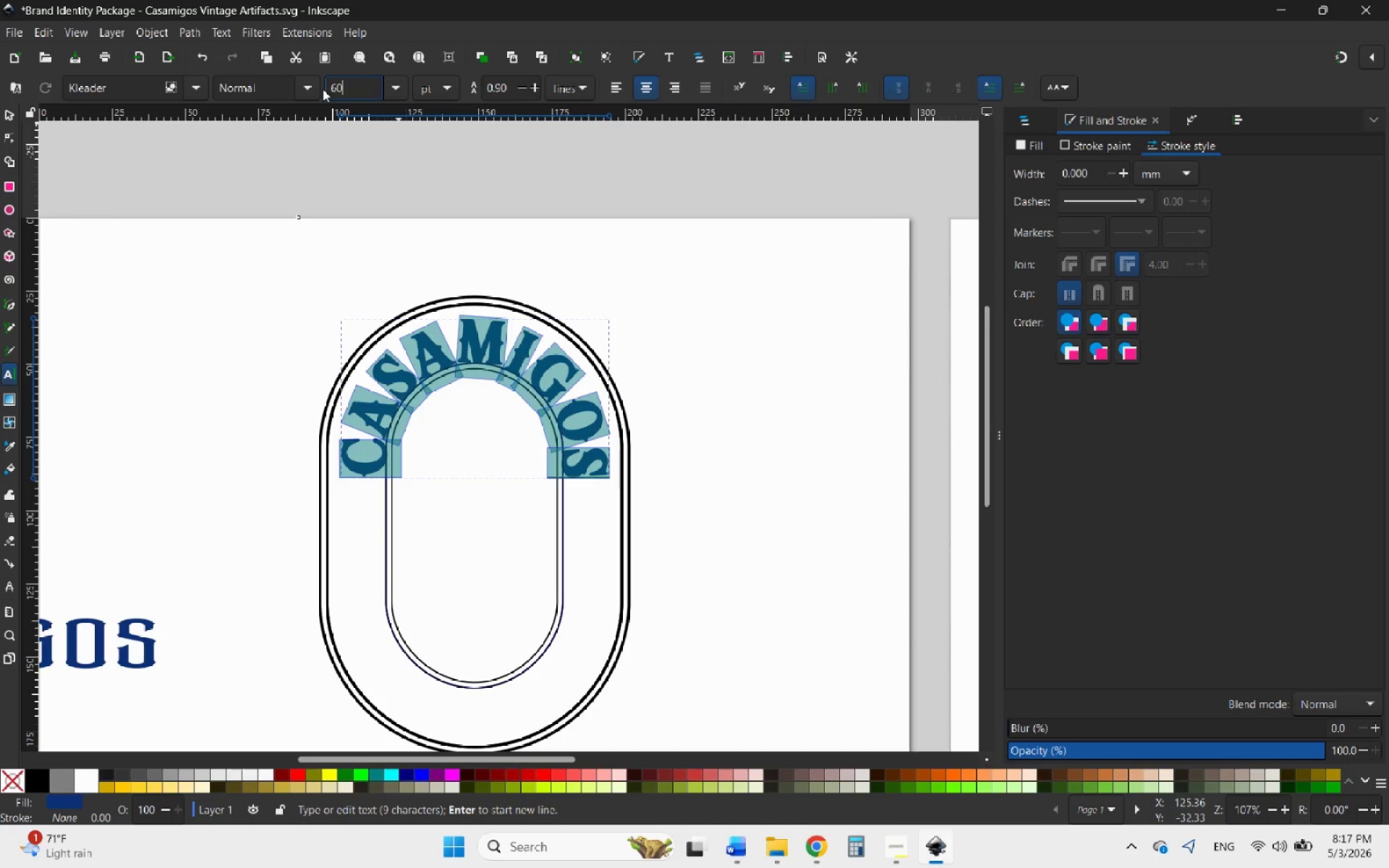 
left_click([1351, 605])
 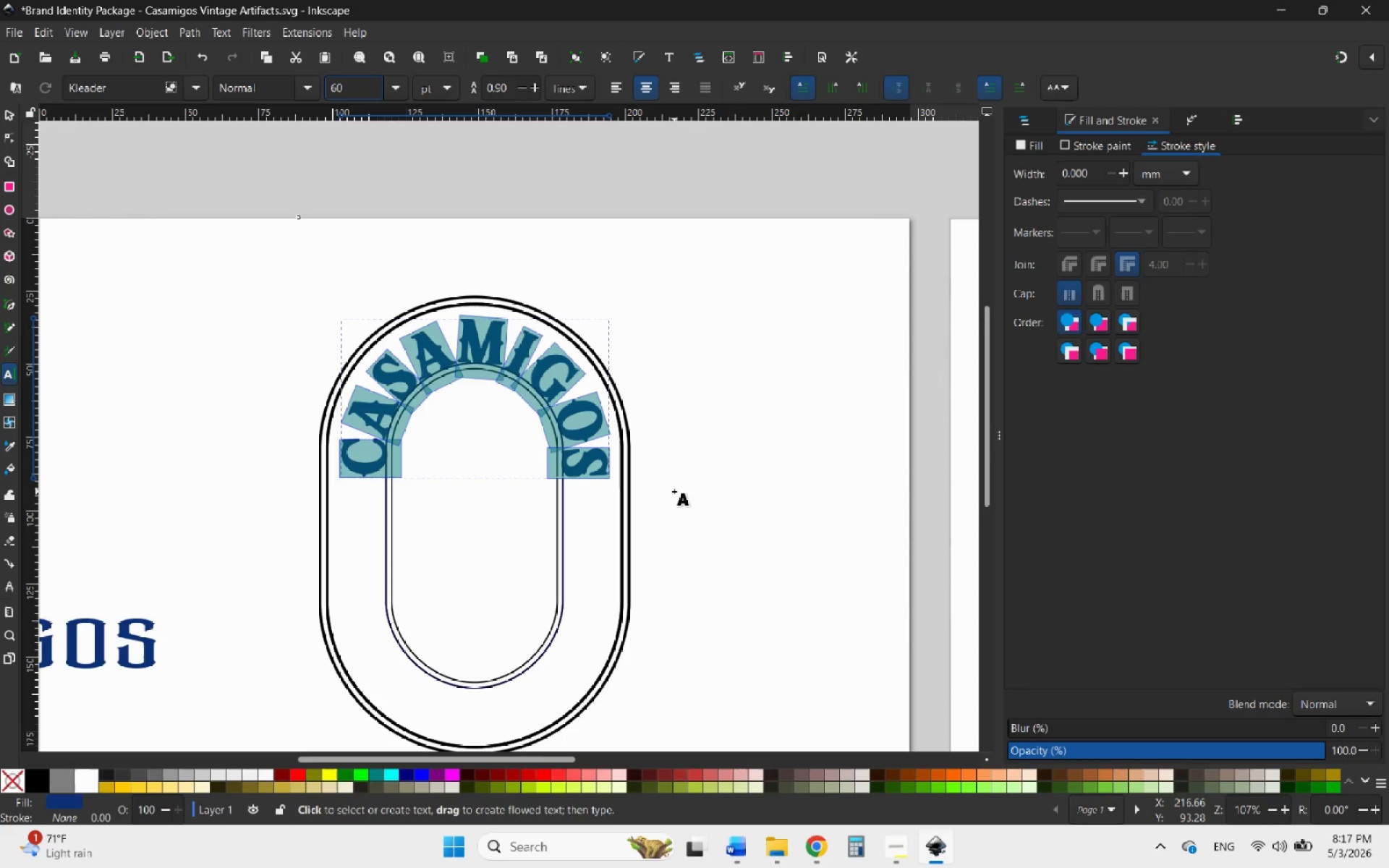 
key(Control+Z)
 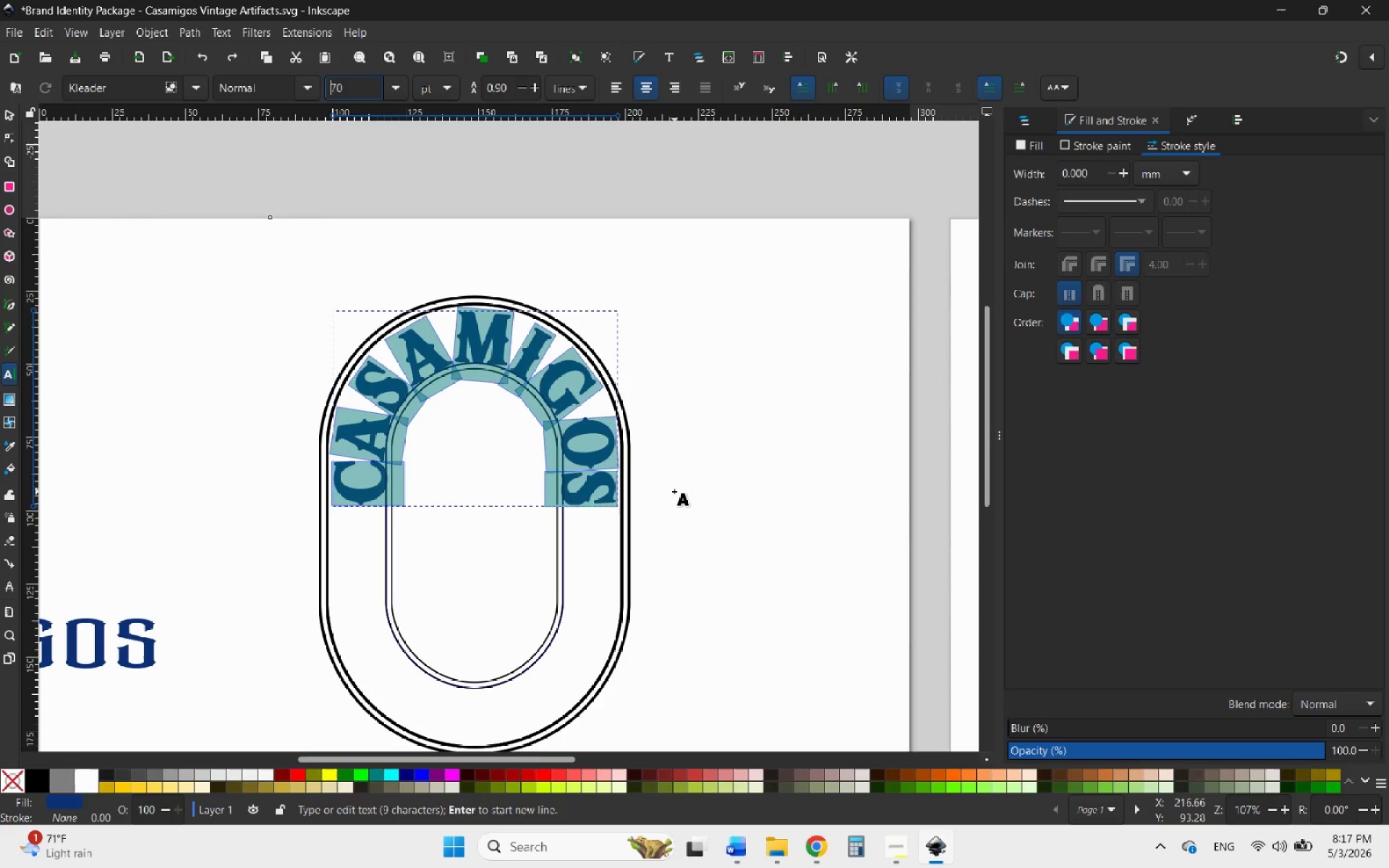 
key(Control+Z)
 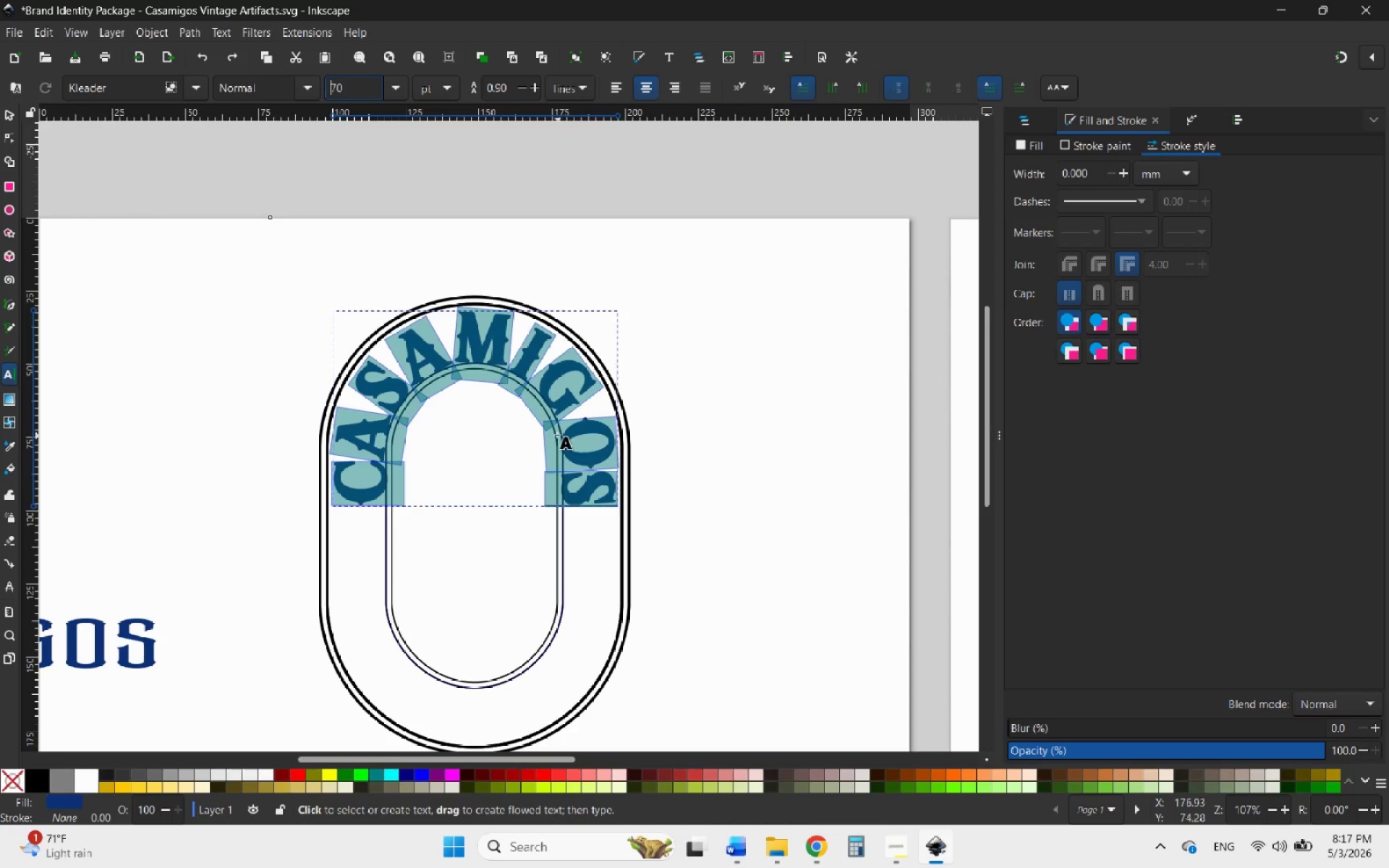 
scroll: coordinate [549, 432], scroll_direction: down, amount: 1.0
 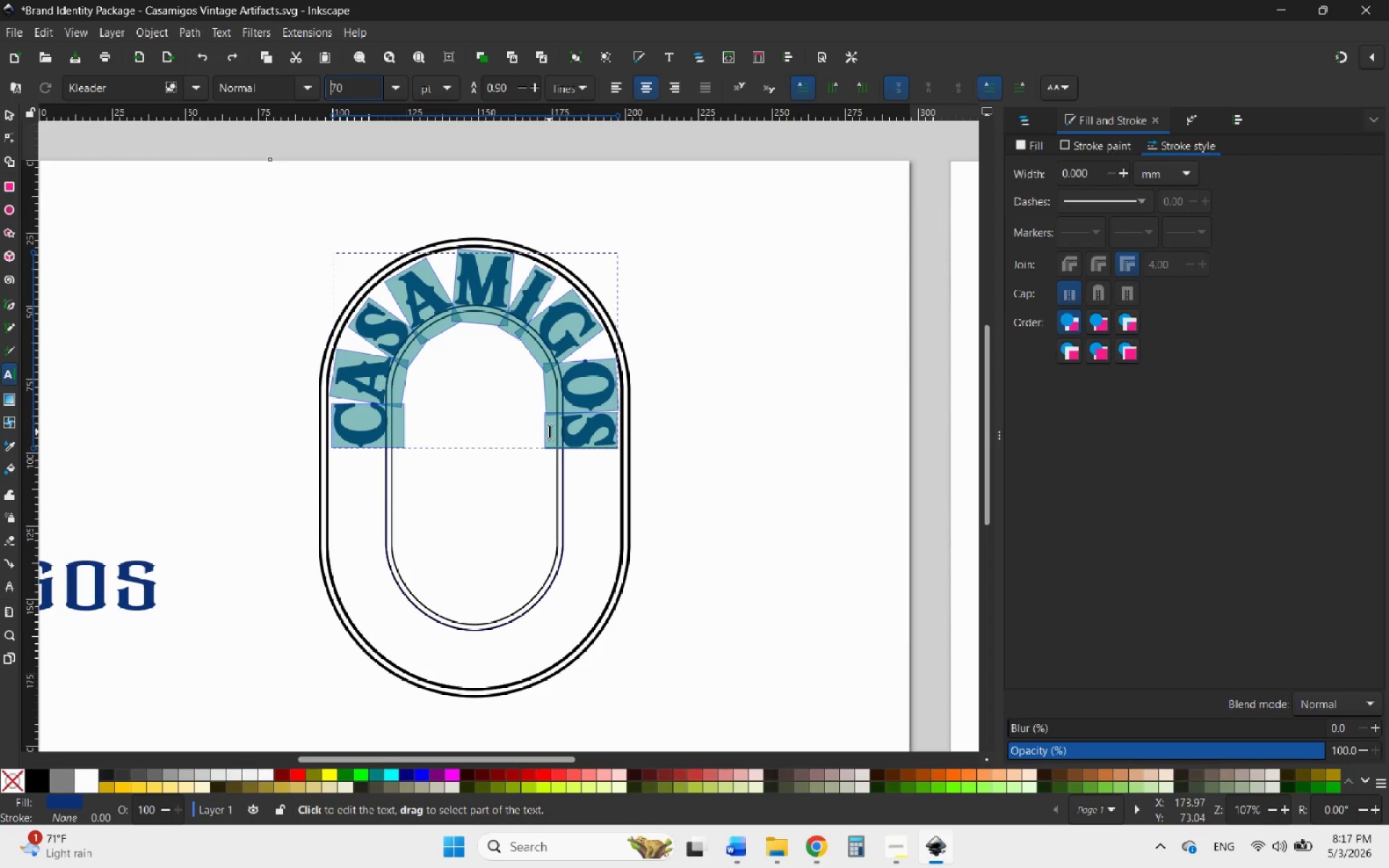 
hold_key(key=AltLeft, duration=0.58)
 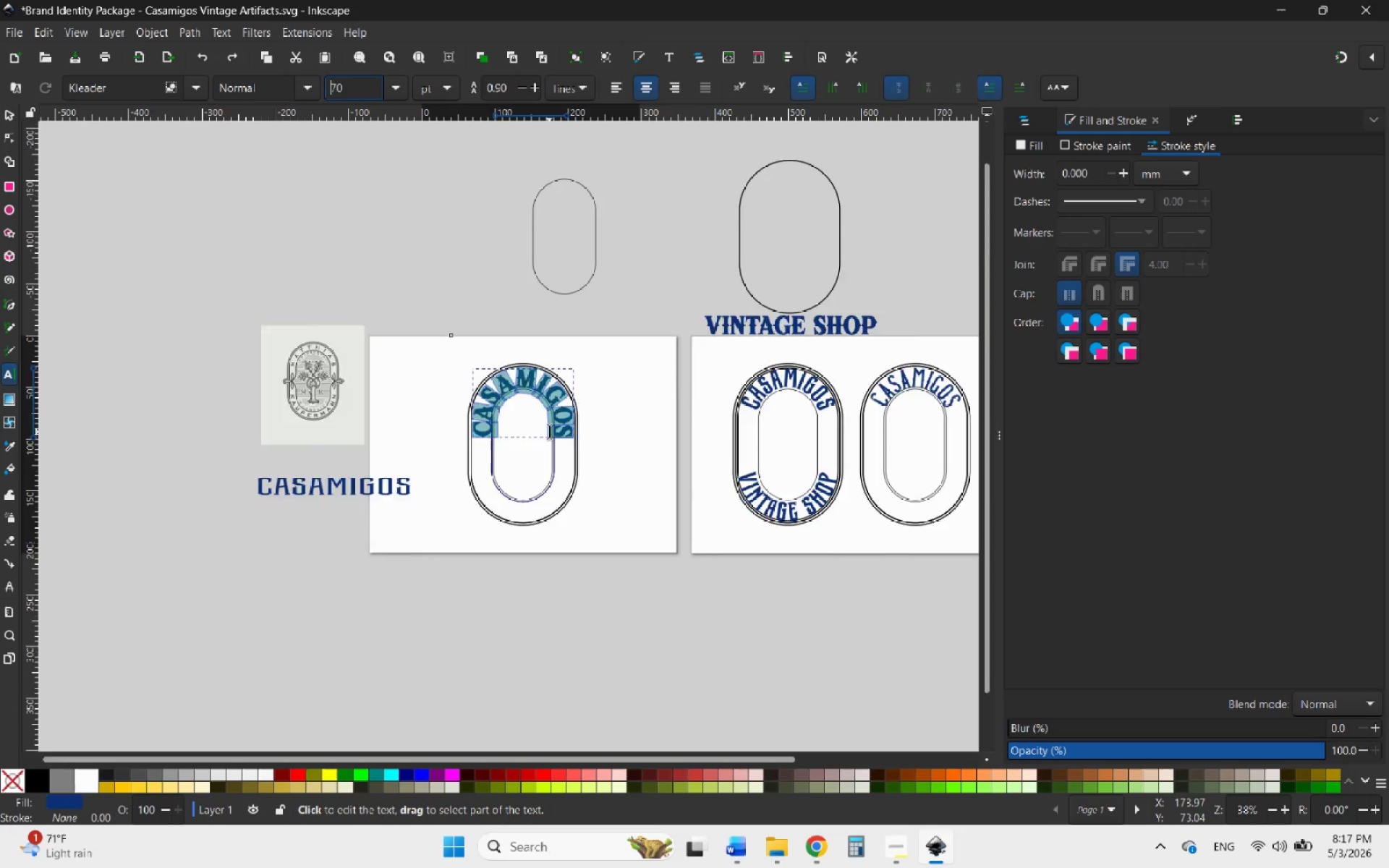 
hold_key(key=ControlLeft, duration=1.84)
scroll: coordinate [796, 430], scroll_direction: up, amount: 1.0
 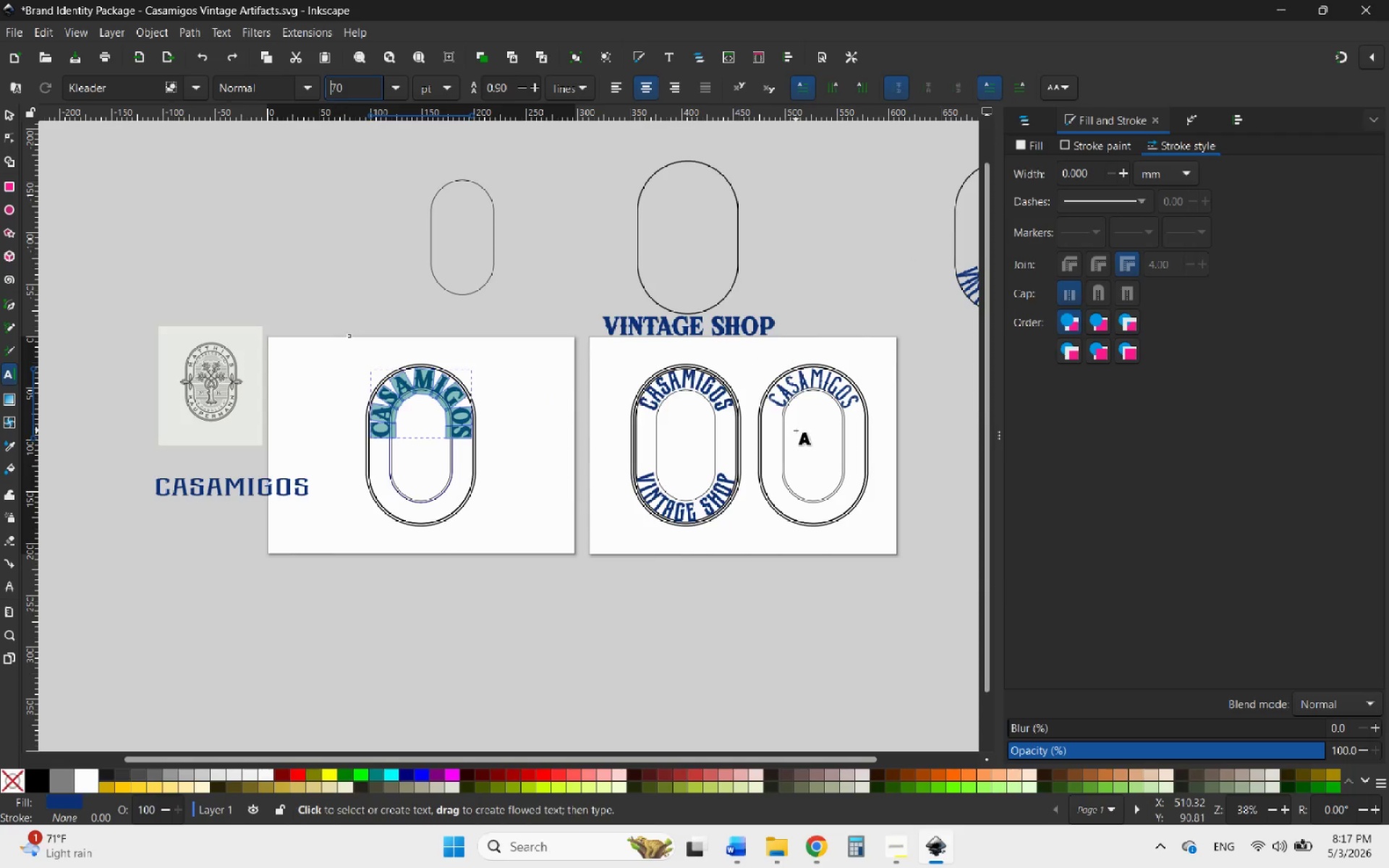 
key(Control+Z)
 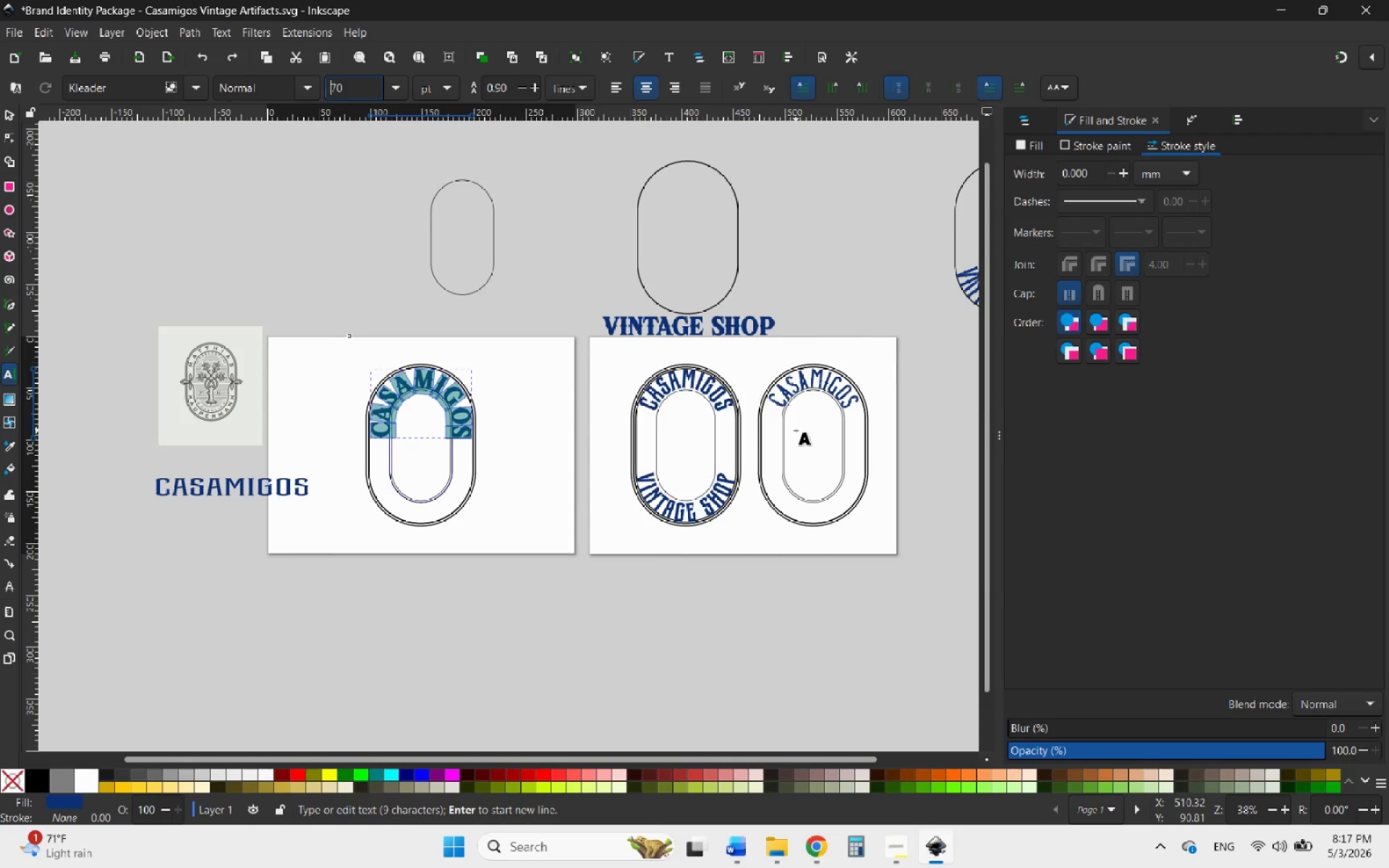 
key(Control+Z)
 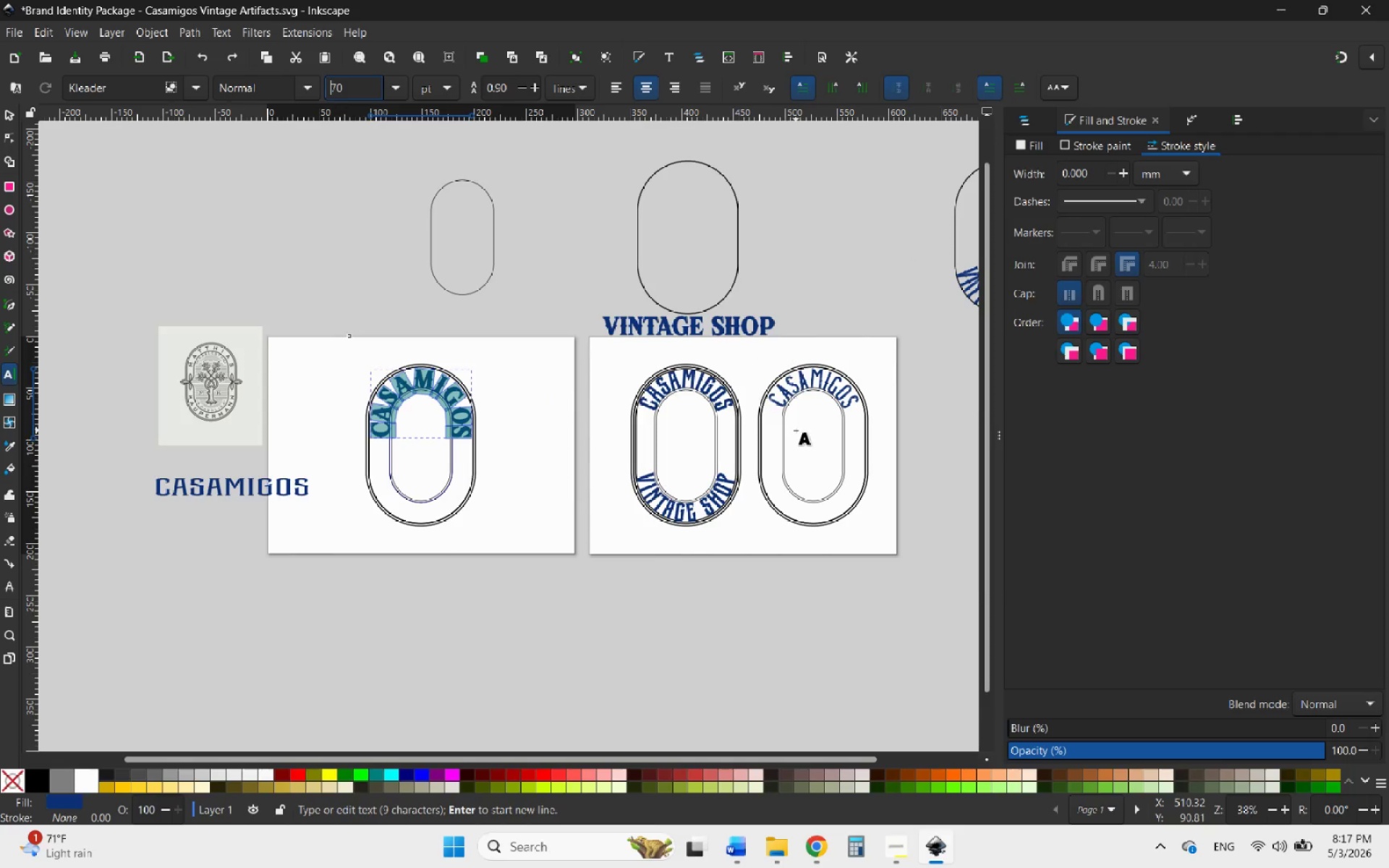 
key(Control+ControlLeft)
 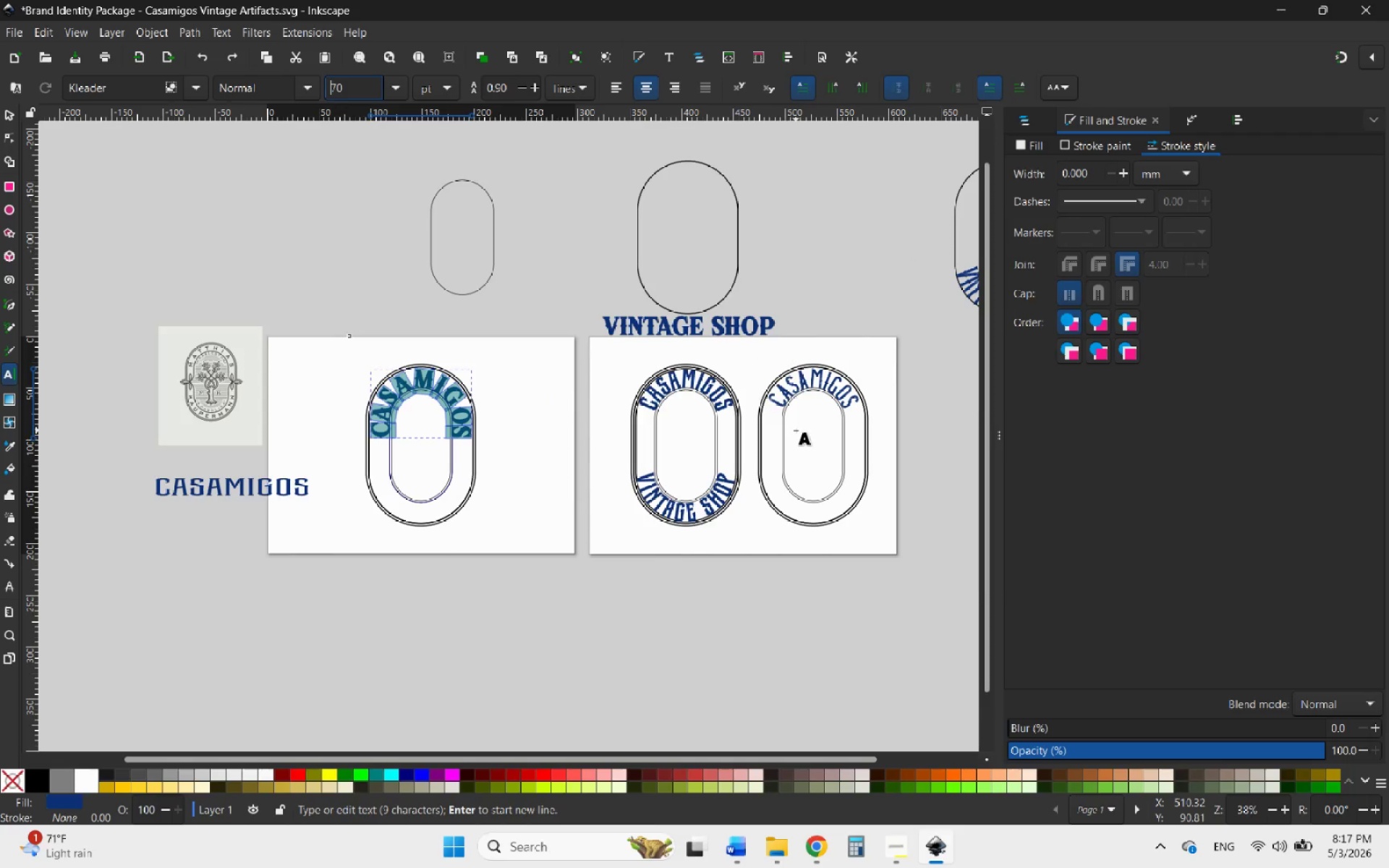 
key(Control+Z)
 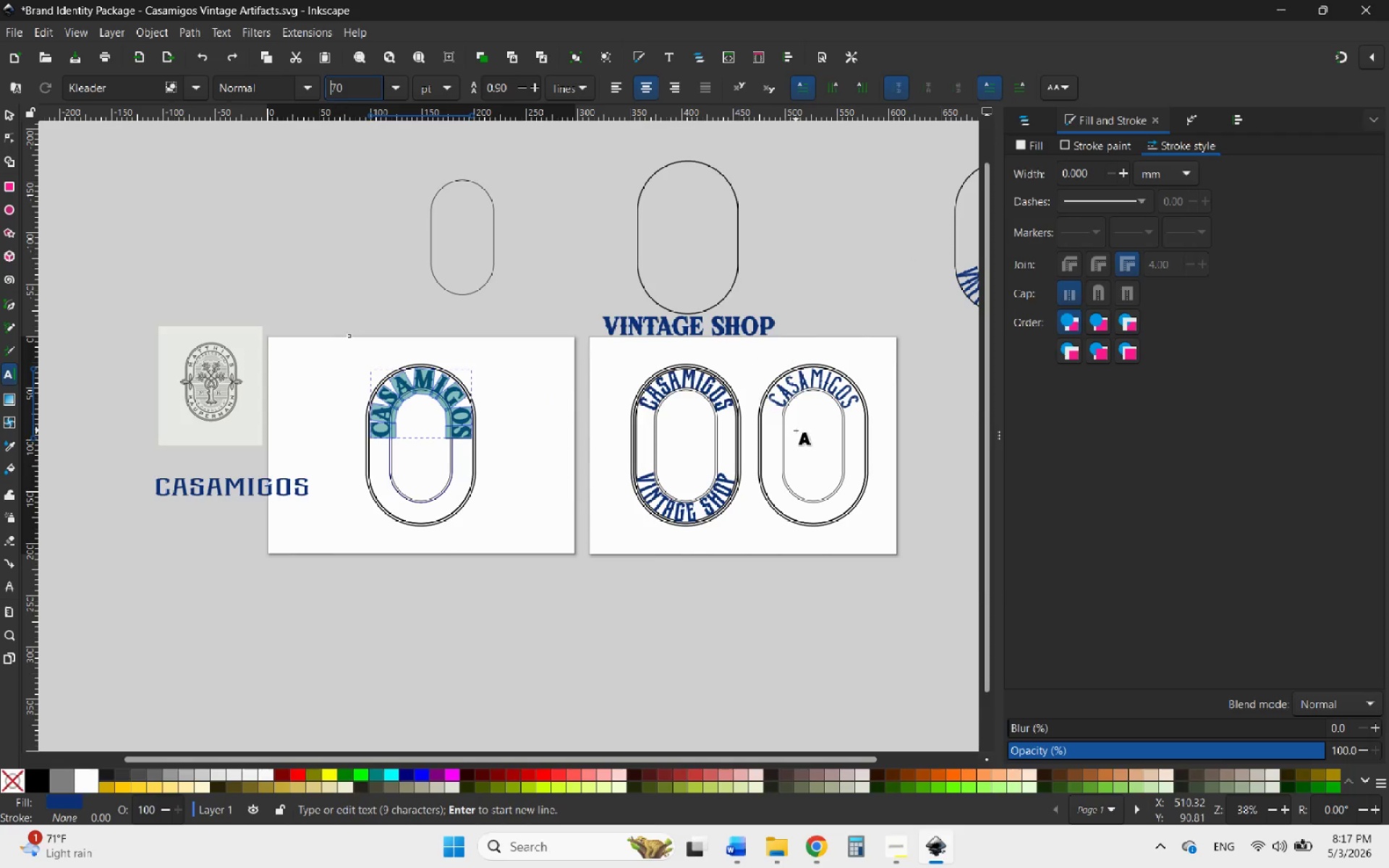 
key(Control+Z)
 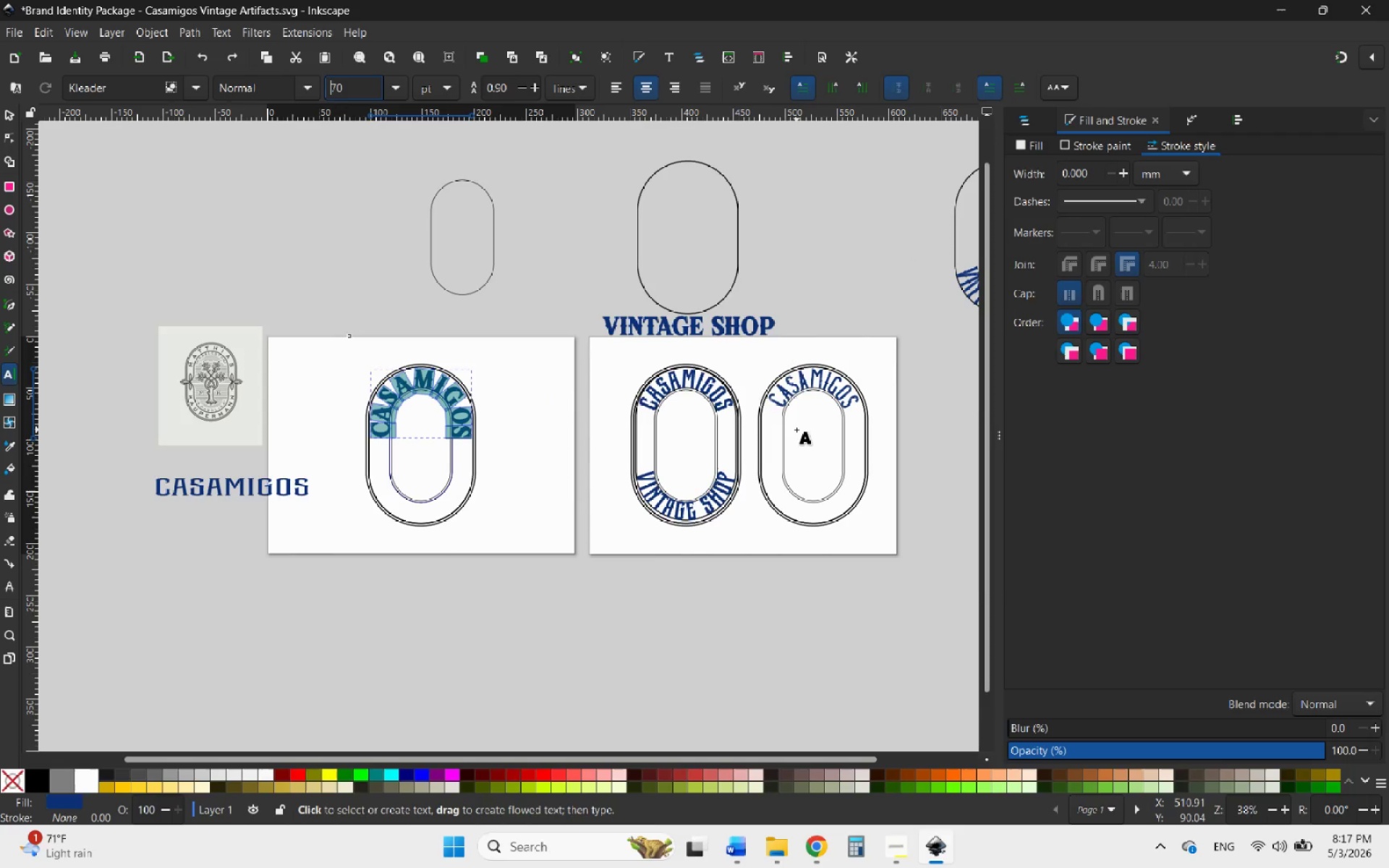 
key(Control+Shift+Z)
 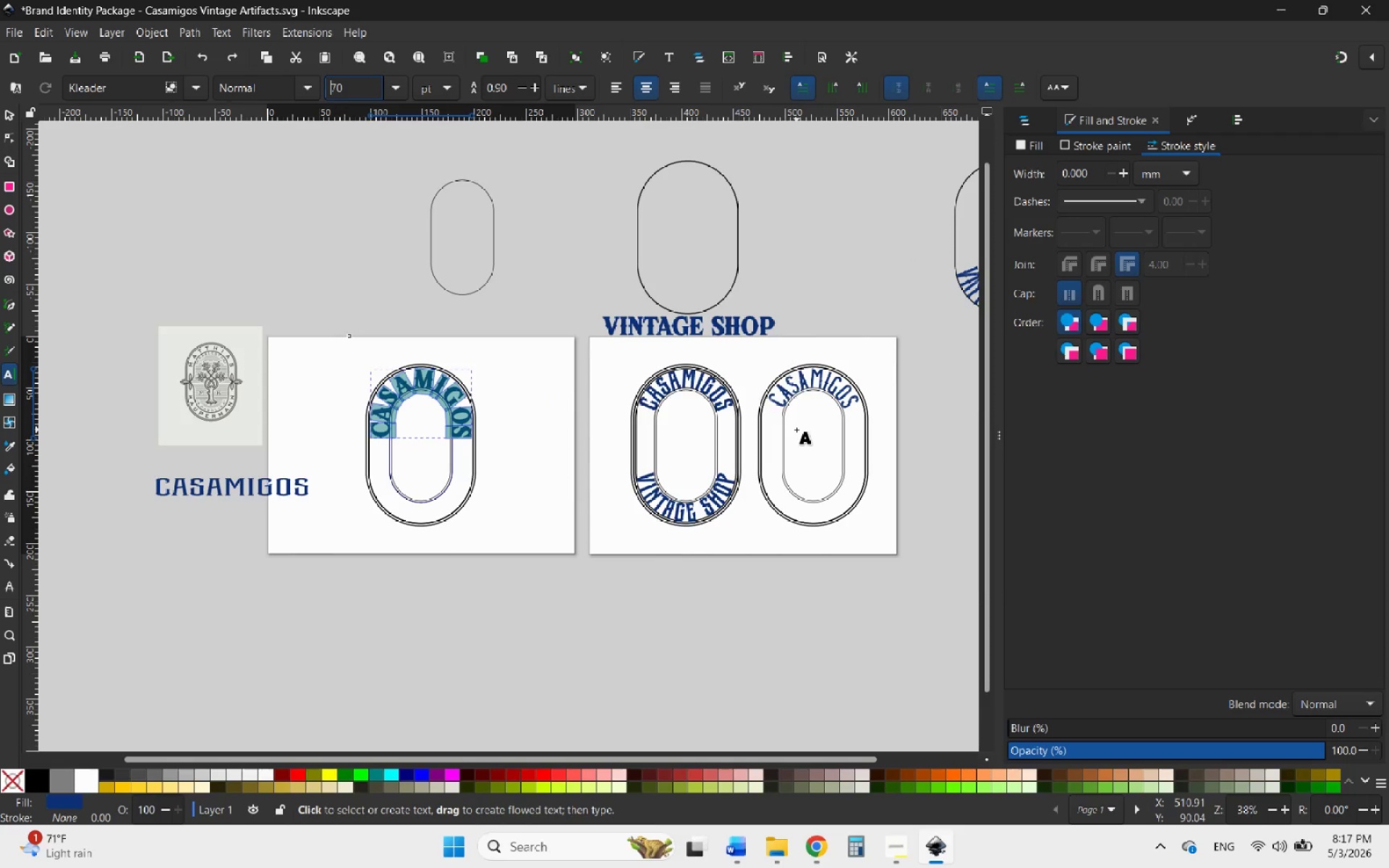 
key(Control+Shift+Z)
 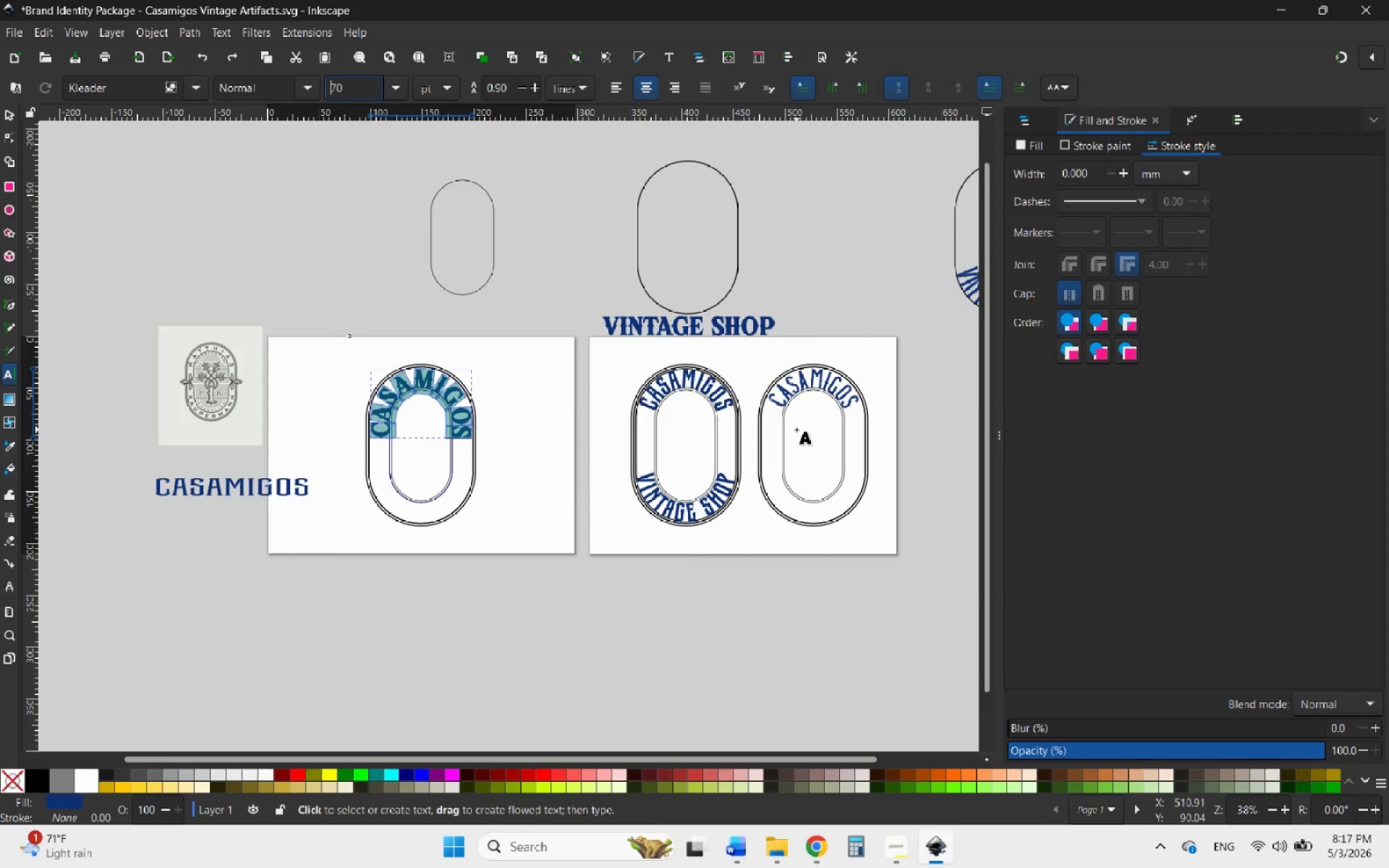 
key(Control+Shift+Z)
 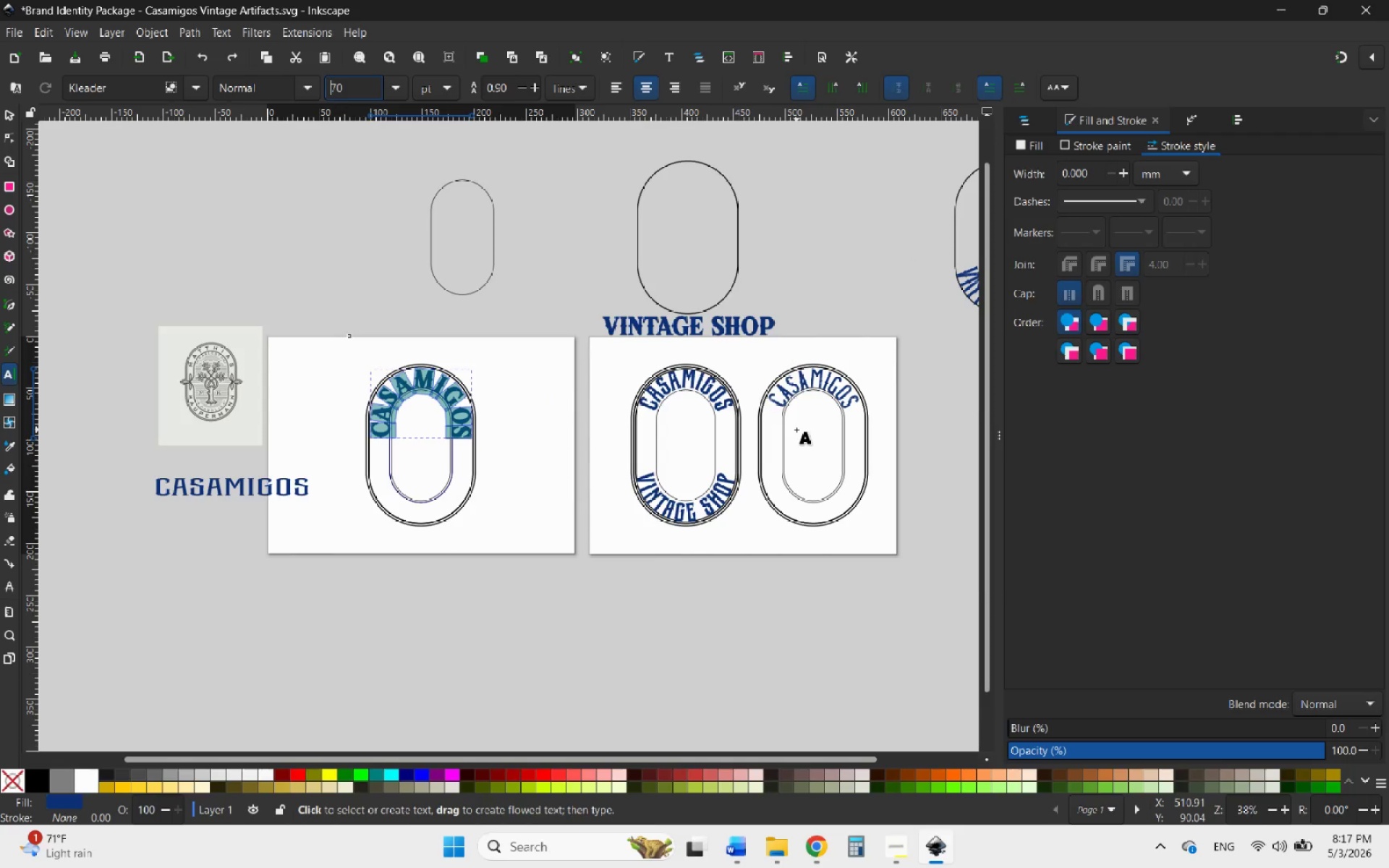 
key(Control+Shift+Z)
 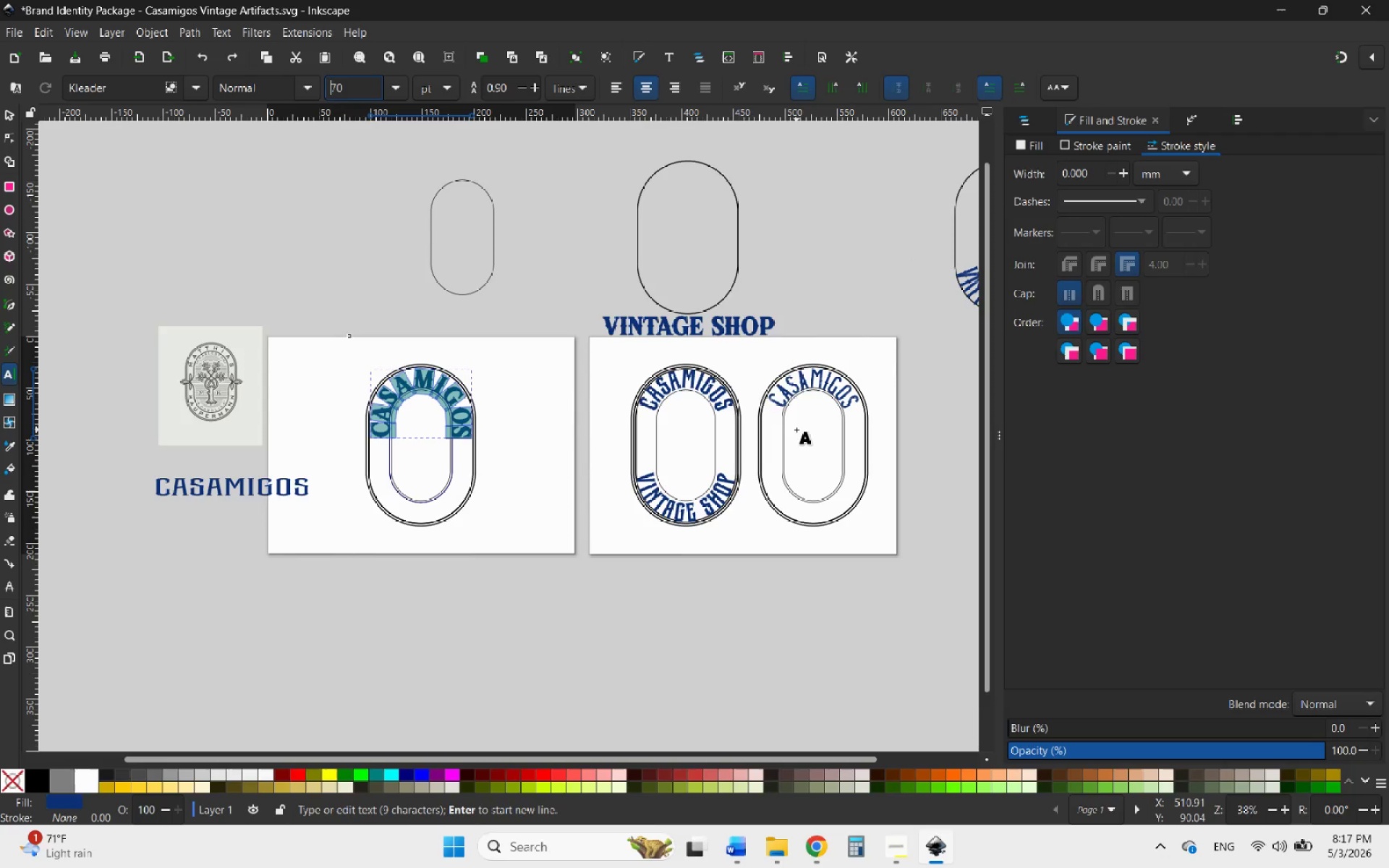 
key(Control+Shift+Z)
 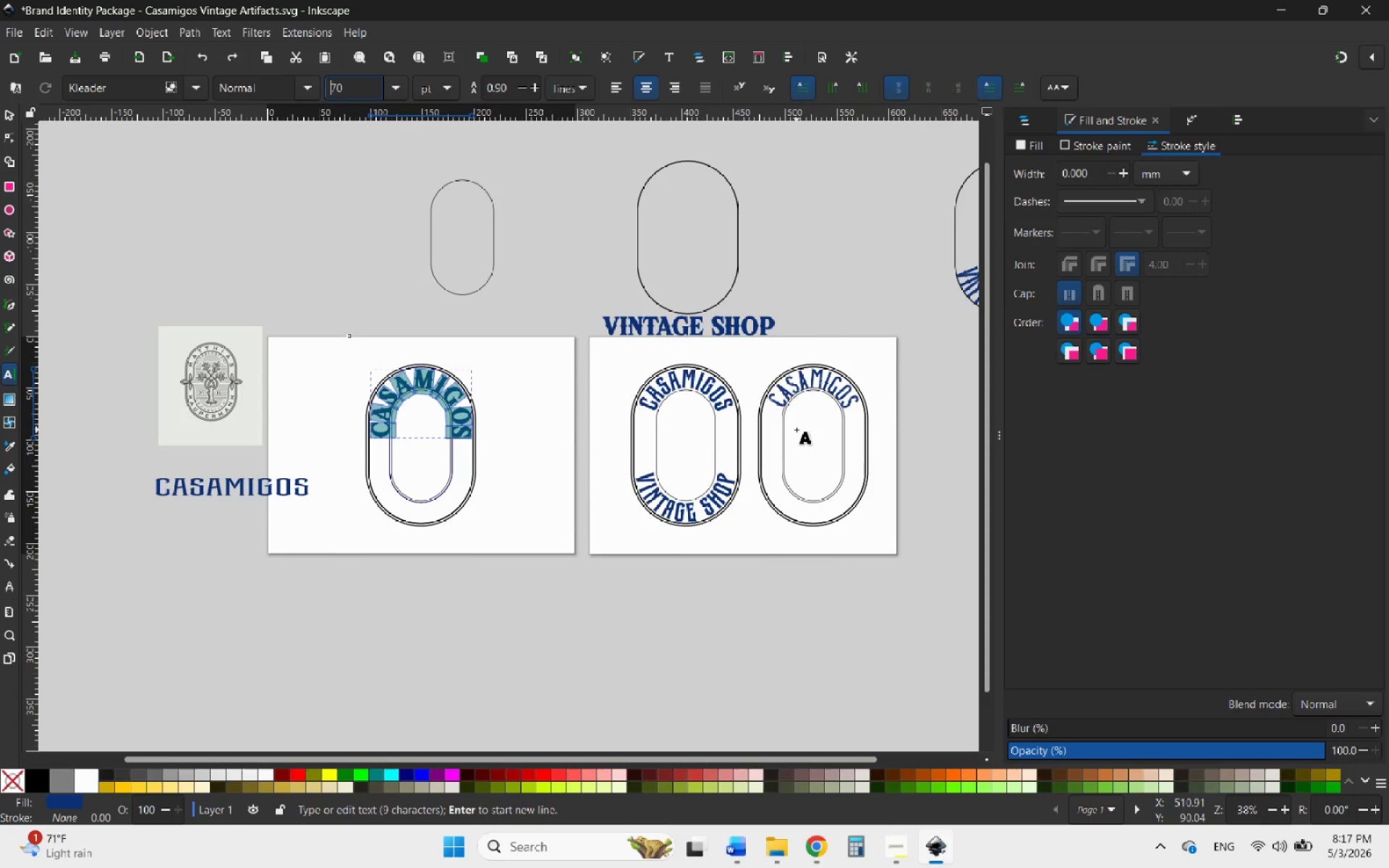 
key(Control+Shift+Z)
 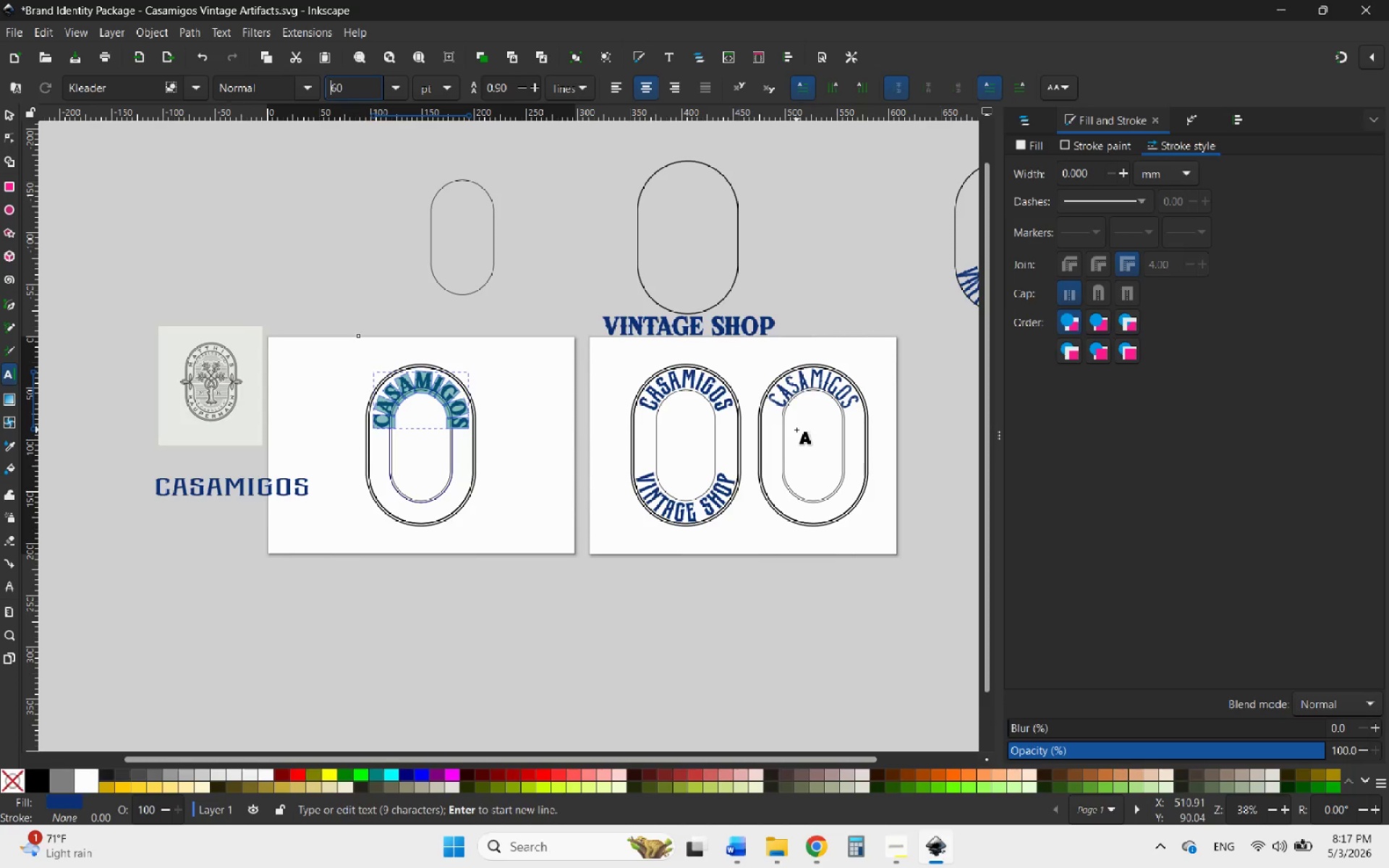 
key(Control+Z)
 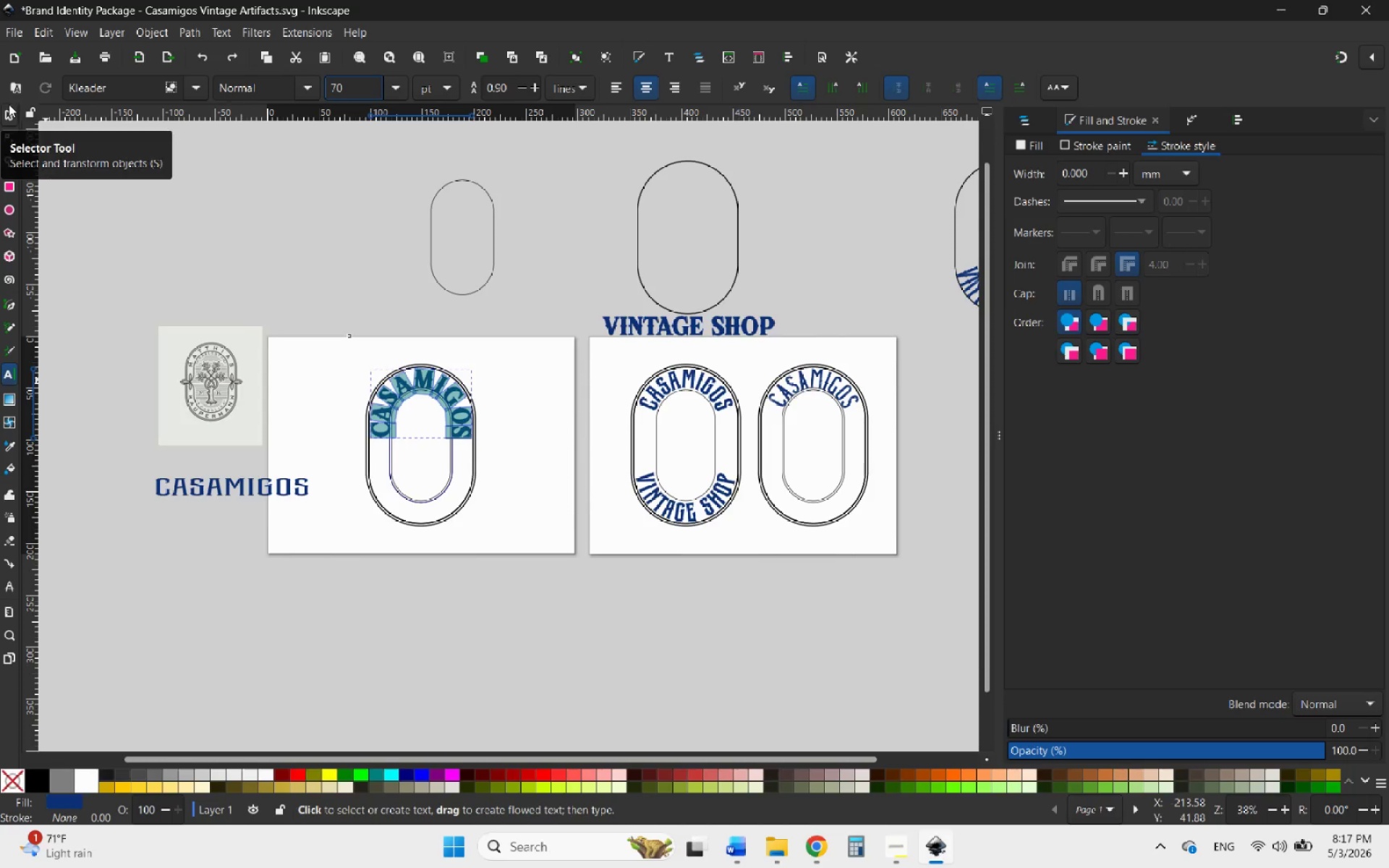 
left_click([9, 110])
 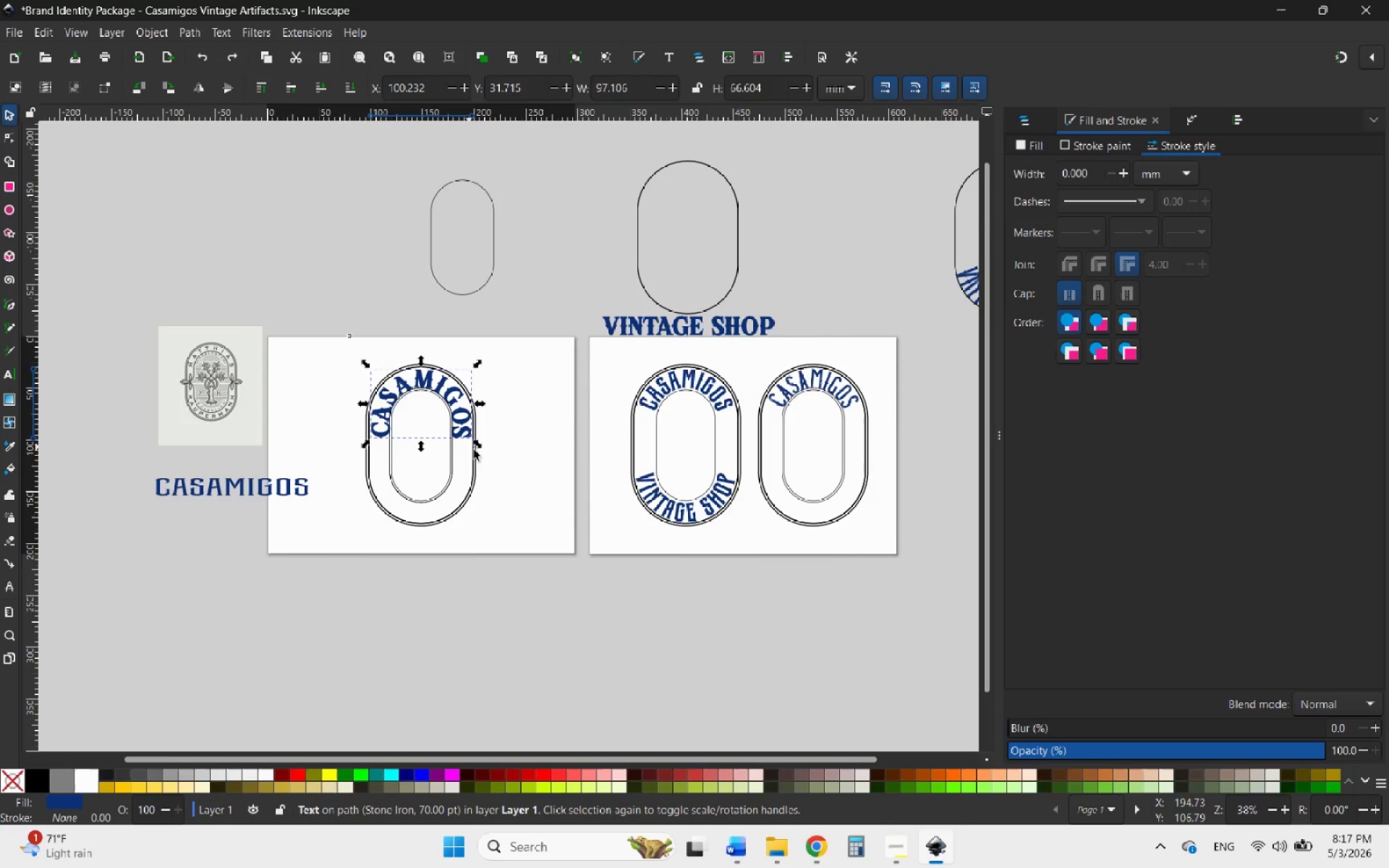 
left_click([502, 490])
 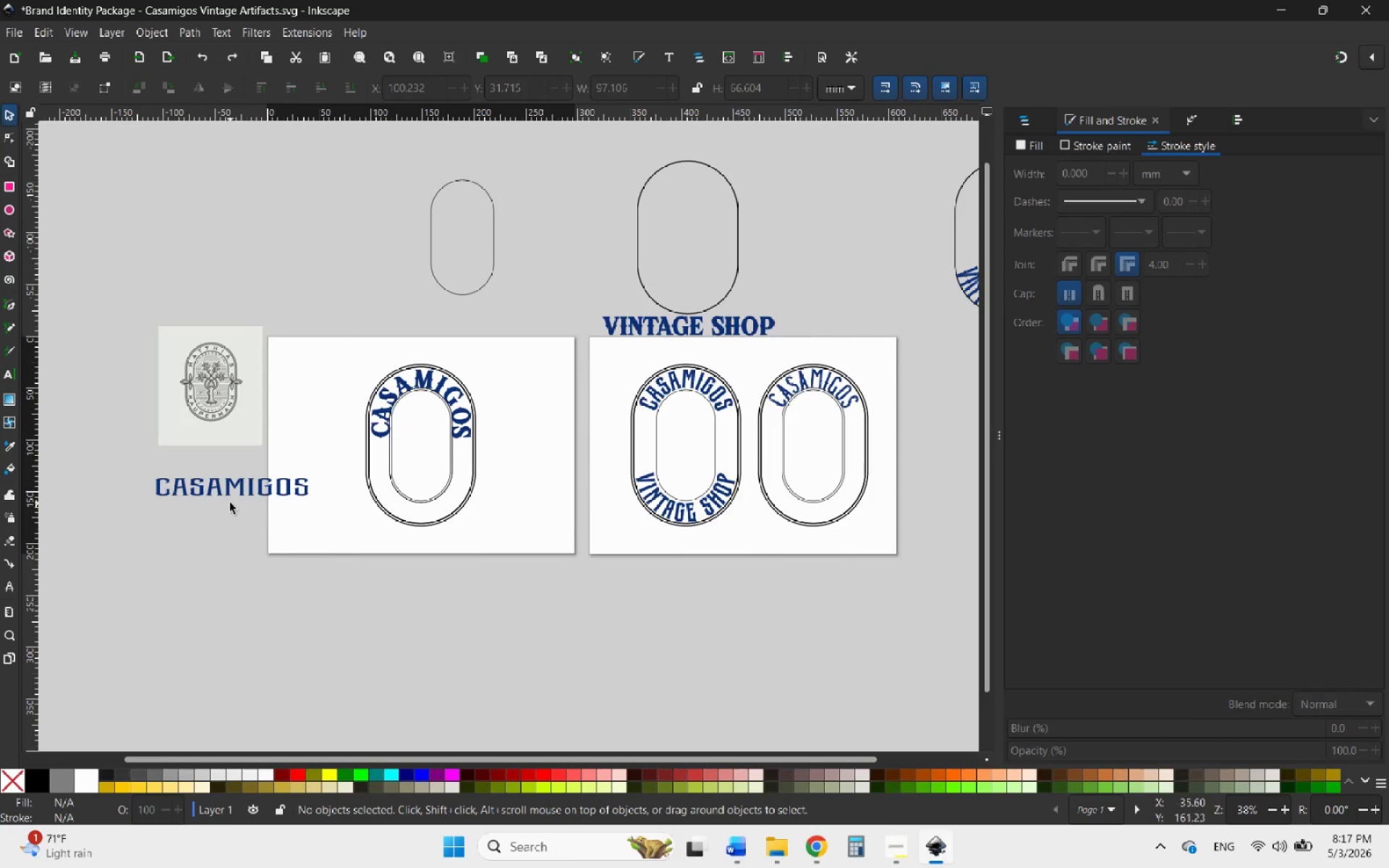 
left_click_drag(start_coordinate=[227, 494], to_coordinate=[251, 562])
 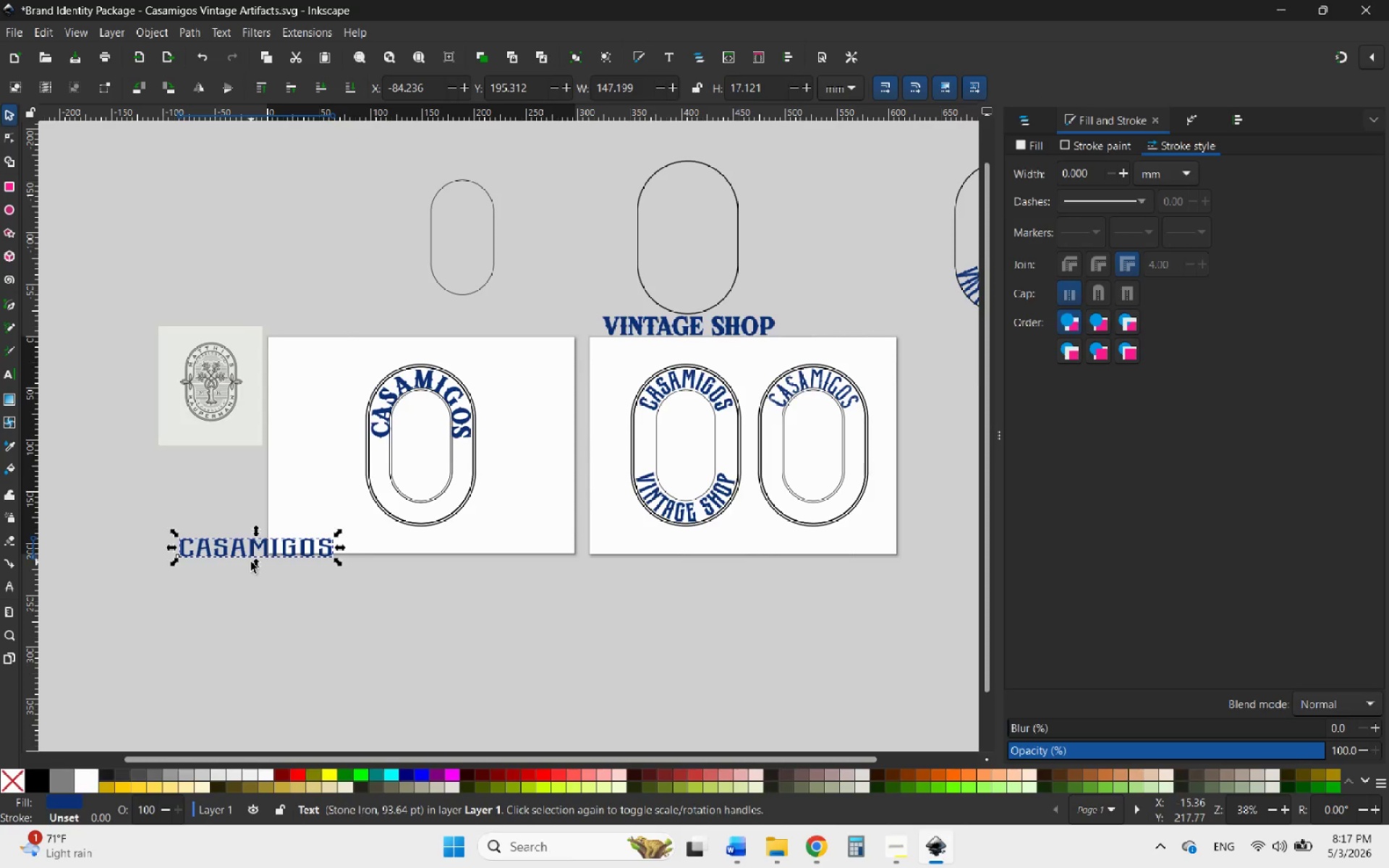 
key(Delete)
 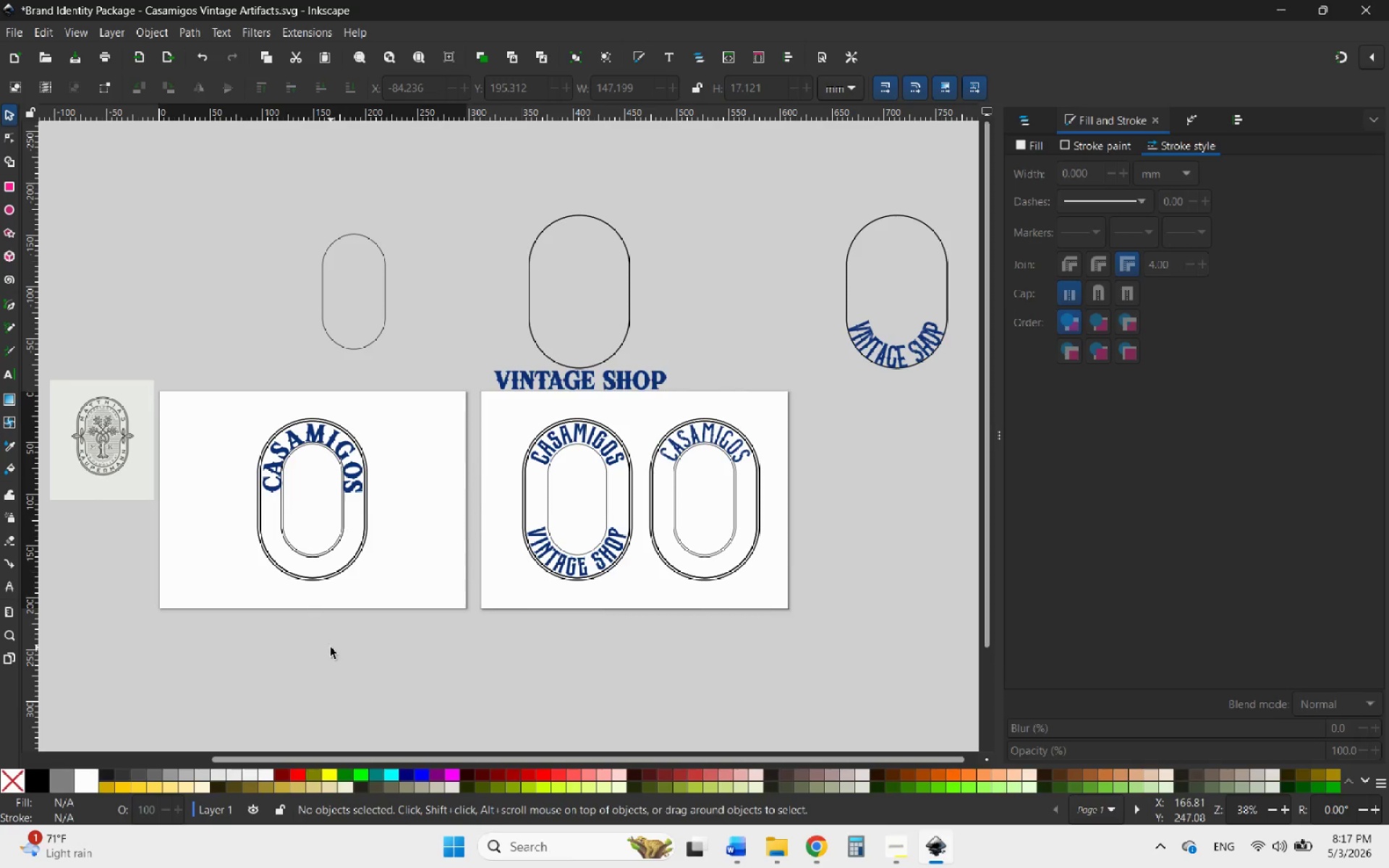 
wait(10.73)
 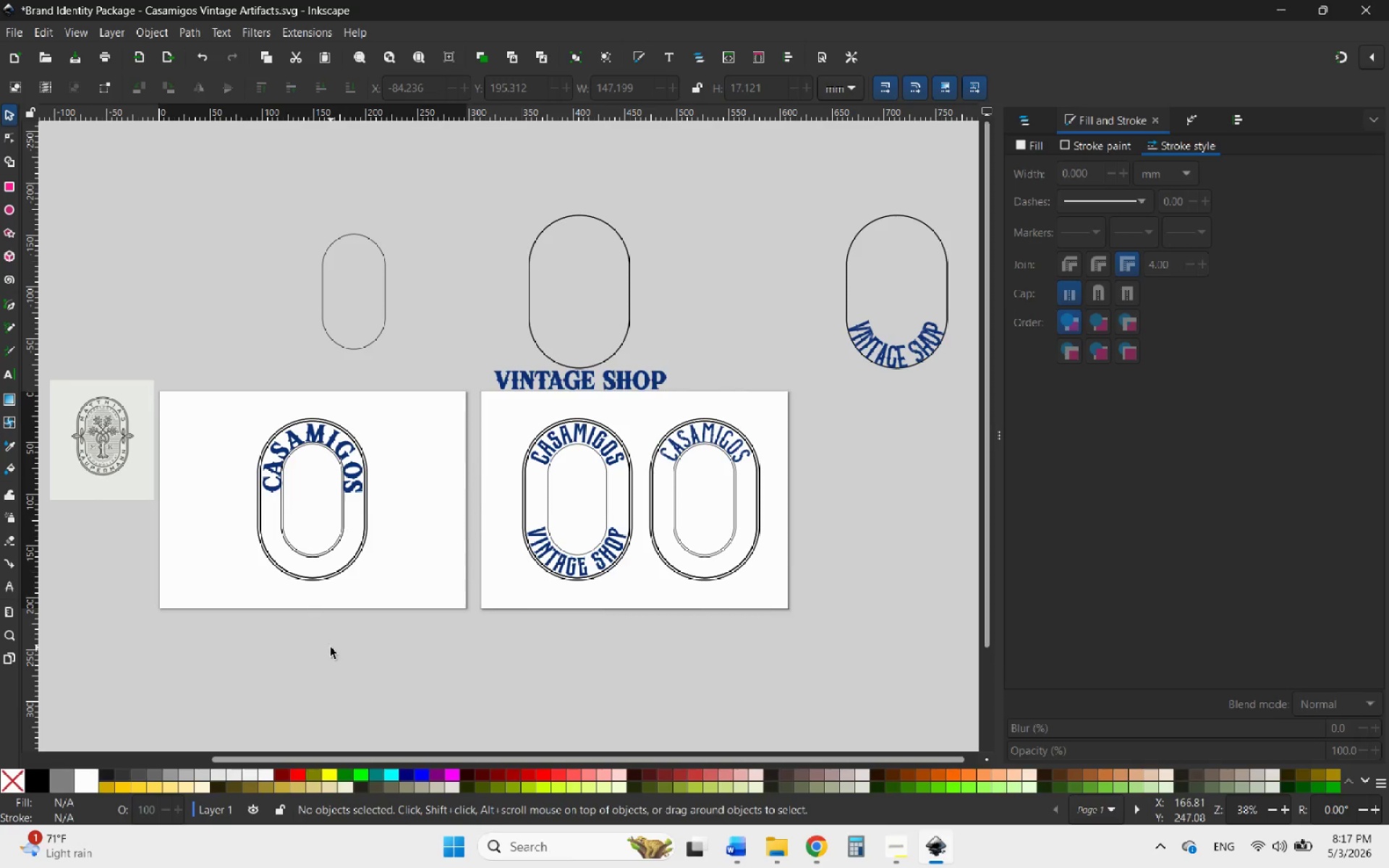 
scroll: coordinate [596, 485], scroll_direction: up, amount: 5.0
 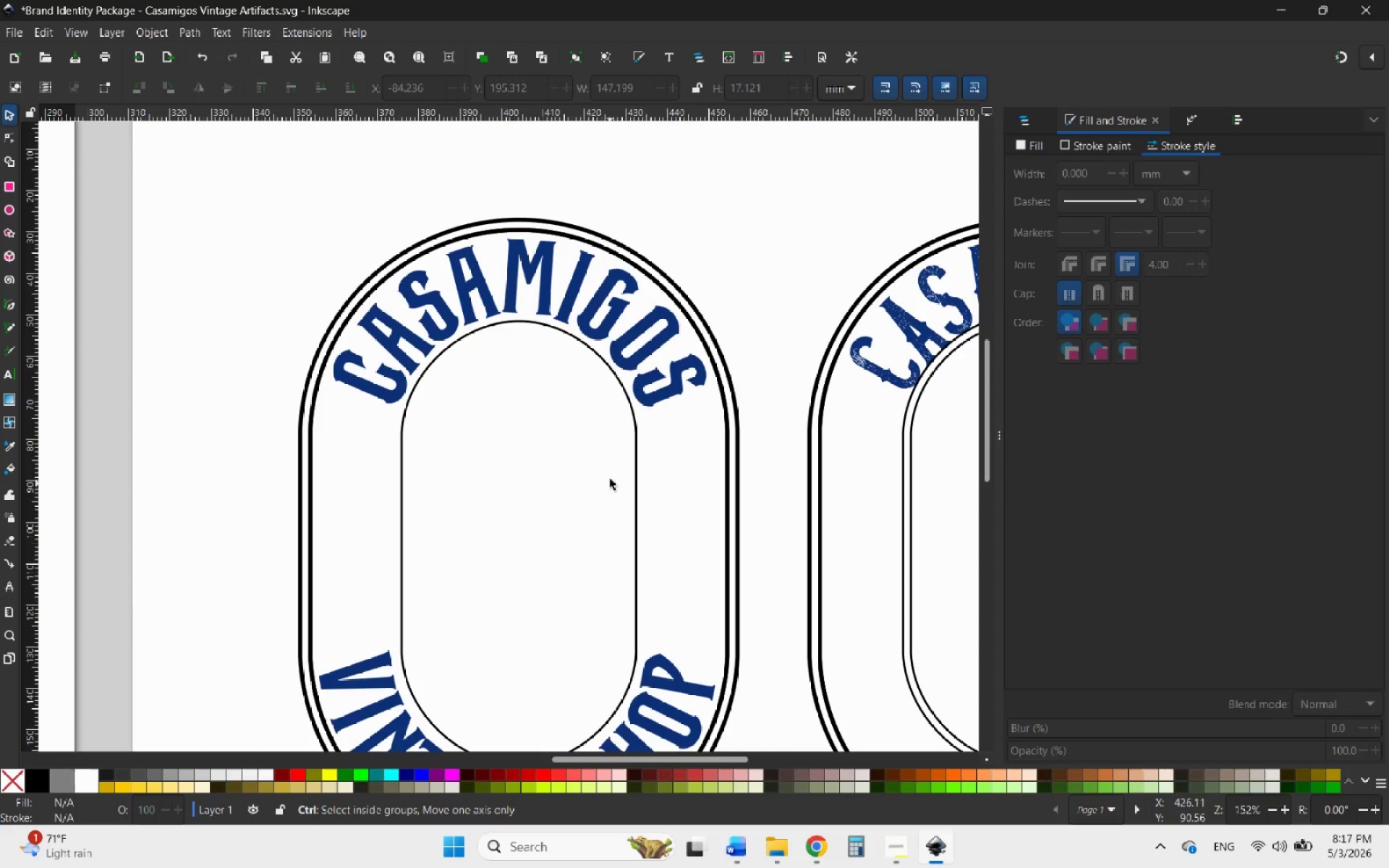 
hold_key(key=ControlLeft, duration=1.67)
scroll: coordinate [585, 416], scroll_direction: down, amount: 3.0
 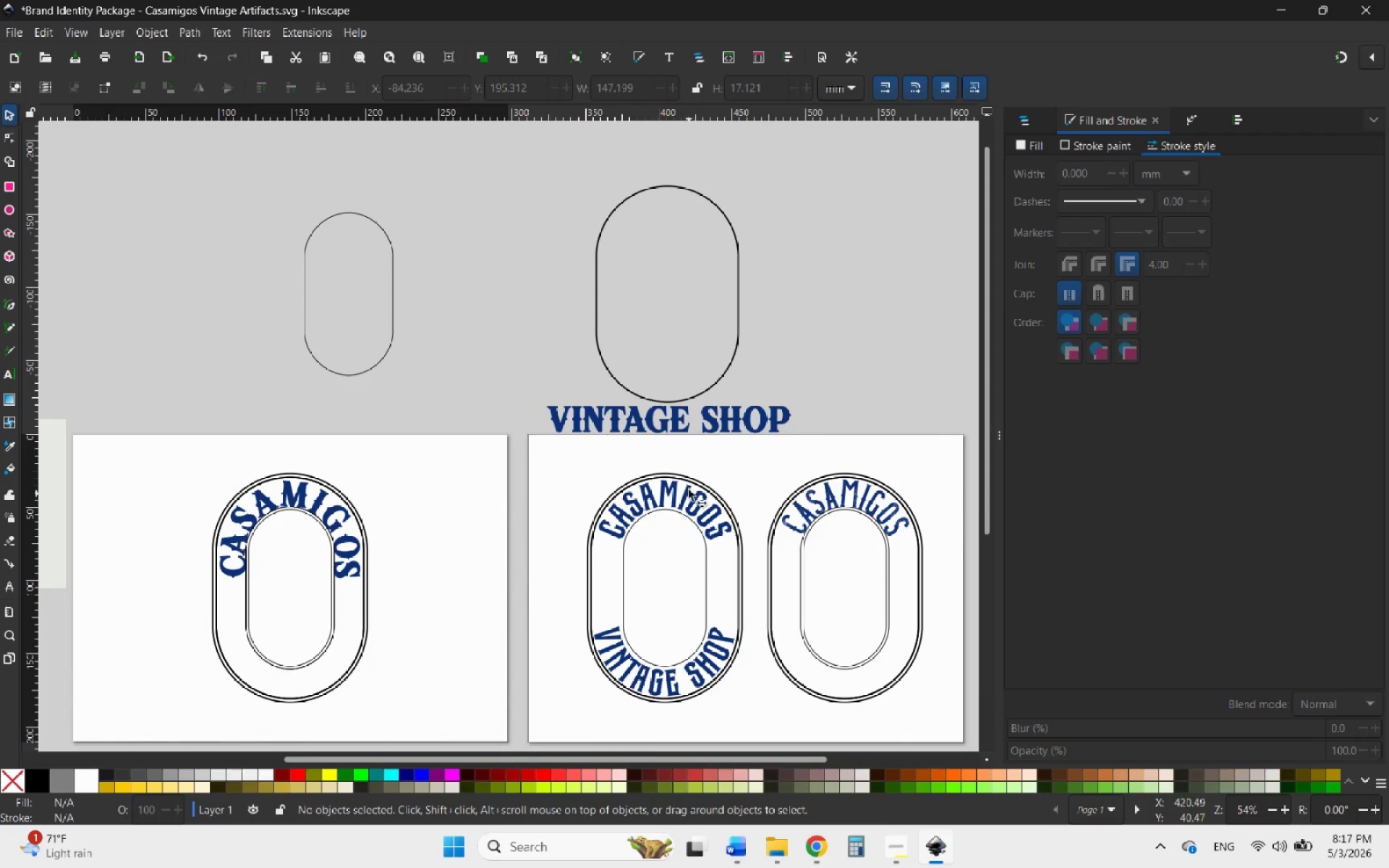 
left_click([668, 425])
 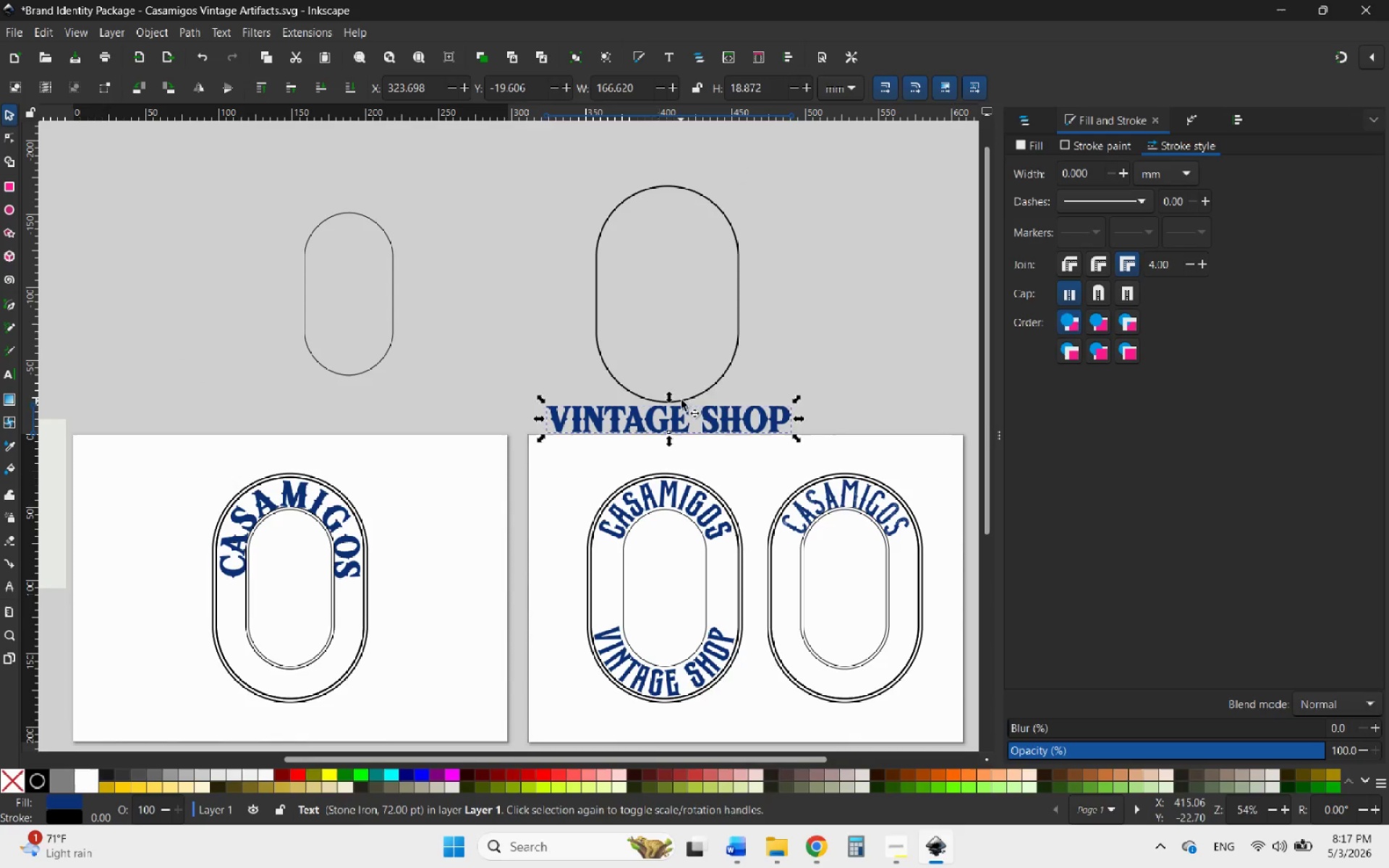 
hold_key(key=ShiftLeft, duration=0.95)
left_click([709, 387])
 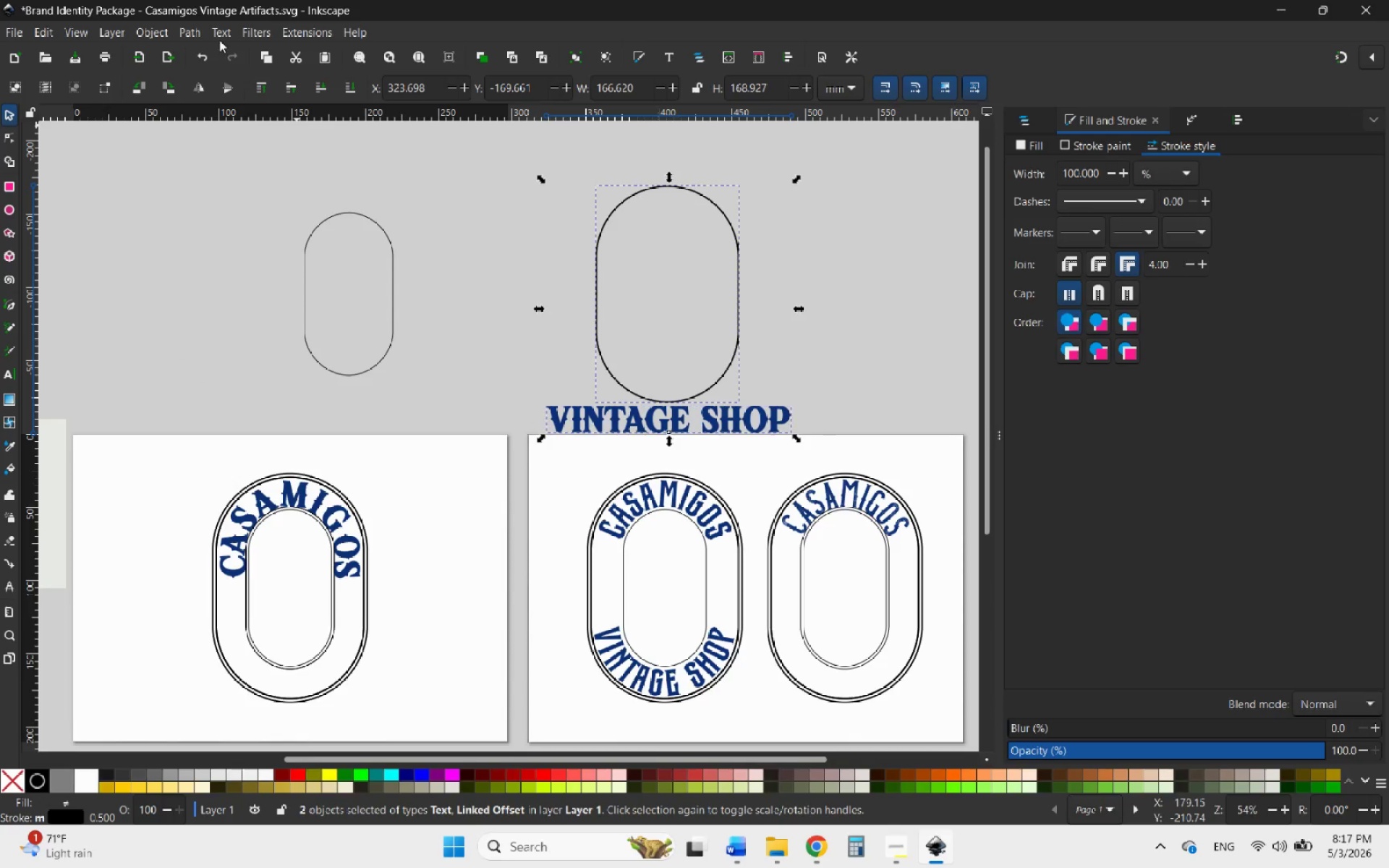 
left_click([213, 30])
 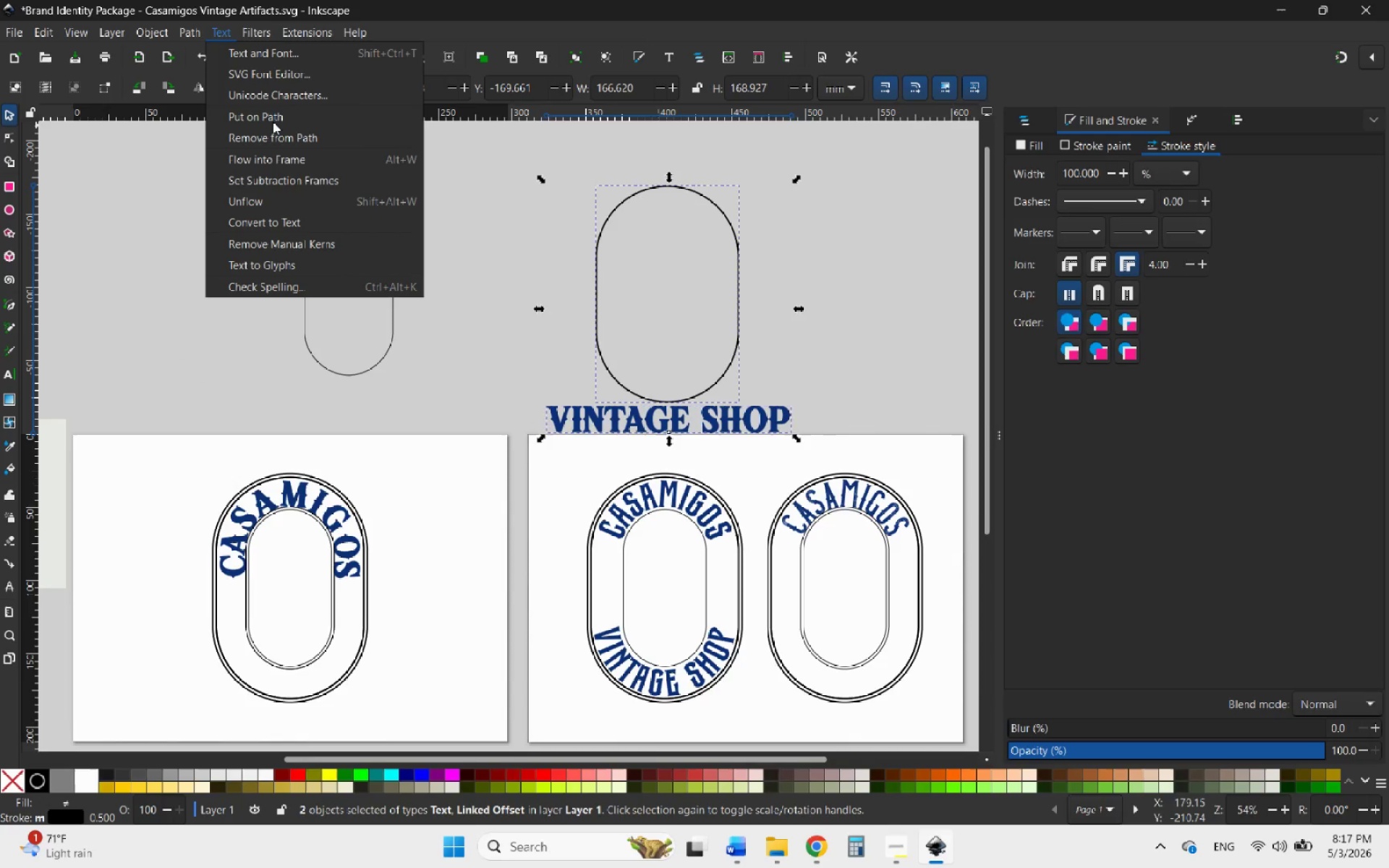 
left_click([274, 121])
 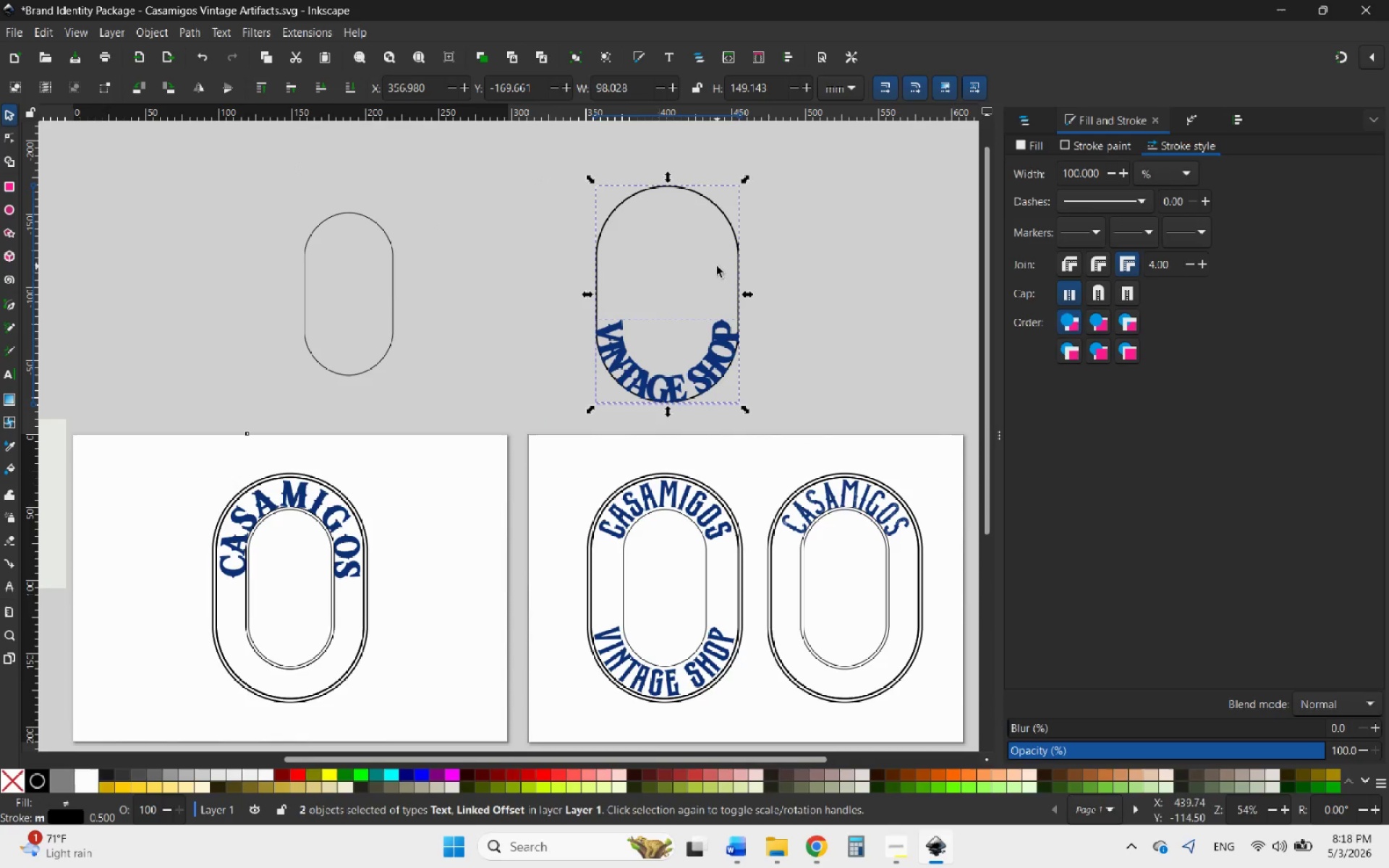 
hold_key(key=ControlLeft, duration=1.48)
scroll: coordinate [710, 293], scroll_direction: up, amount: 3.0
 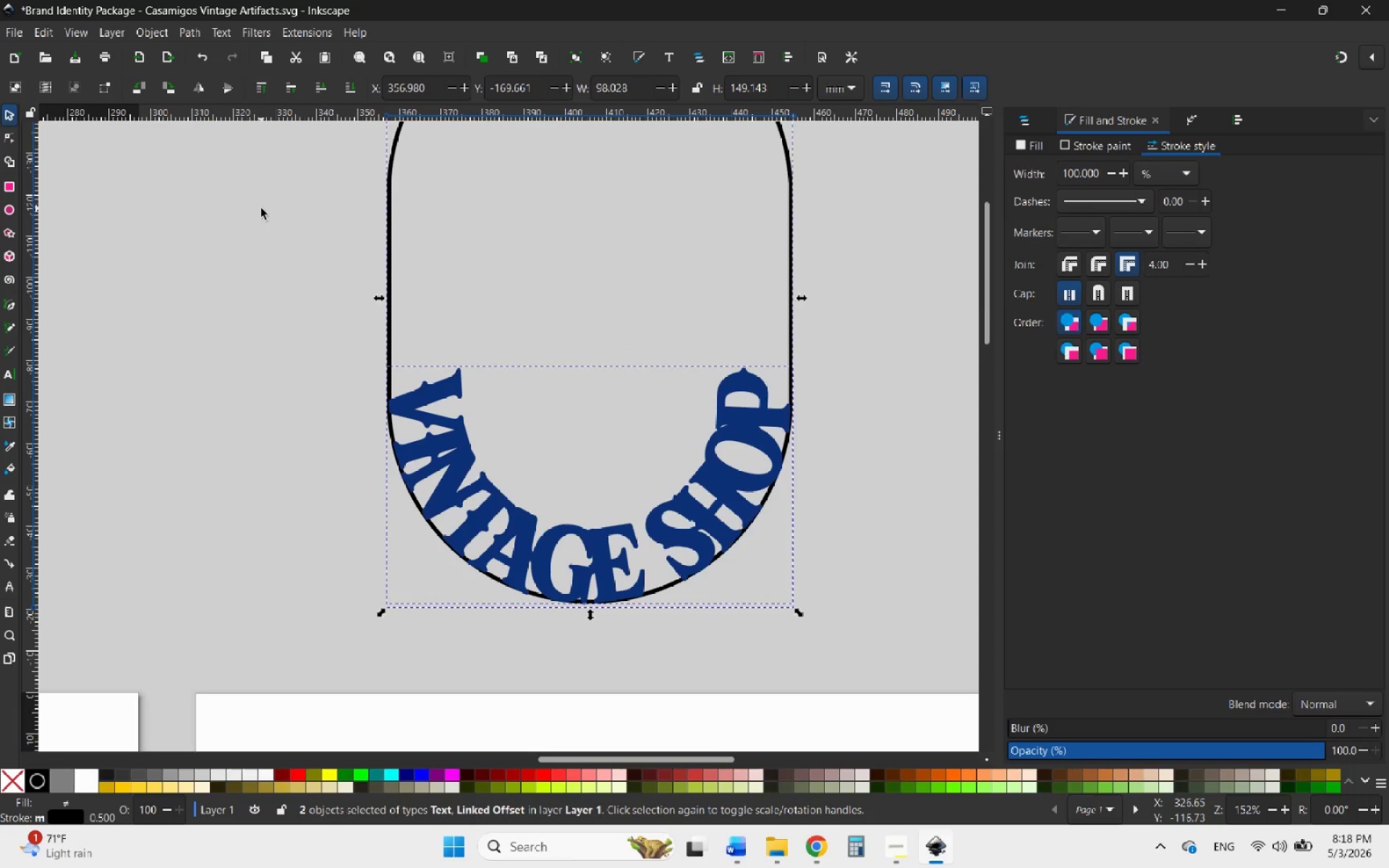 
wait(6.64)
 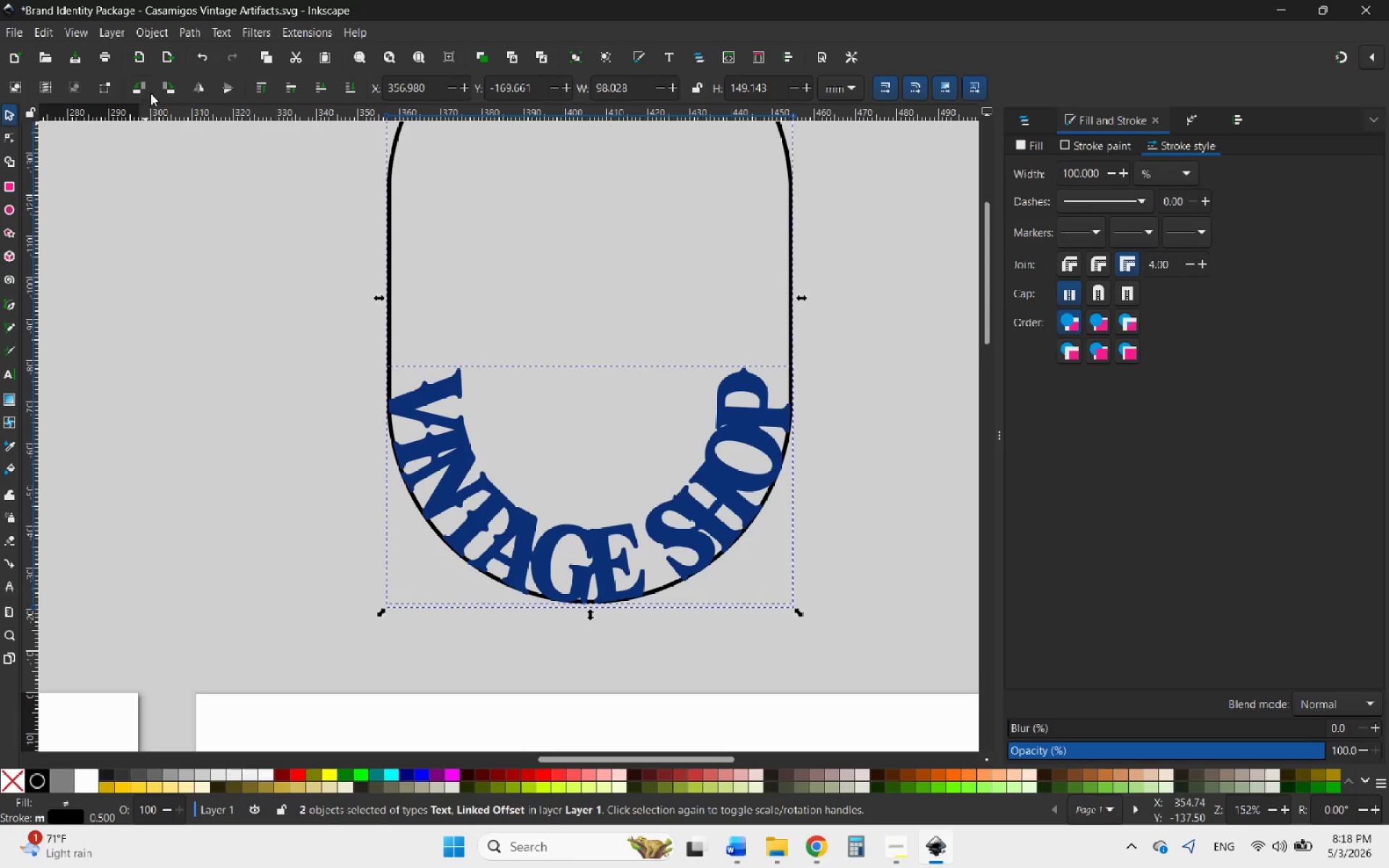 
left_click([279, 412])
 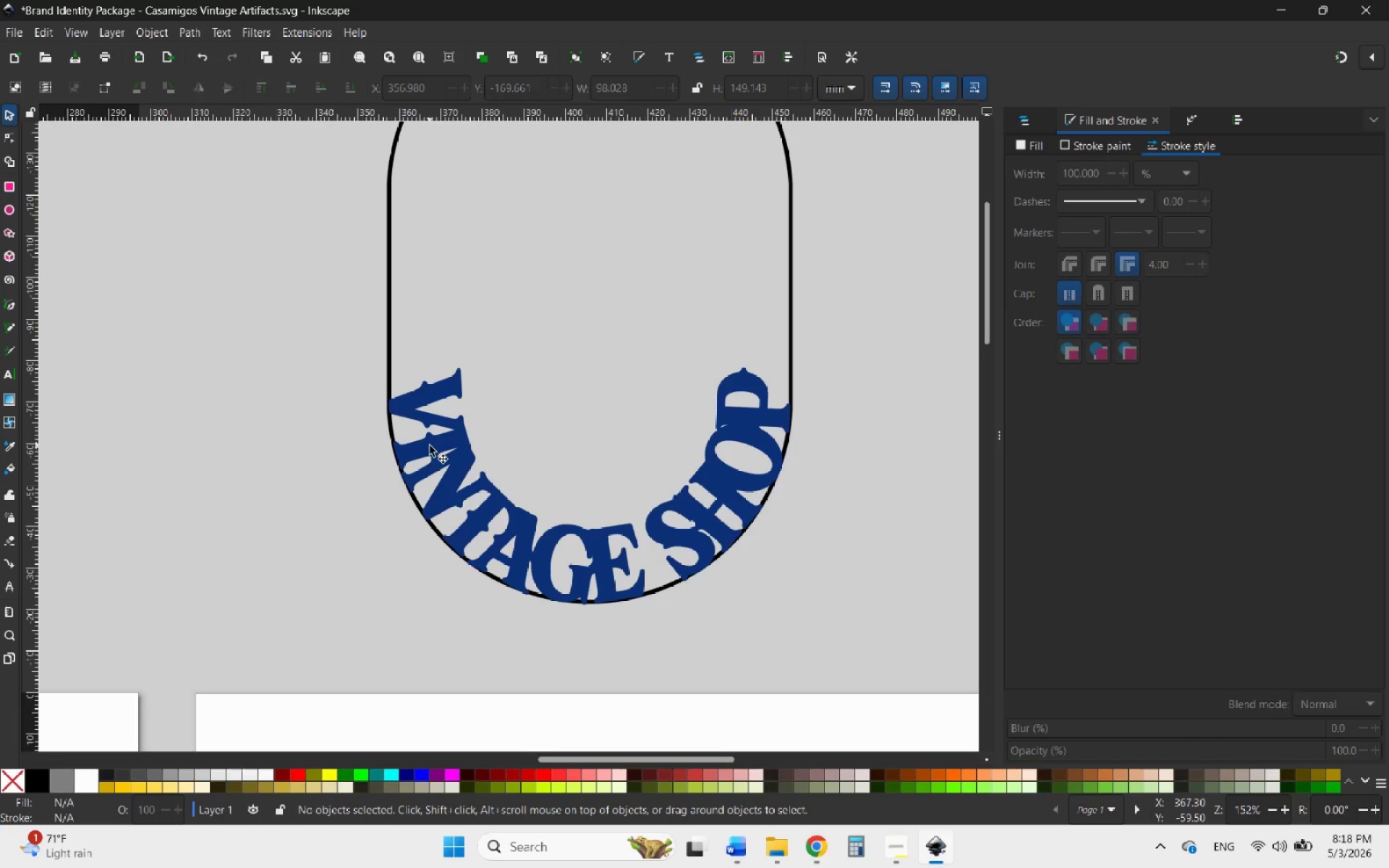 
double_click([430, 446])
 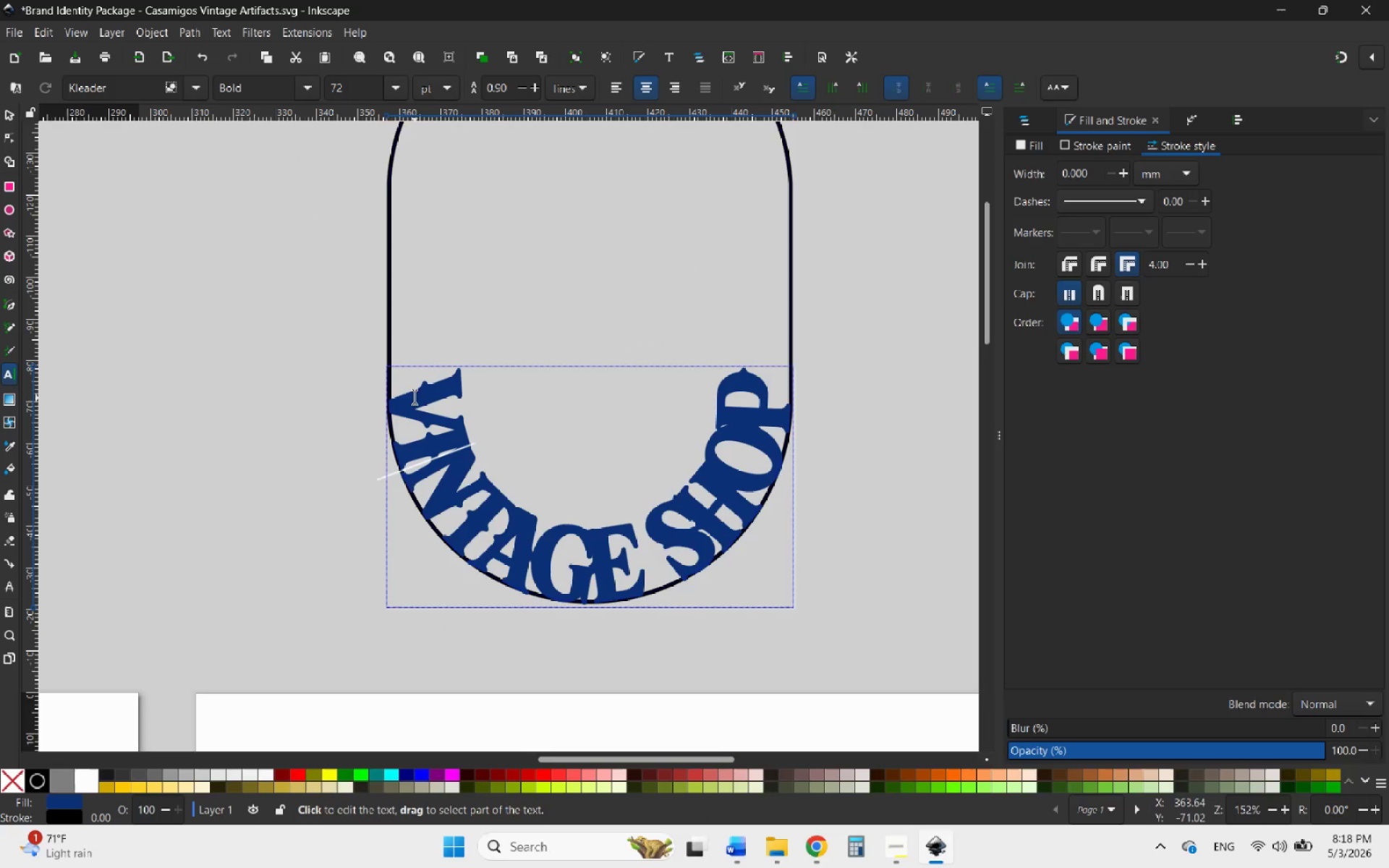 
left_click_drag(start_coordinate=[410, 386], to_coordinate=[390, 368])
 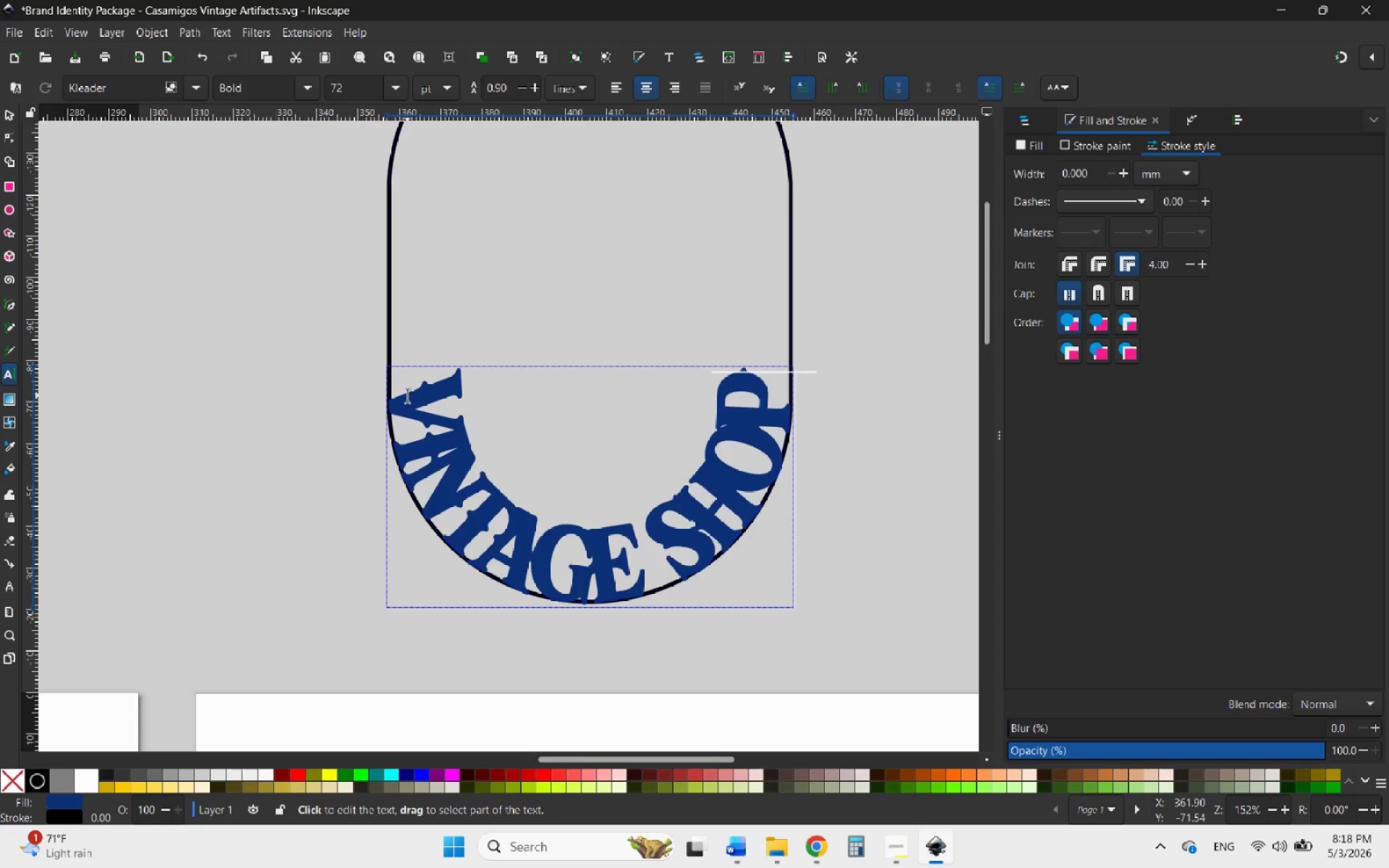 
double_click([407, 396])
 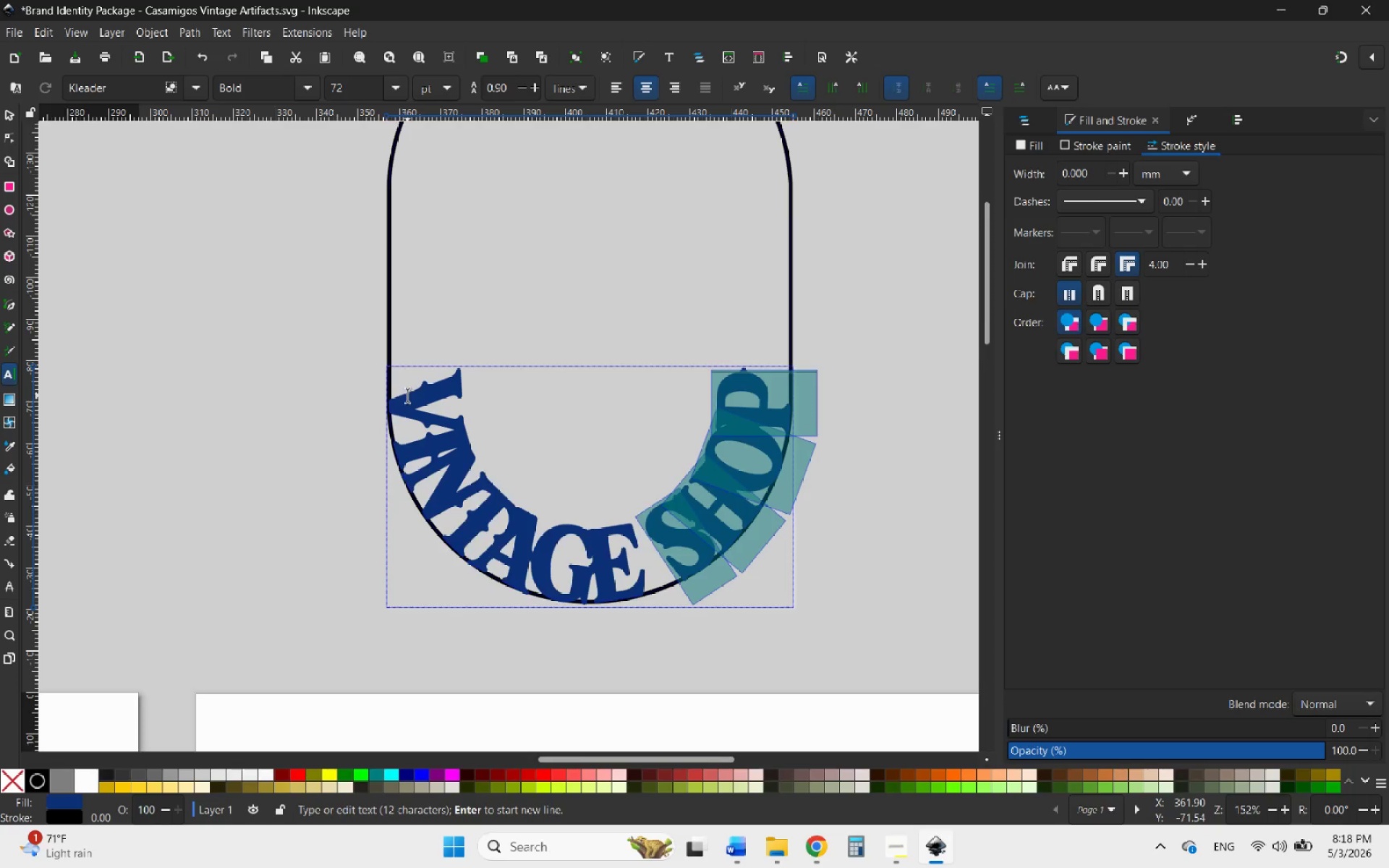 
triple_click([407, 396])
 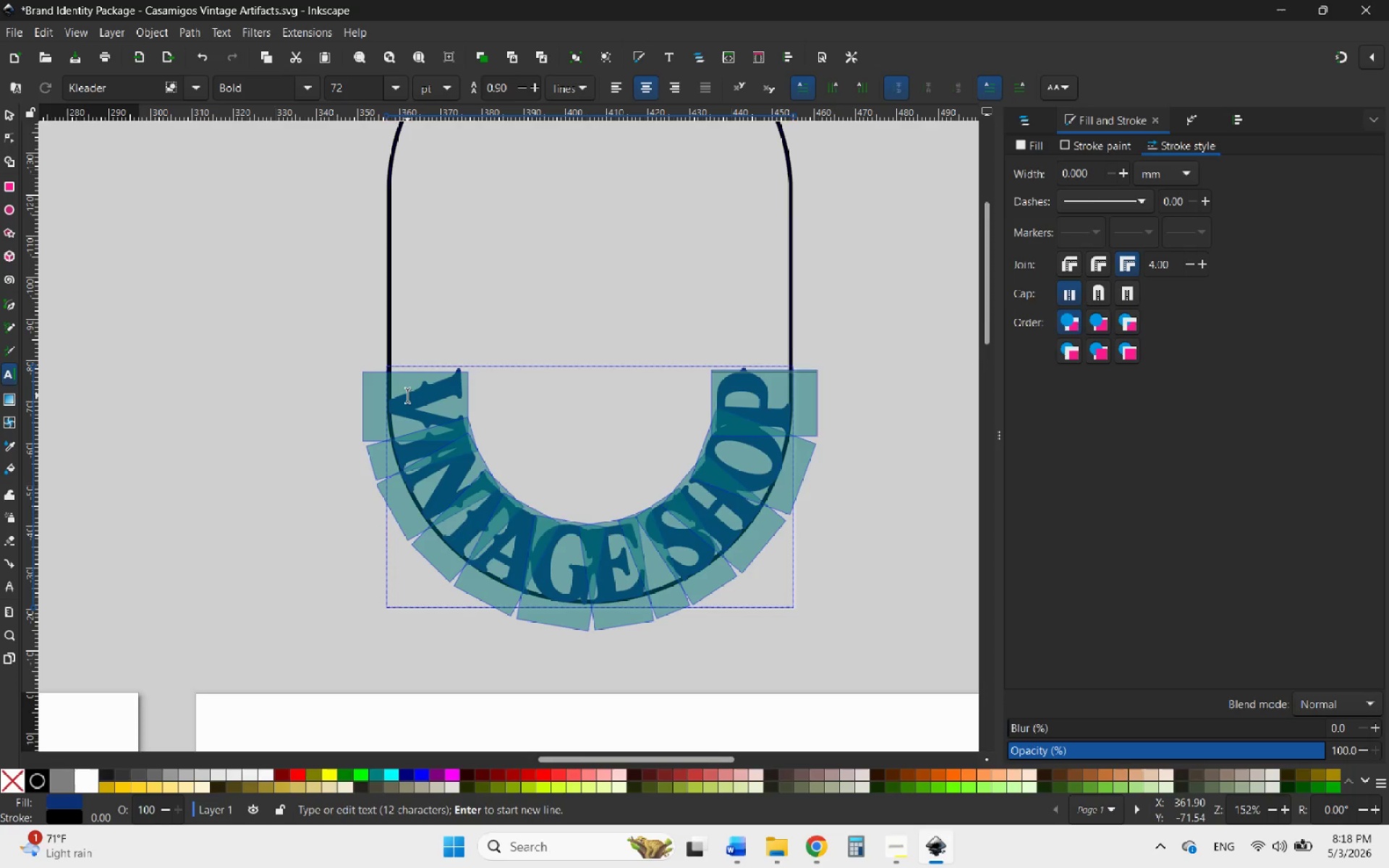 
triple_click([407, 396])
 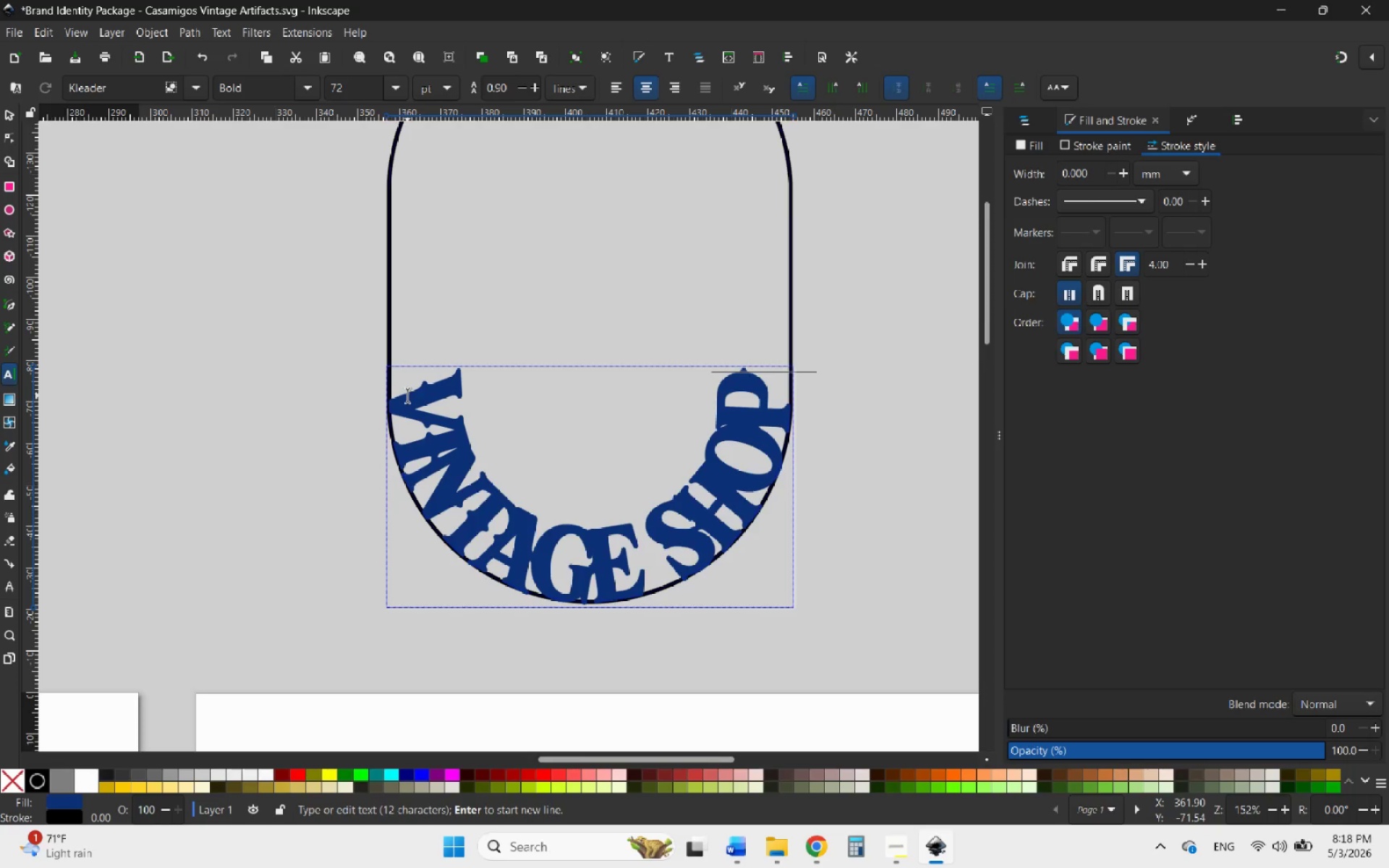 
triple_click([407, 396])
 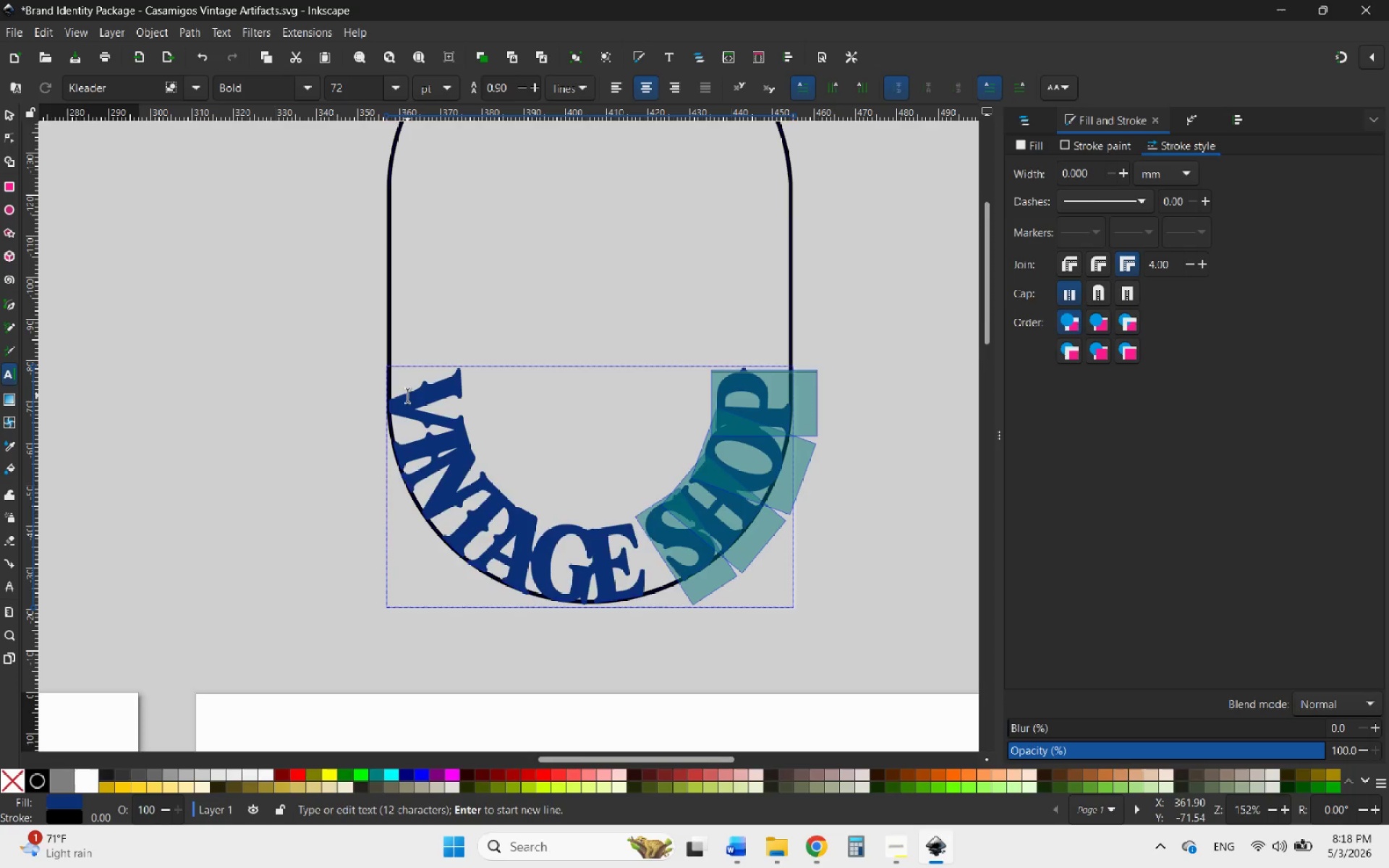 
triple_click([407, 396])
 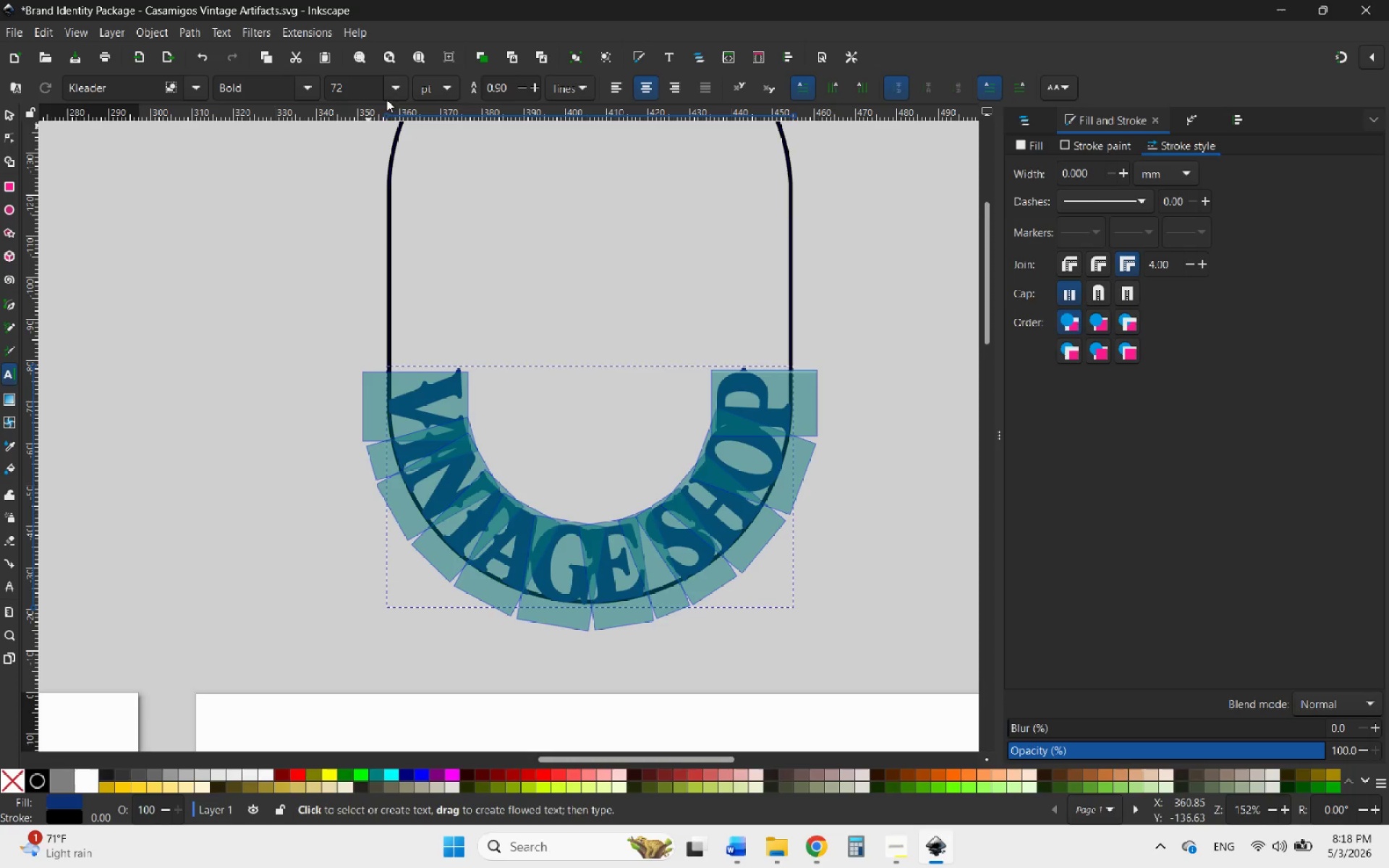 
left_click([1021, 92])
 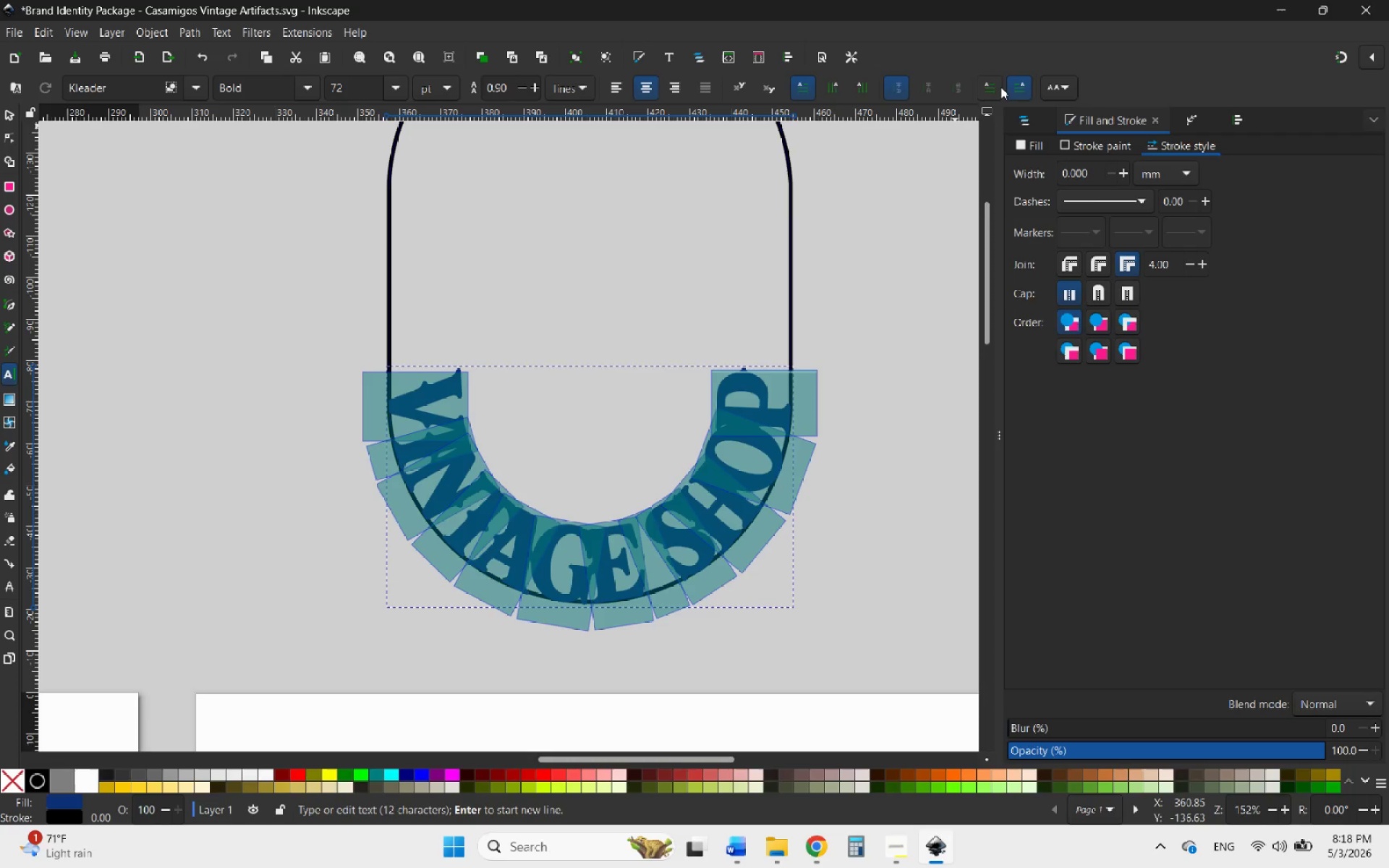 
left_click([995, 85])
 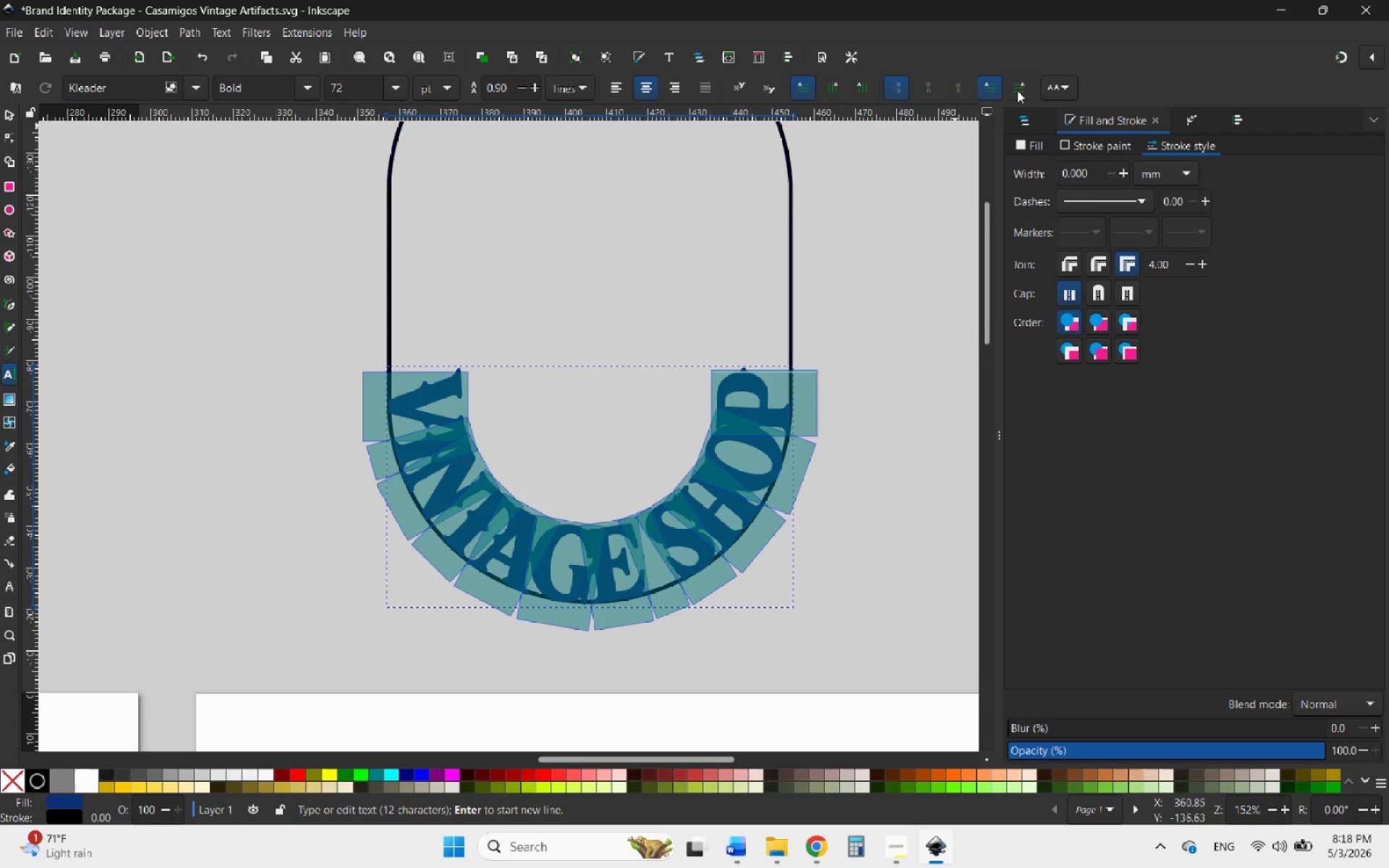 
left_click([1052, 88])
 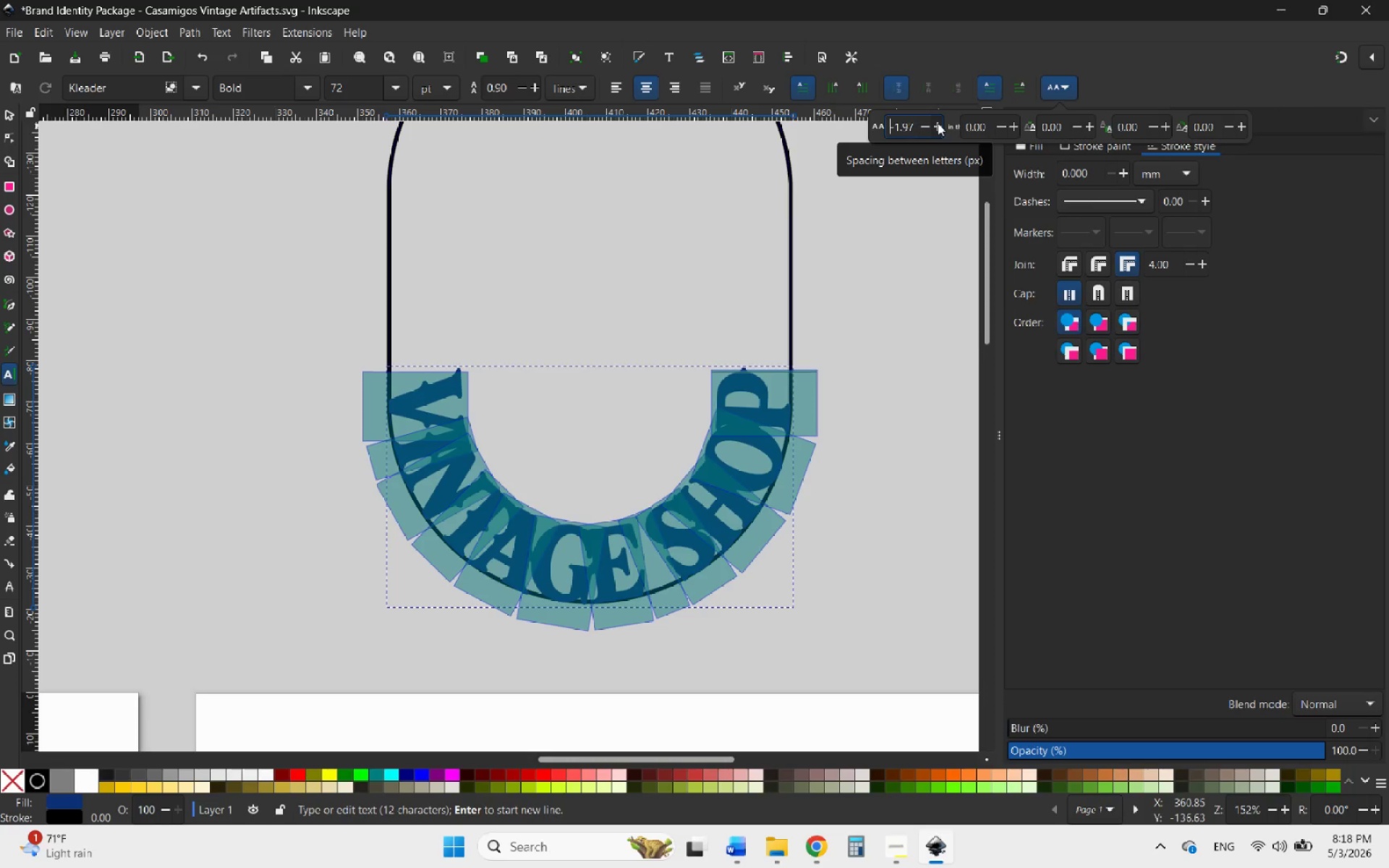 
wait(8.16)
 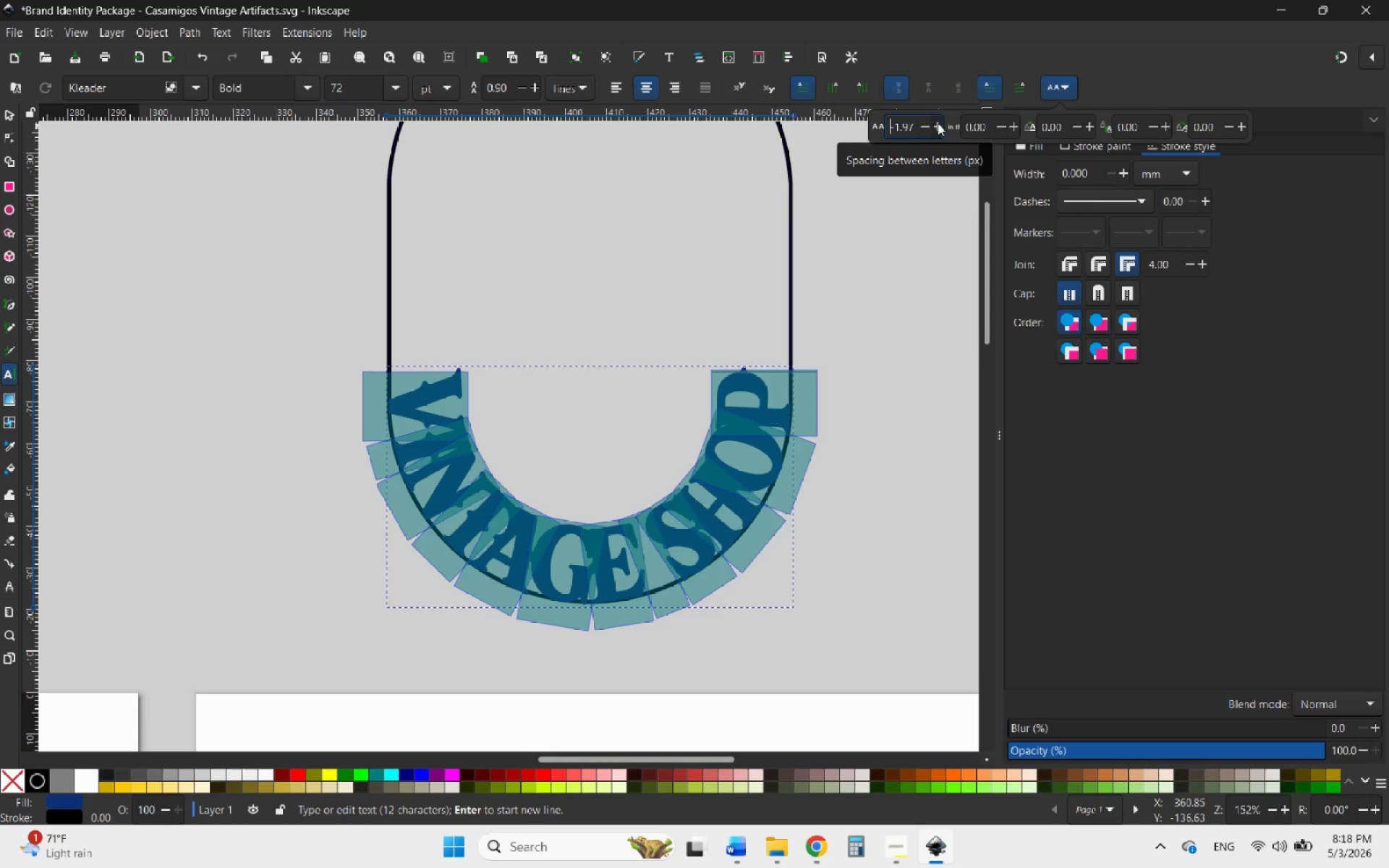 
double_click([938, 122])
 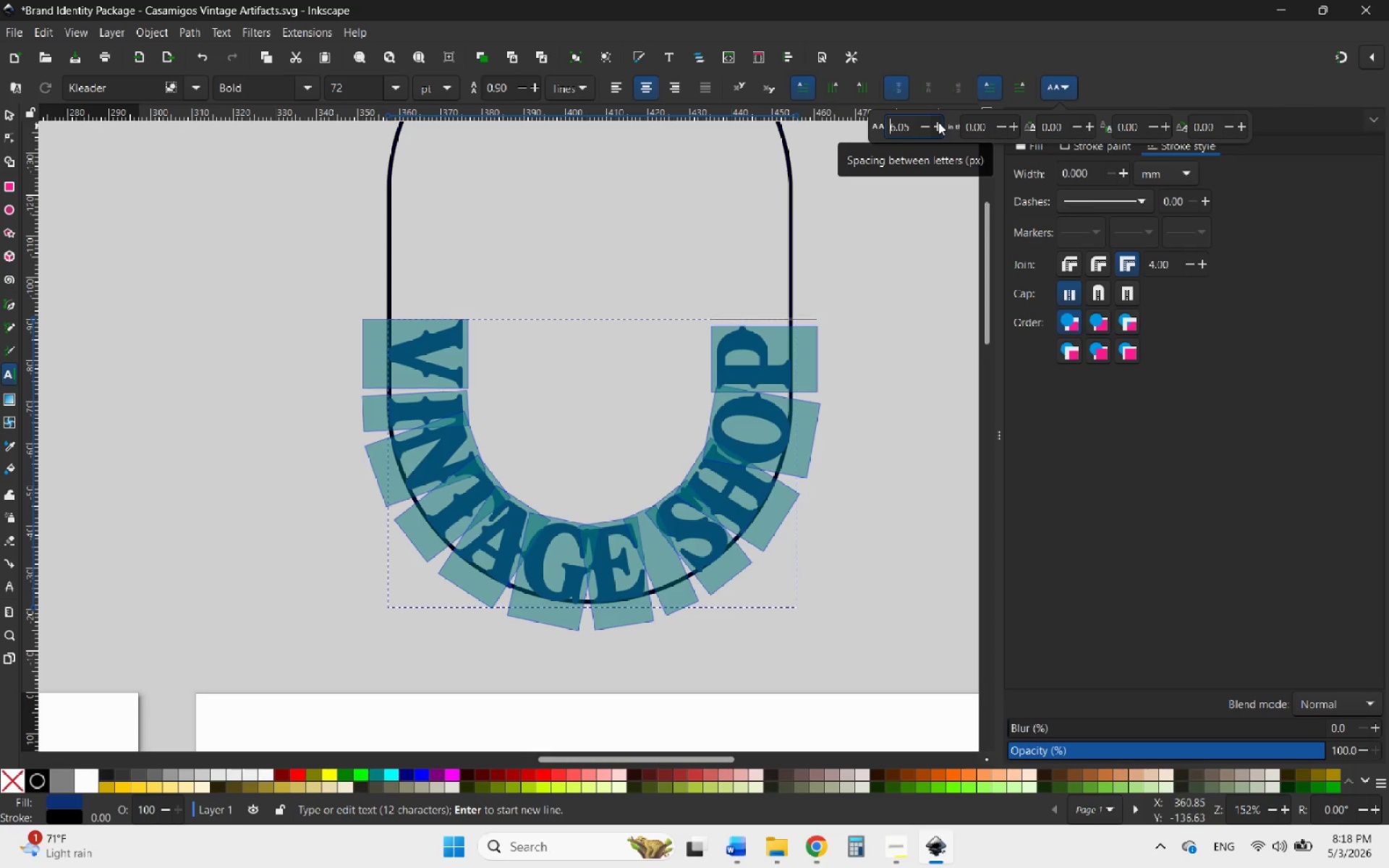 
triple_click([938, 122])
 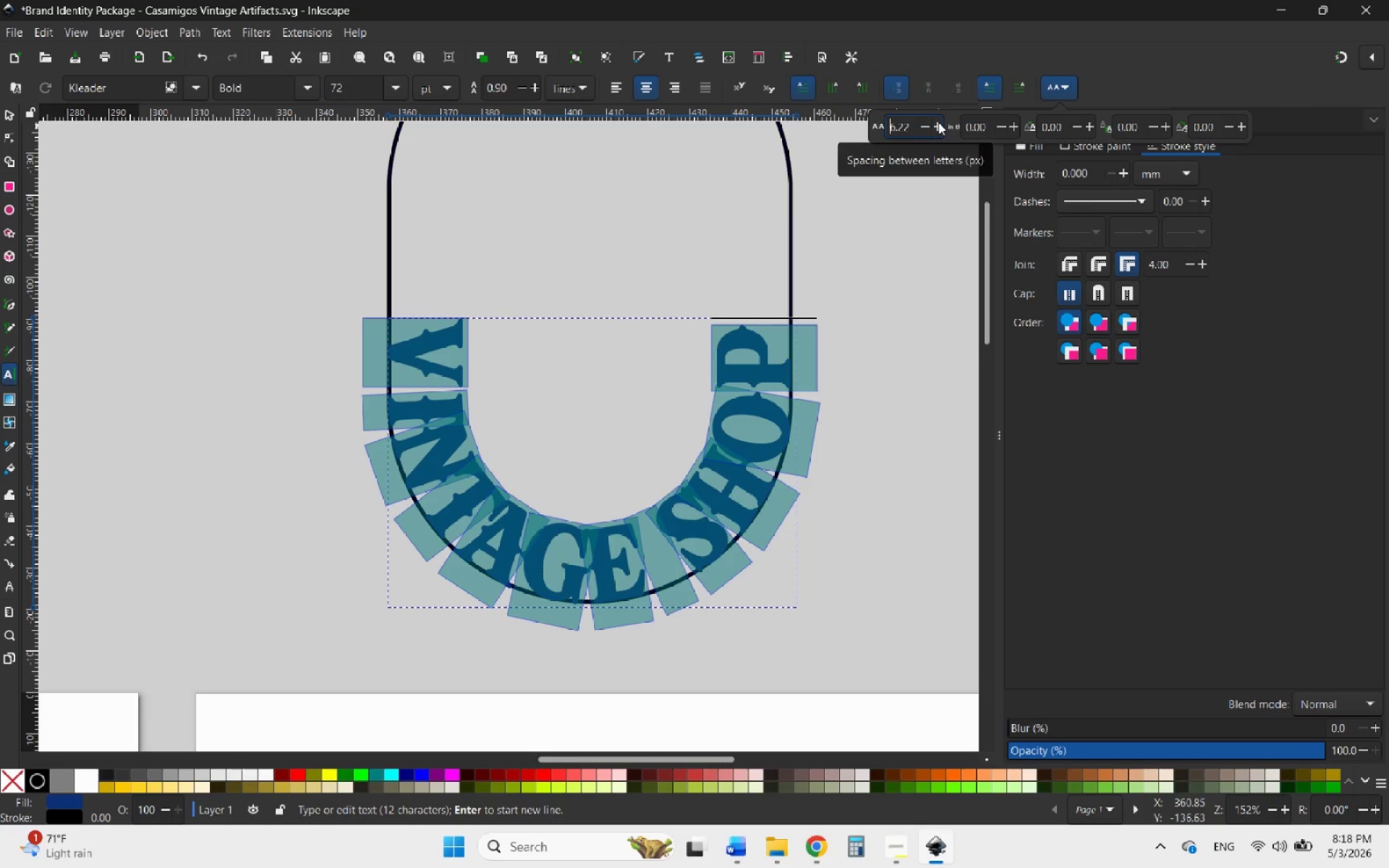 
double_click([938, 122])
 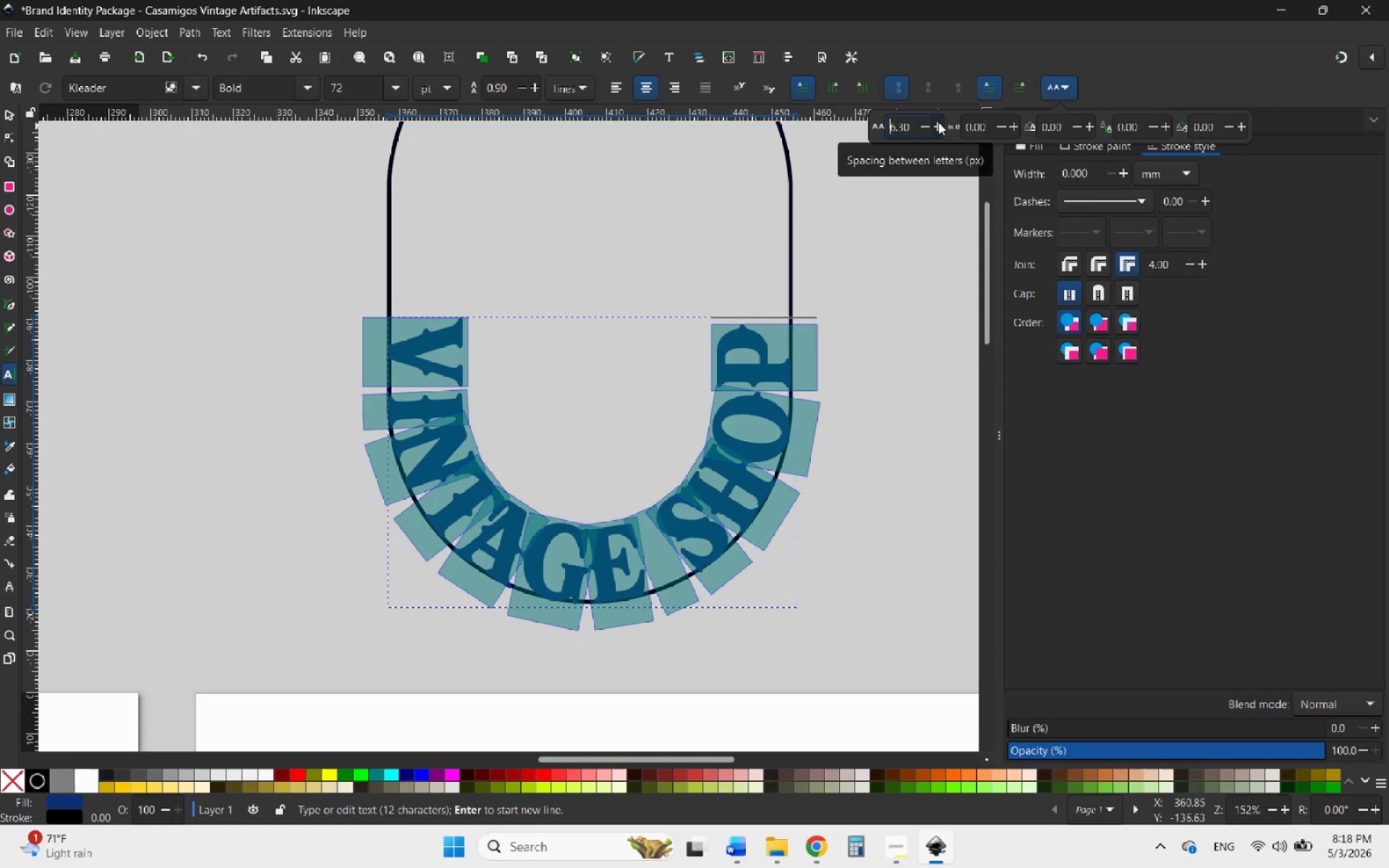 
triple_click([938, 122])
 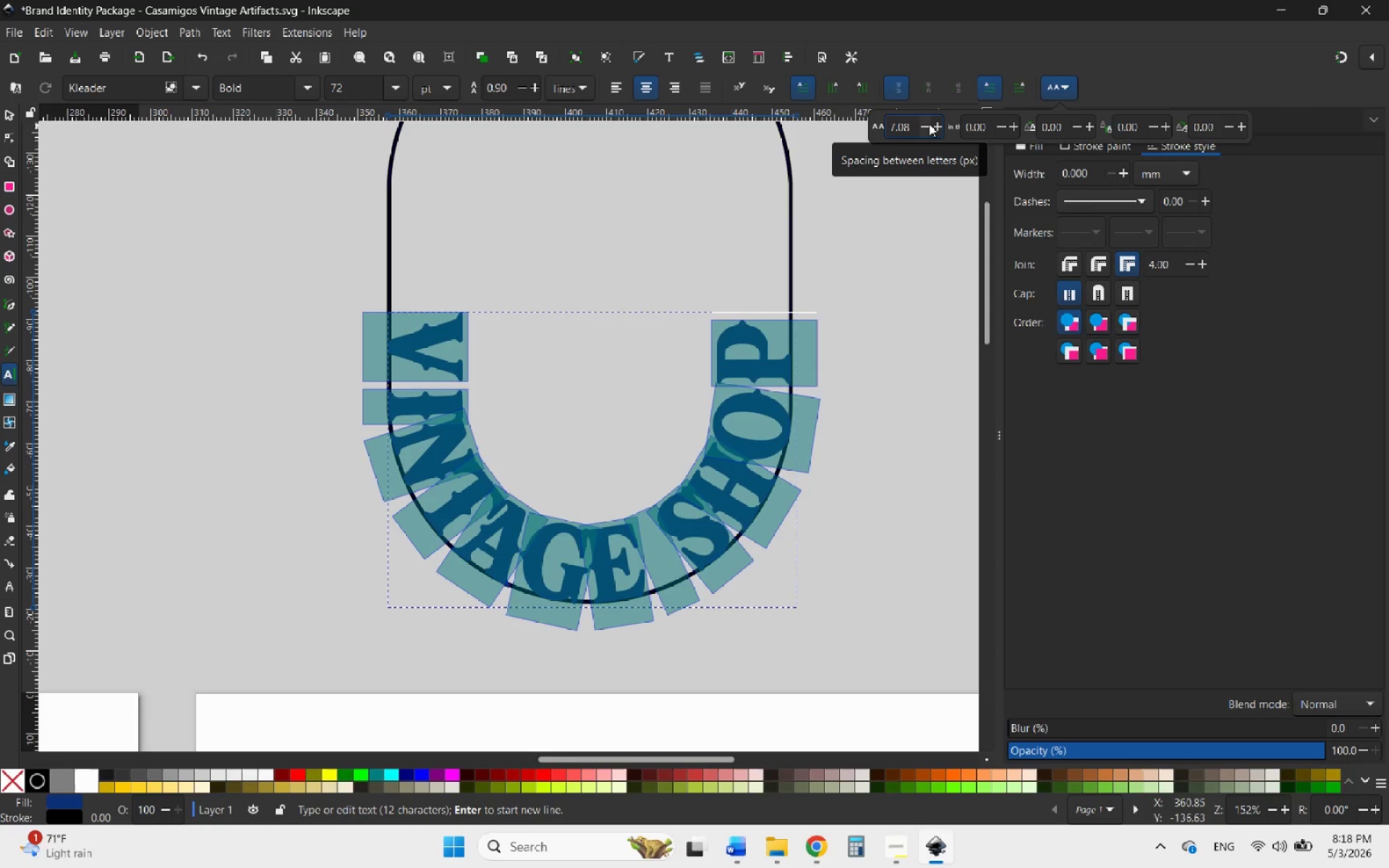 
double_click([925, 124])
 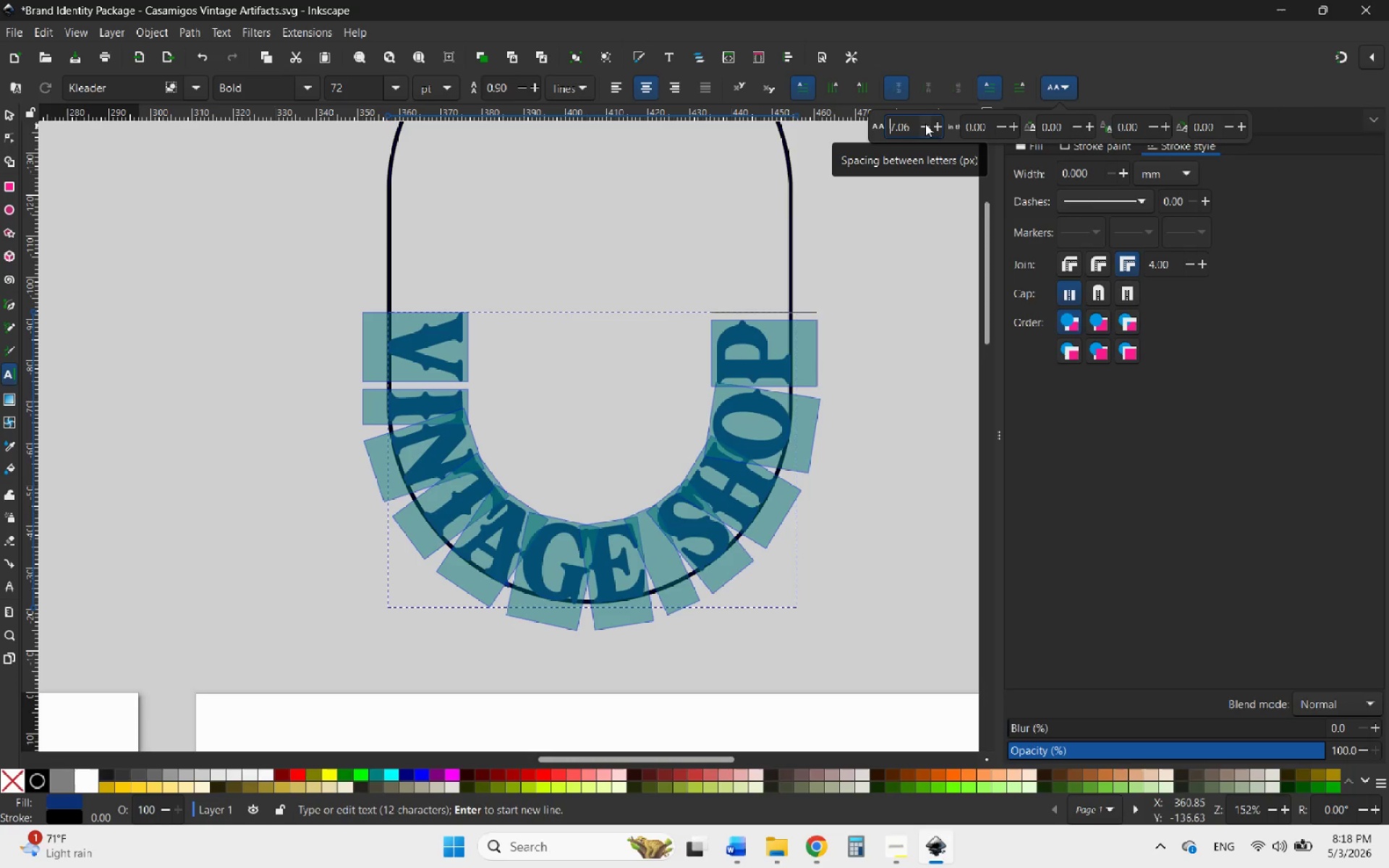 
triple_click([925, 124])
 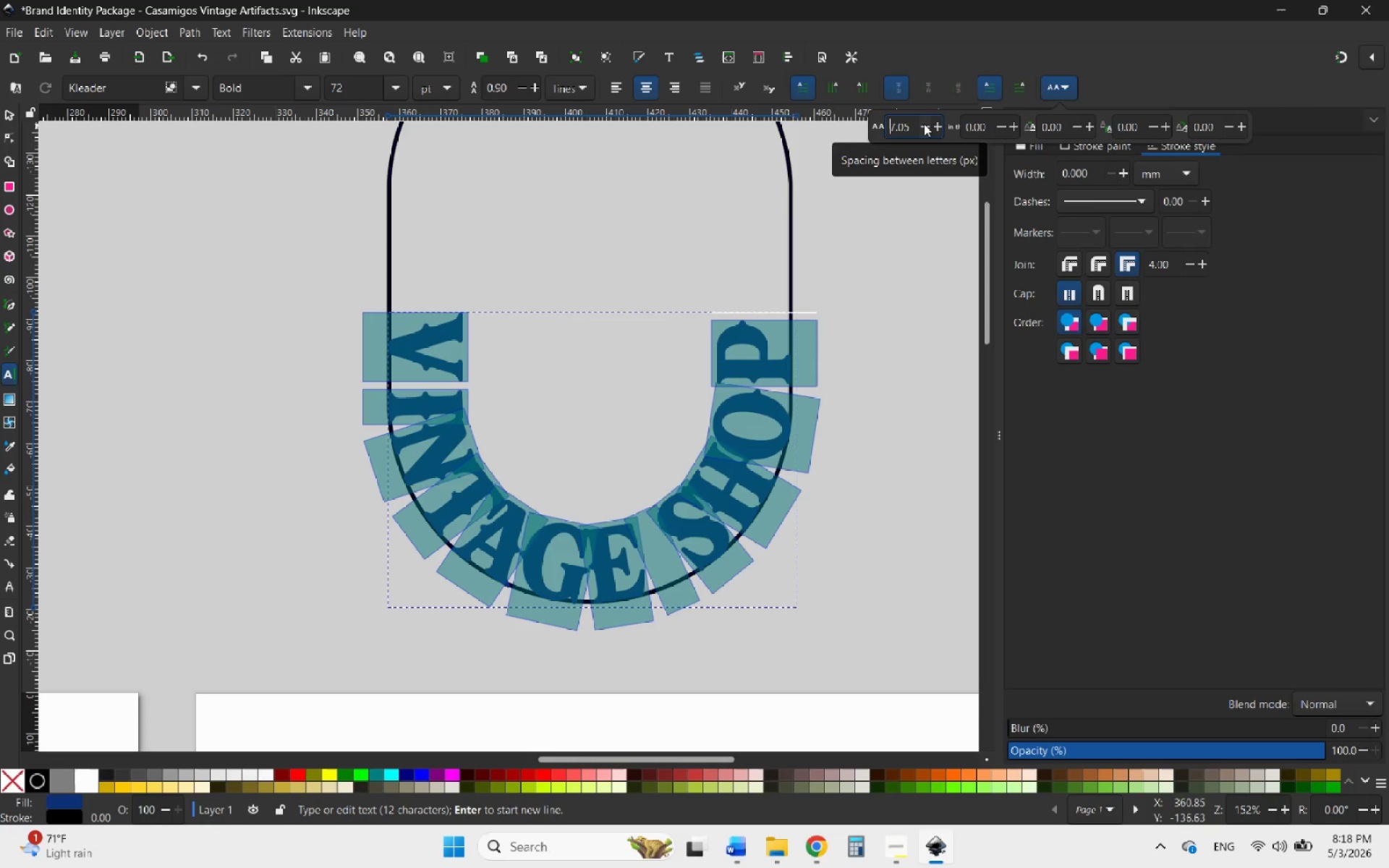 
double_click([924, 124])
 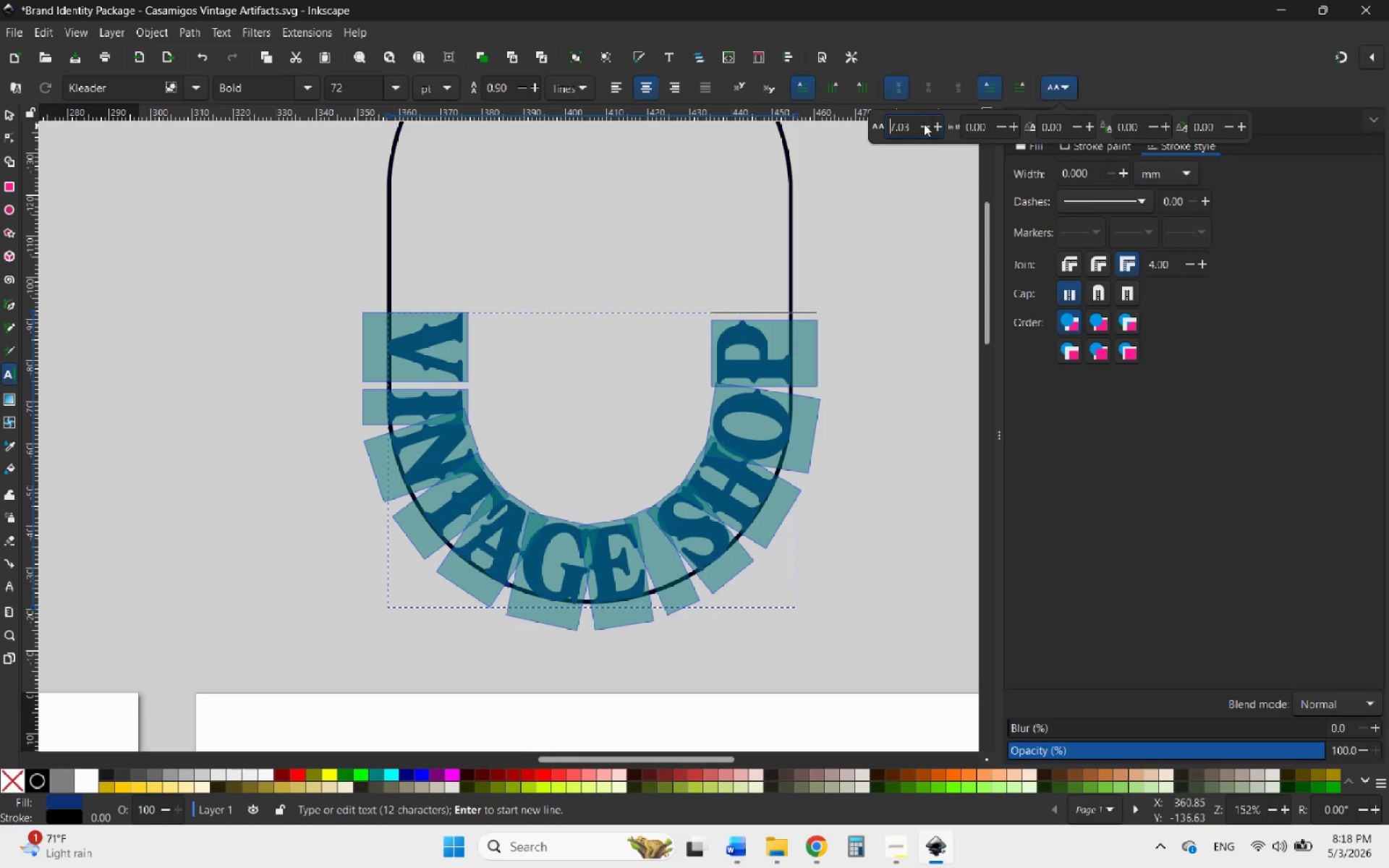 
triple_click([924, 124])
 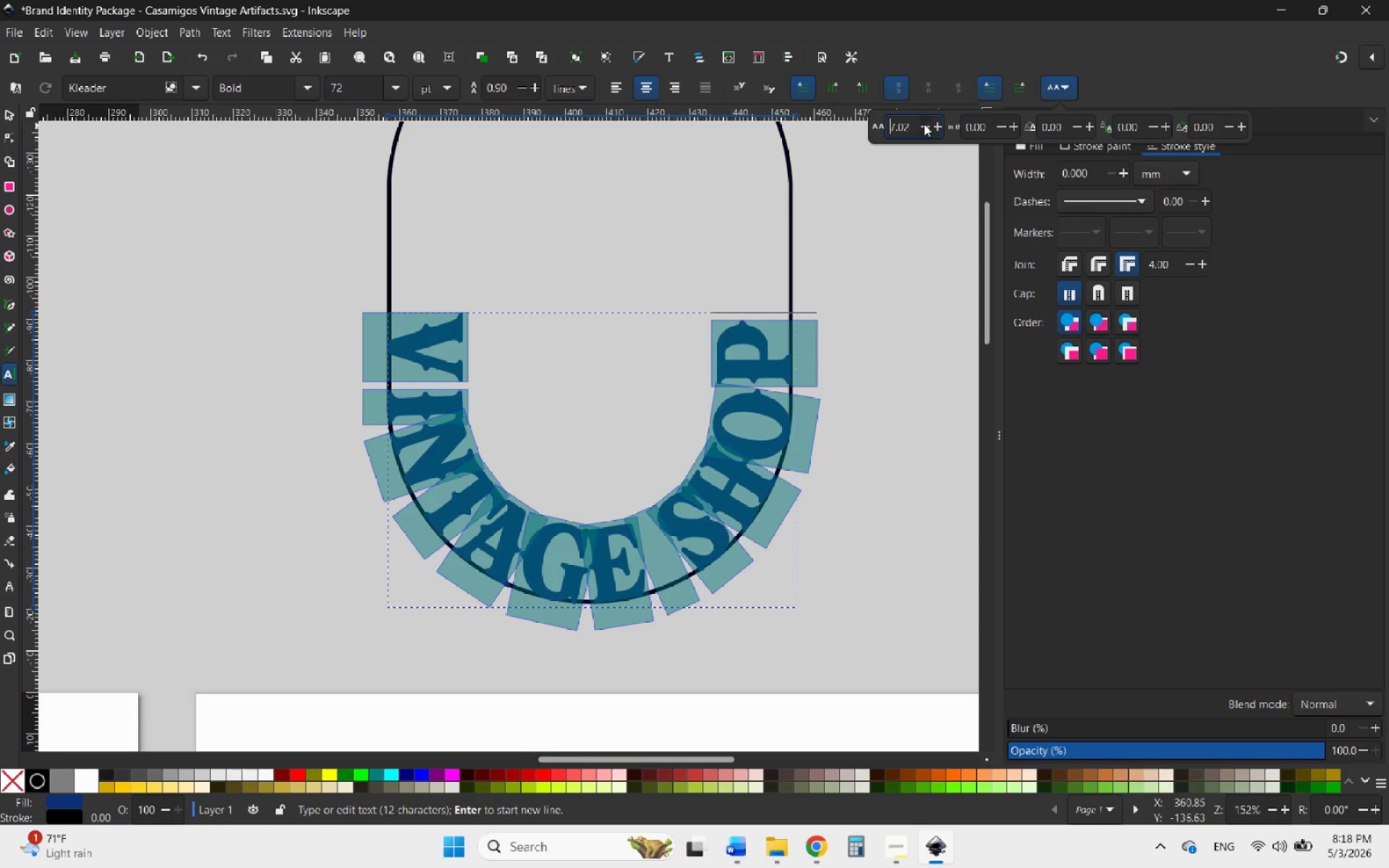 
triple_click([924, 124])
 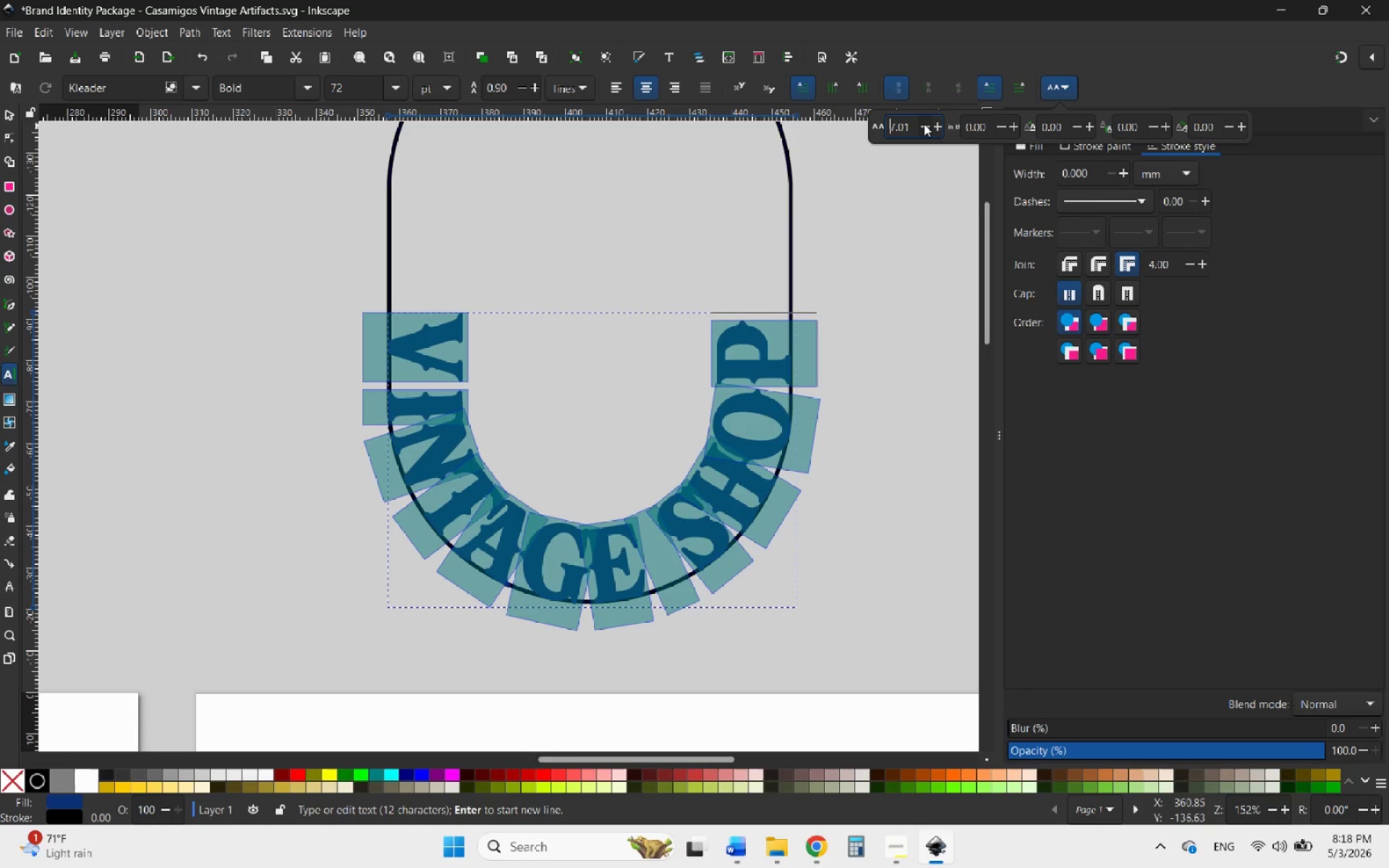 
triple_click([924, 124])
 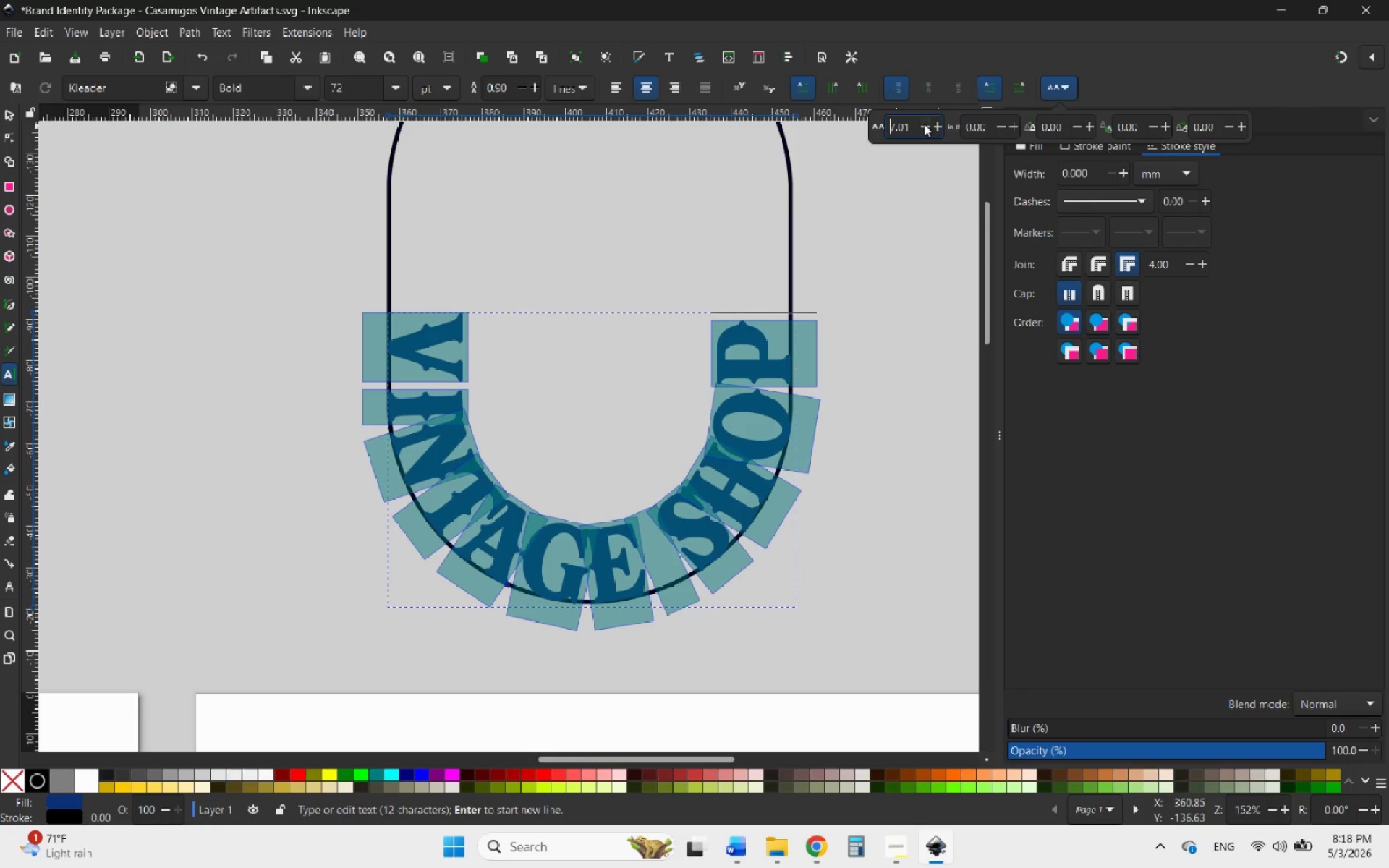 
triple_click([924, 124])
 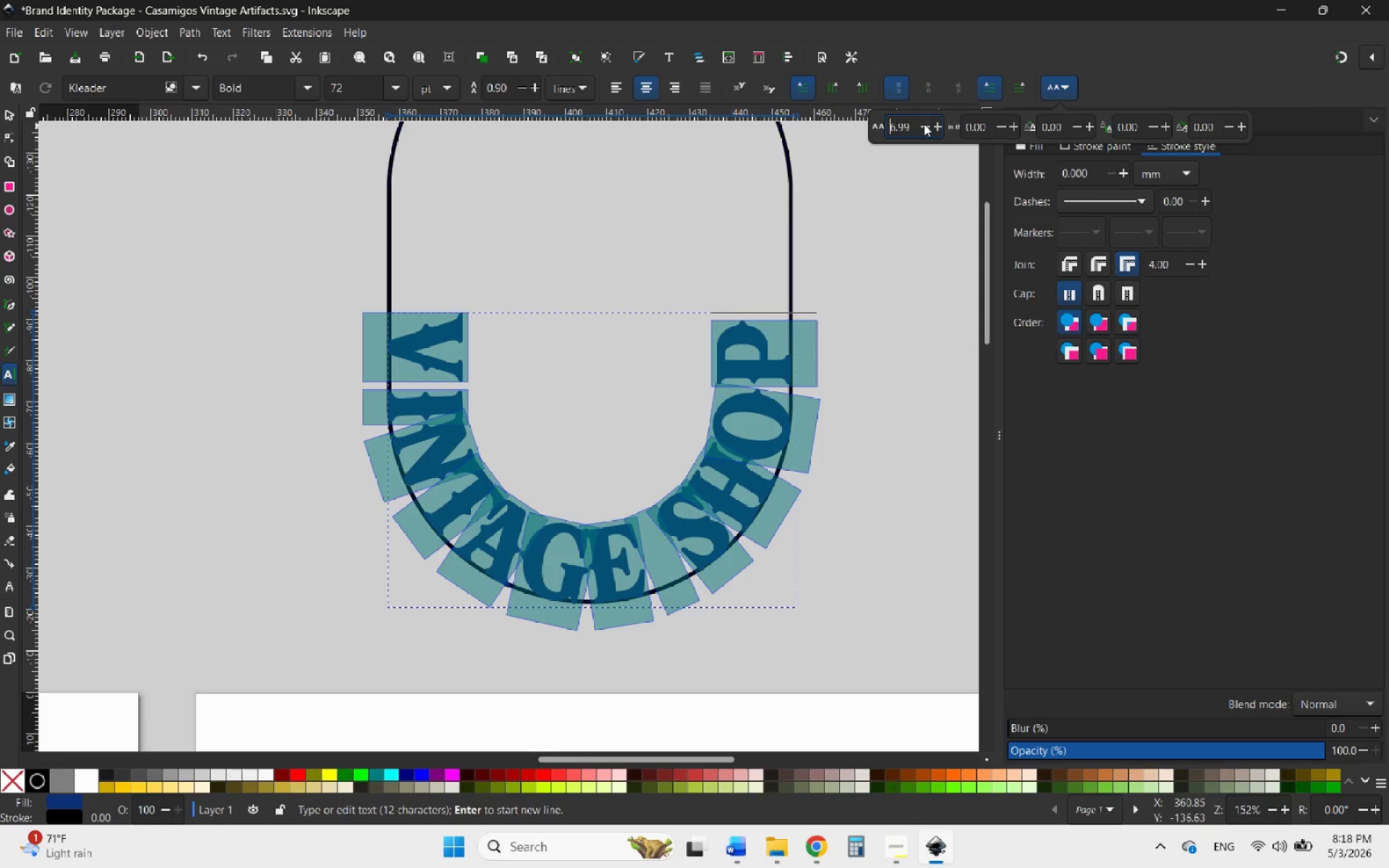 
triple_click([924, 124])
 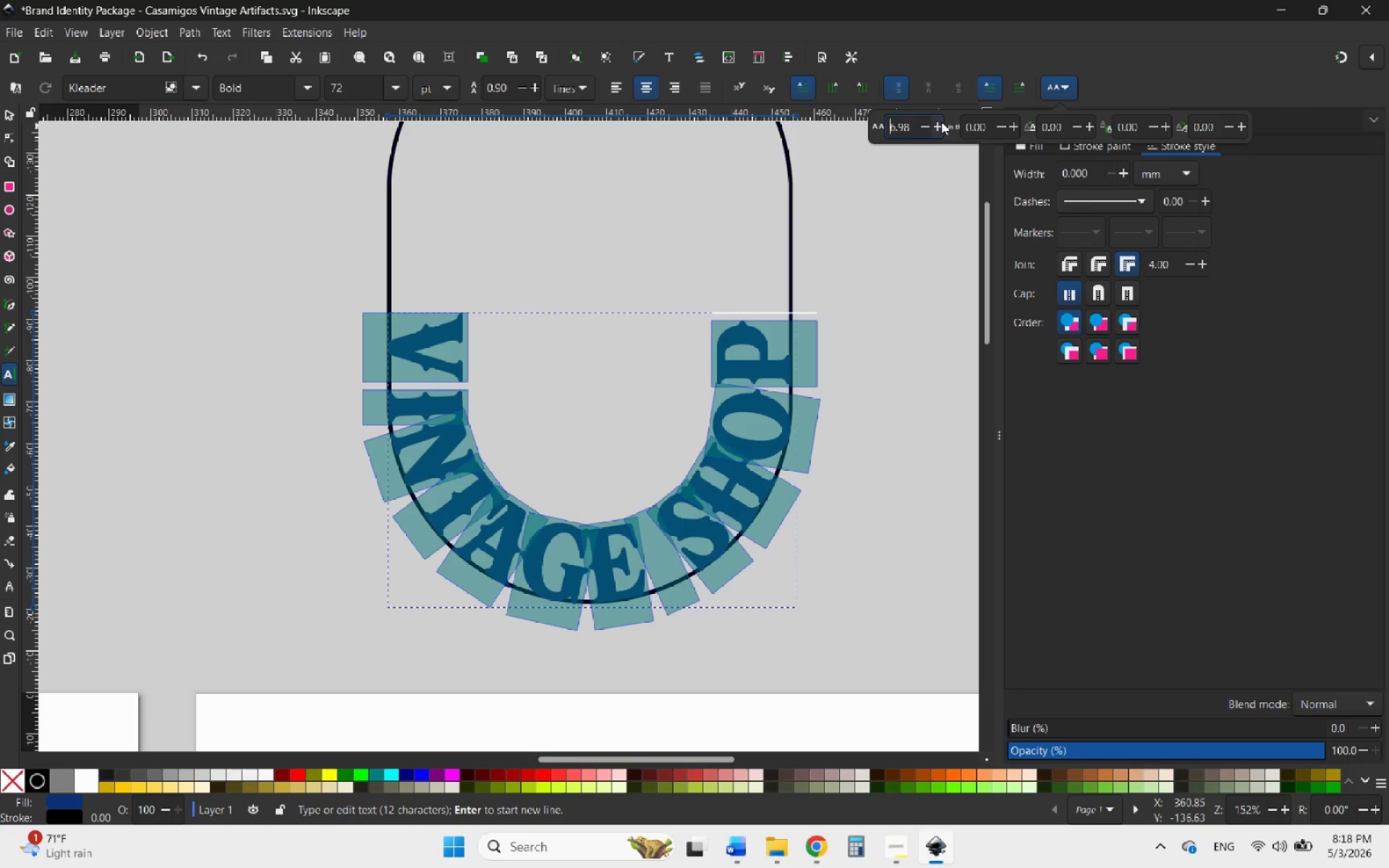 
double_click([935, 124])
 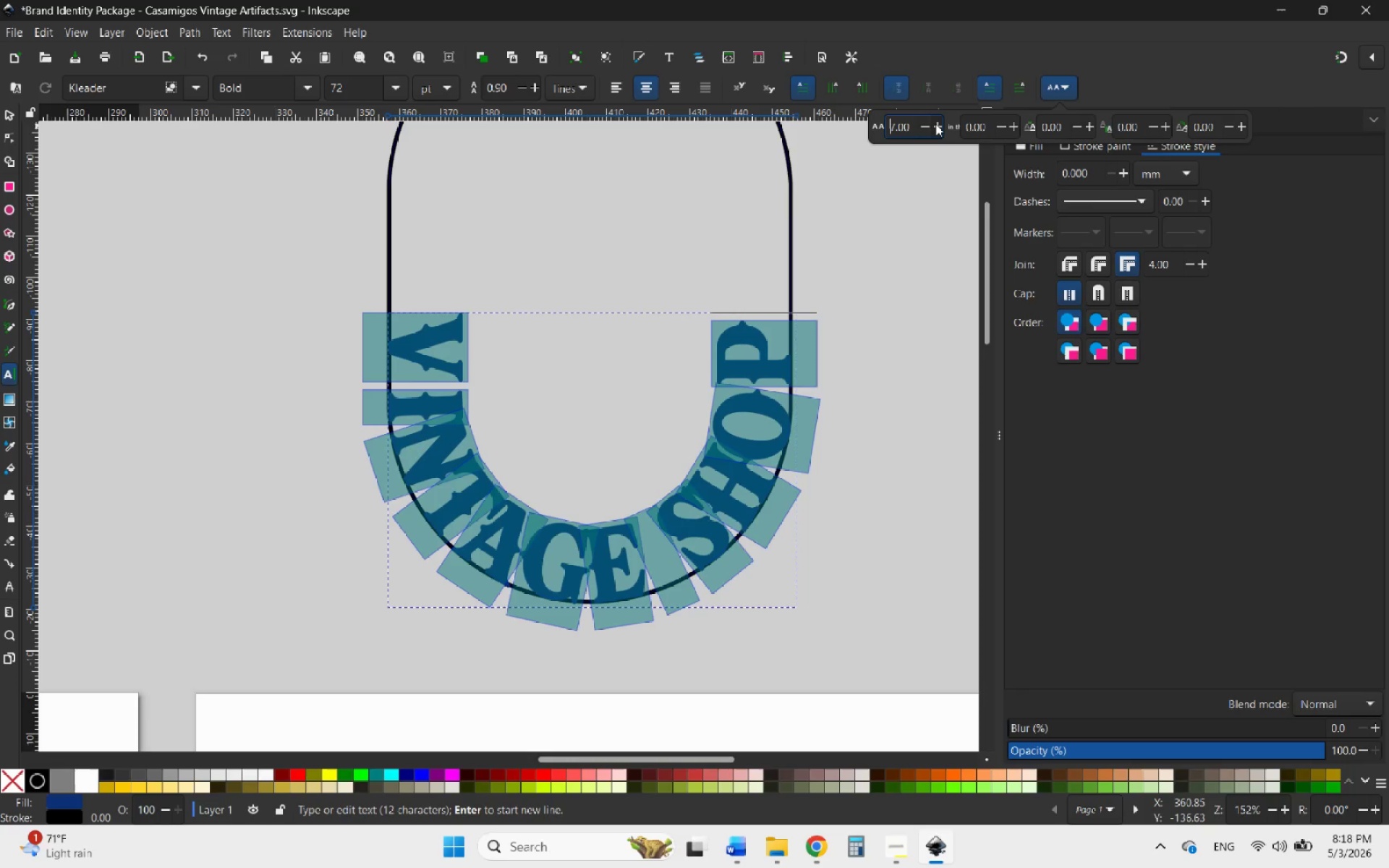 
triple_click([935, 124])
 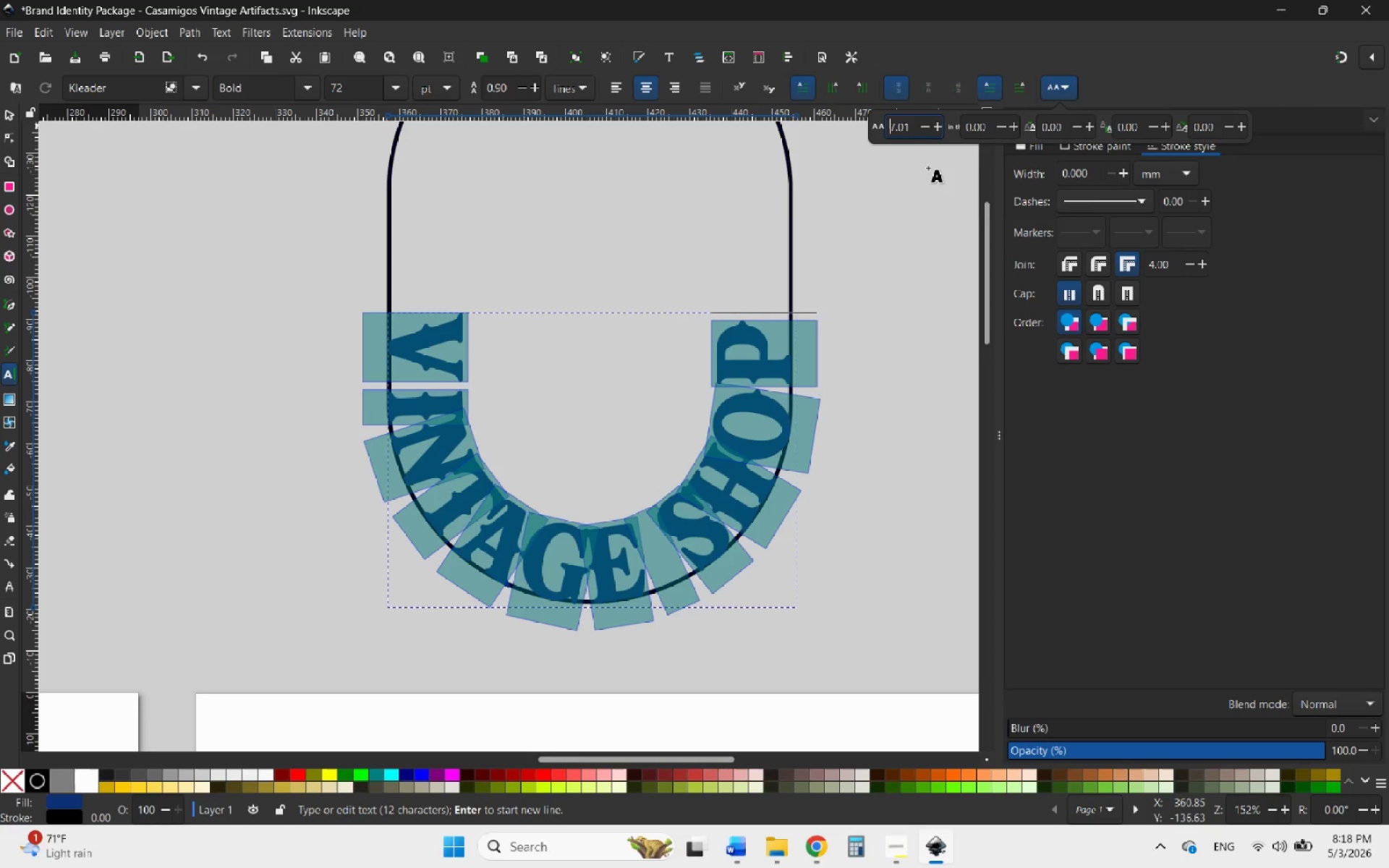 
left_click([919, 127])
 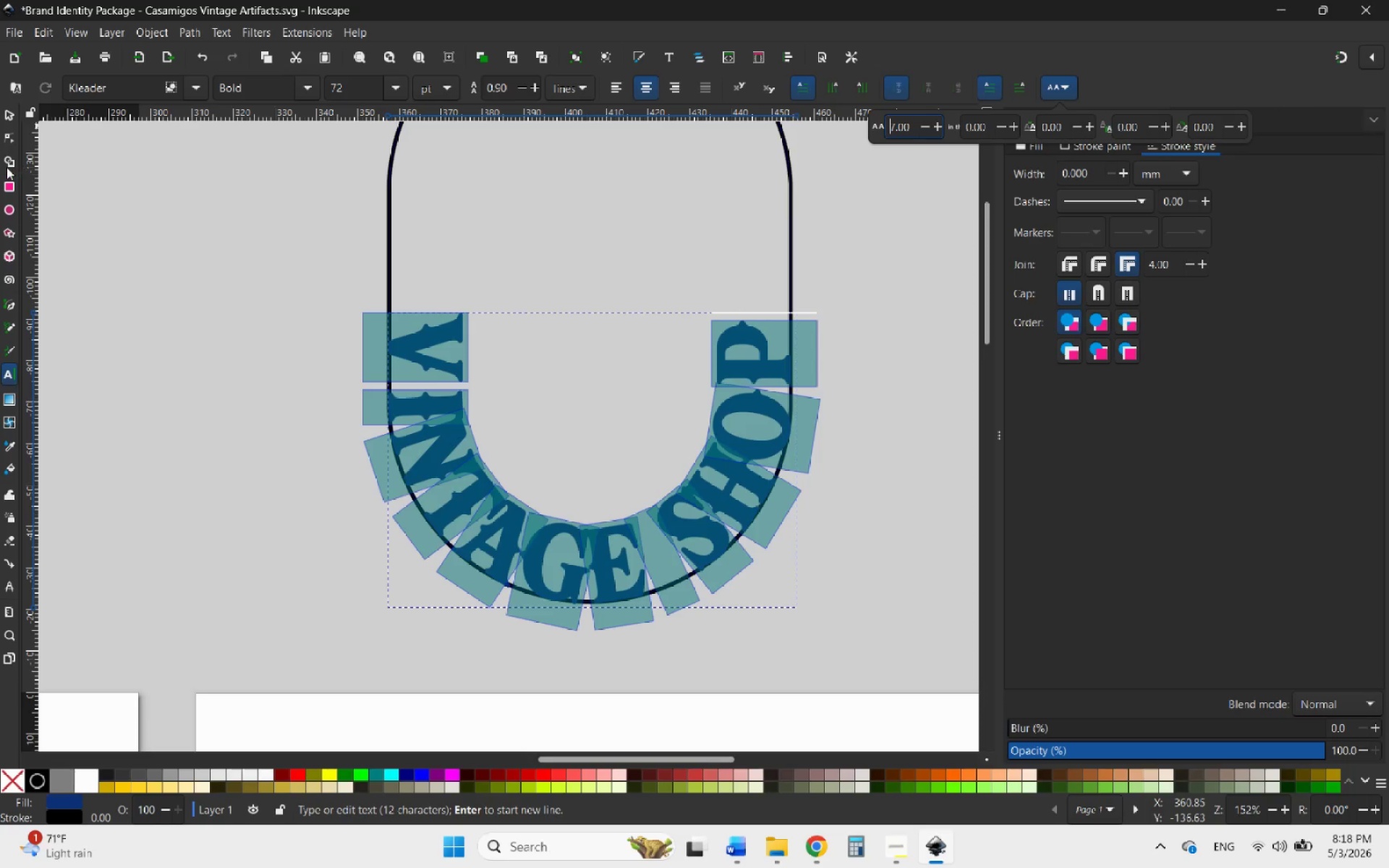 
left_click([8, 111])
 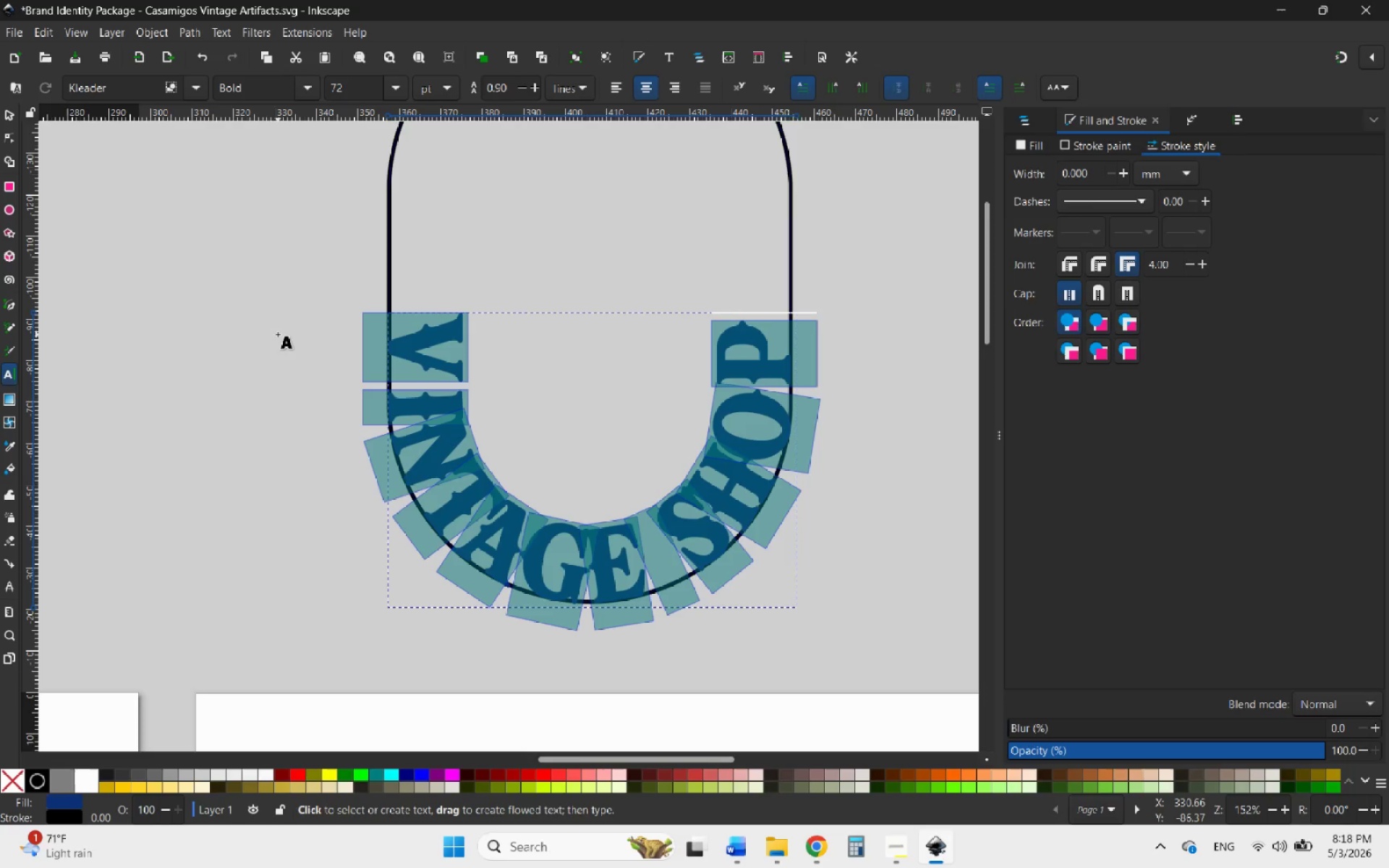 
left_click([278, 334])
 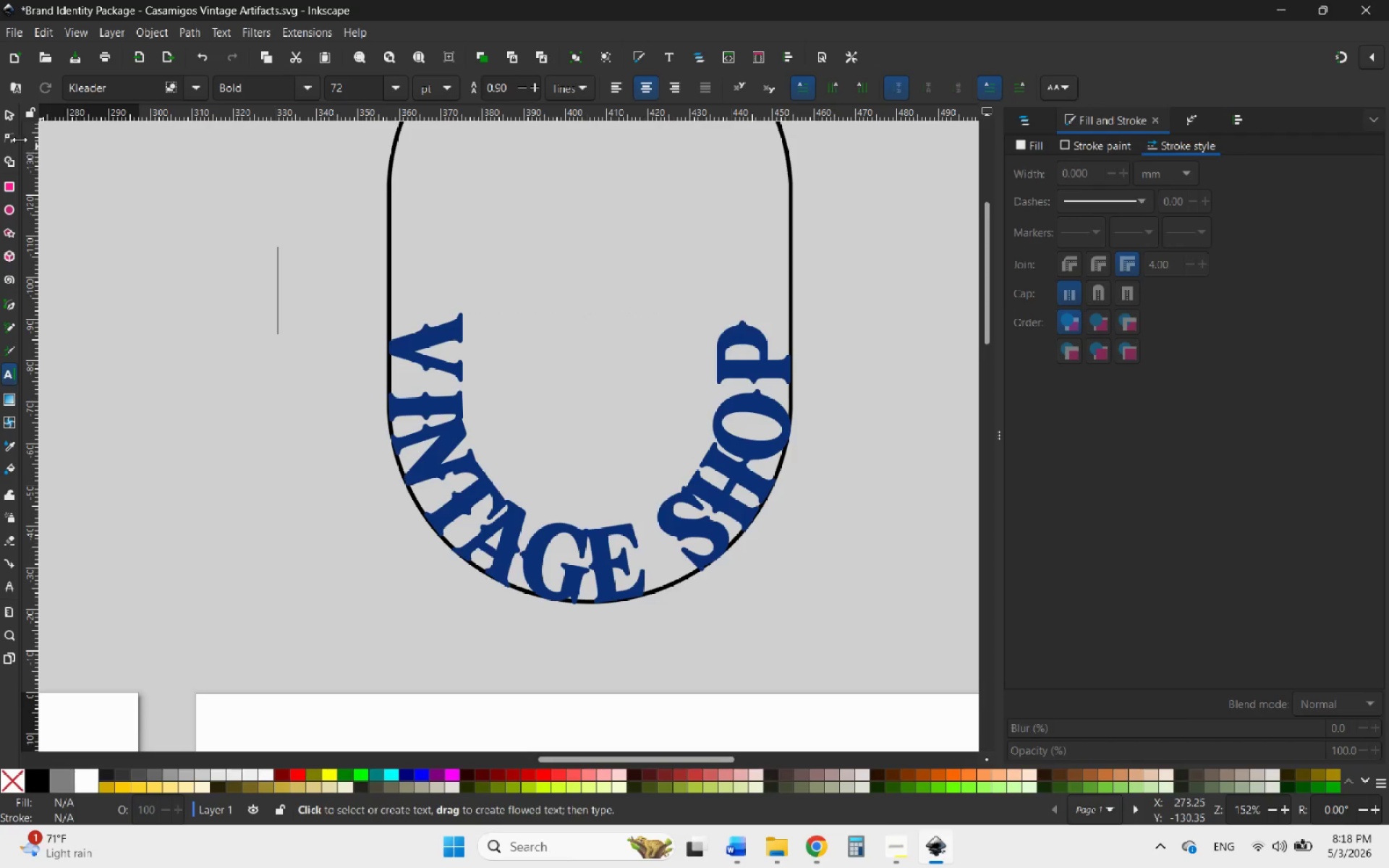 
left_click([6, 115])
 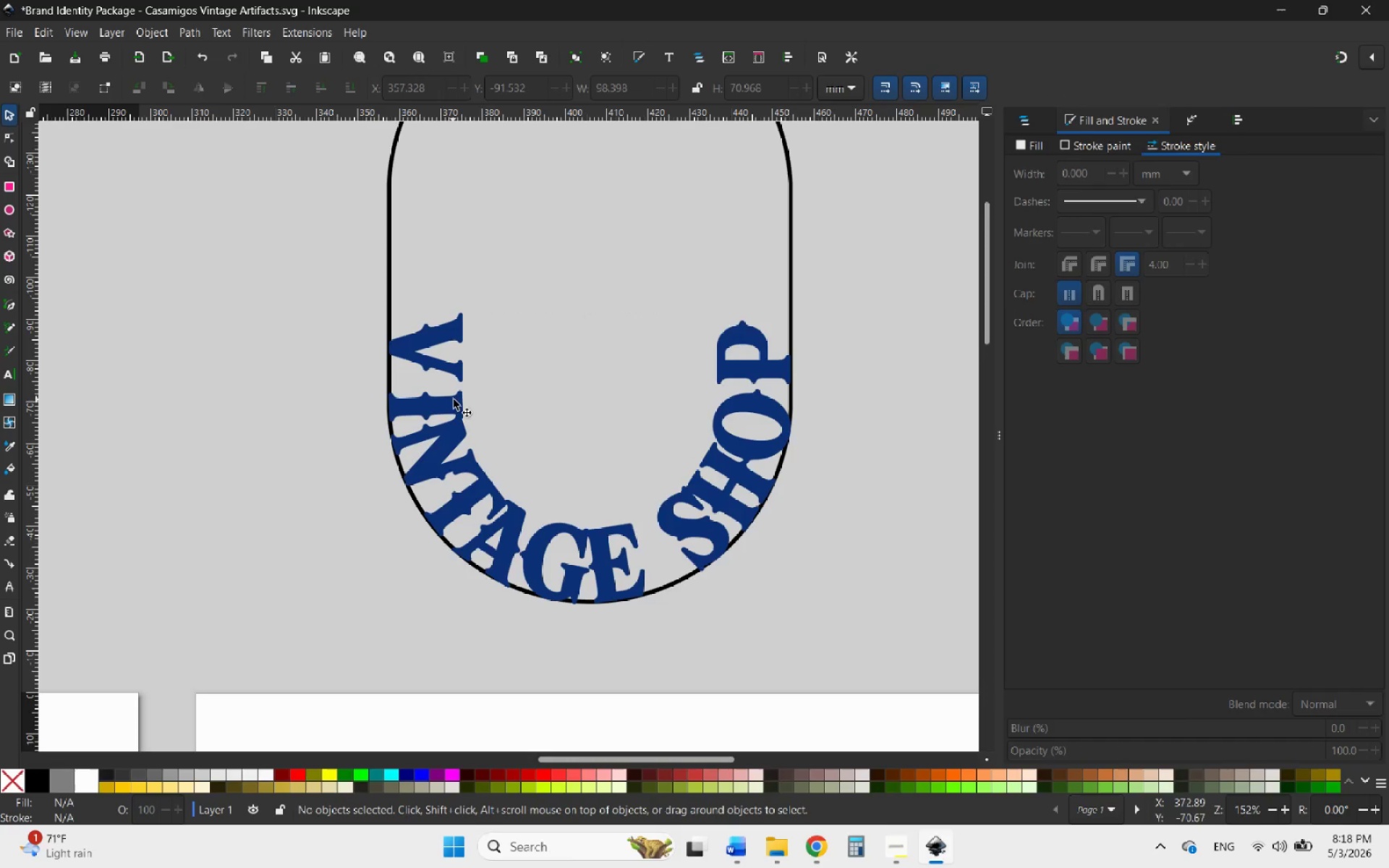 
scroll: coordinate [676, 467], scroll_direction: down, amount: 2.0
 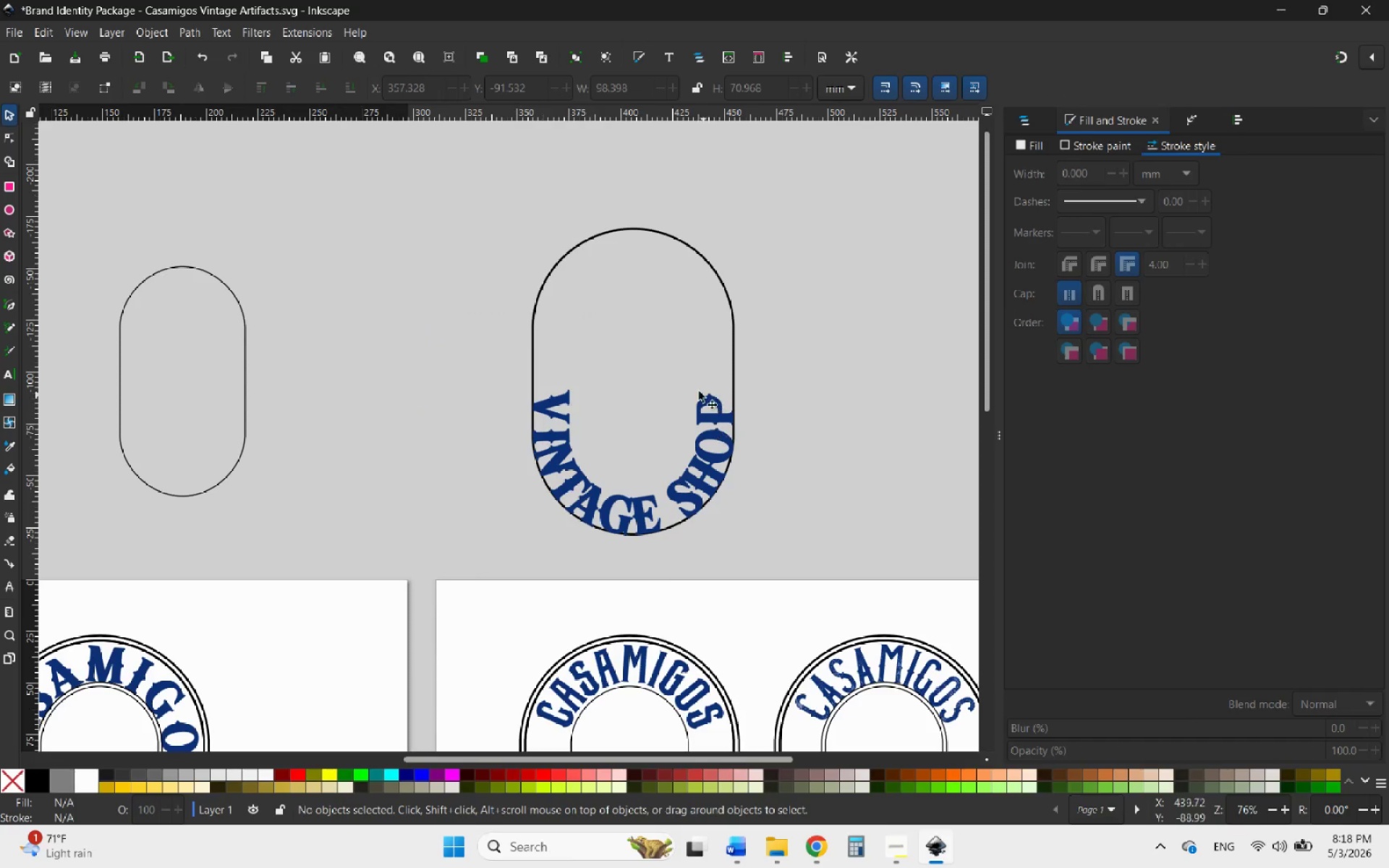 
hold_key(key=ControlLeft, duration=0.72)
 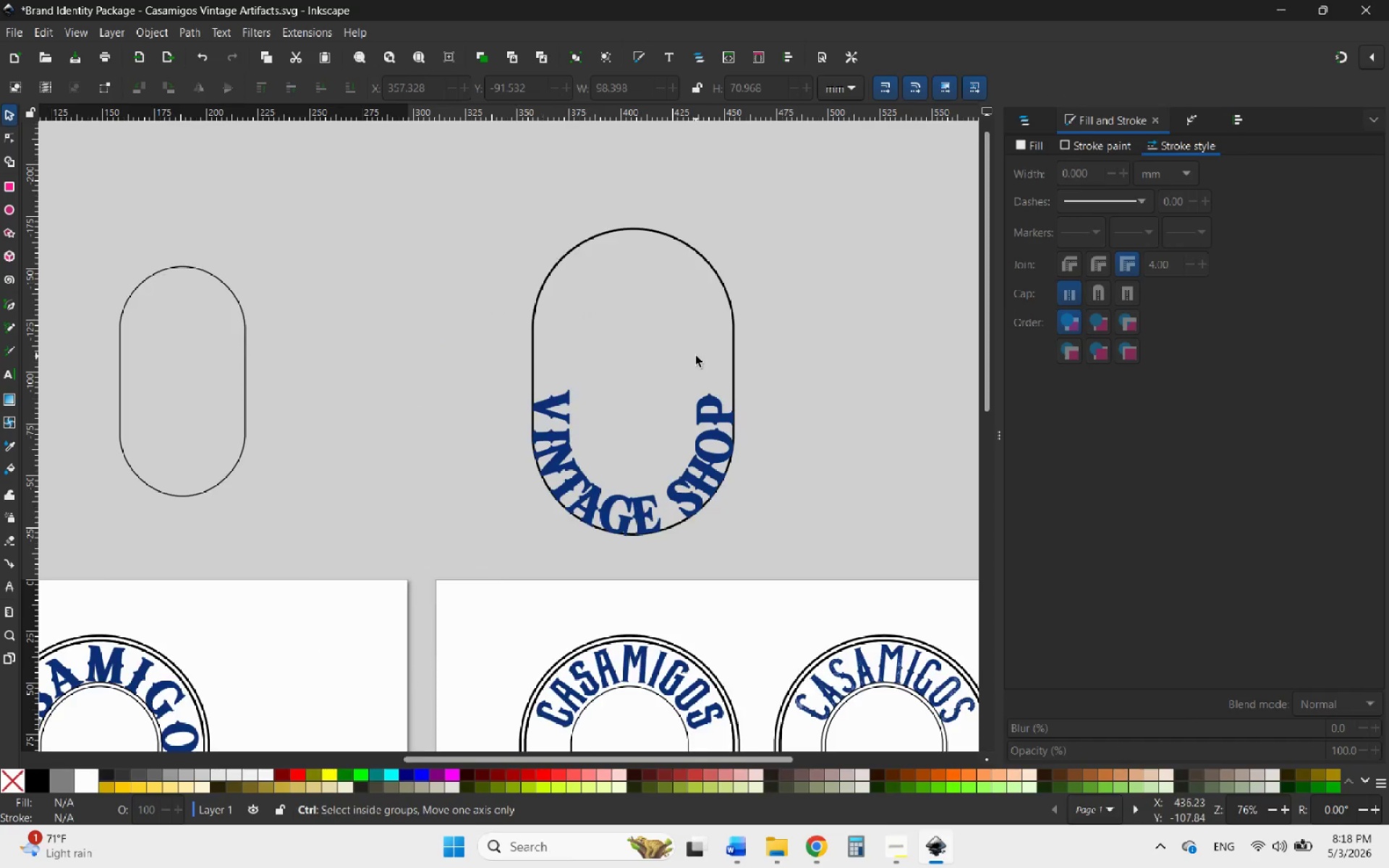 
scroll: coordinate [697, 356], scroll_direction: down, amount: 3.0
 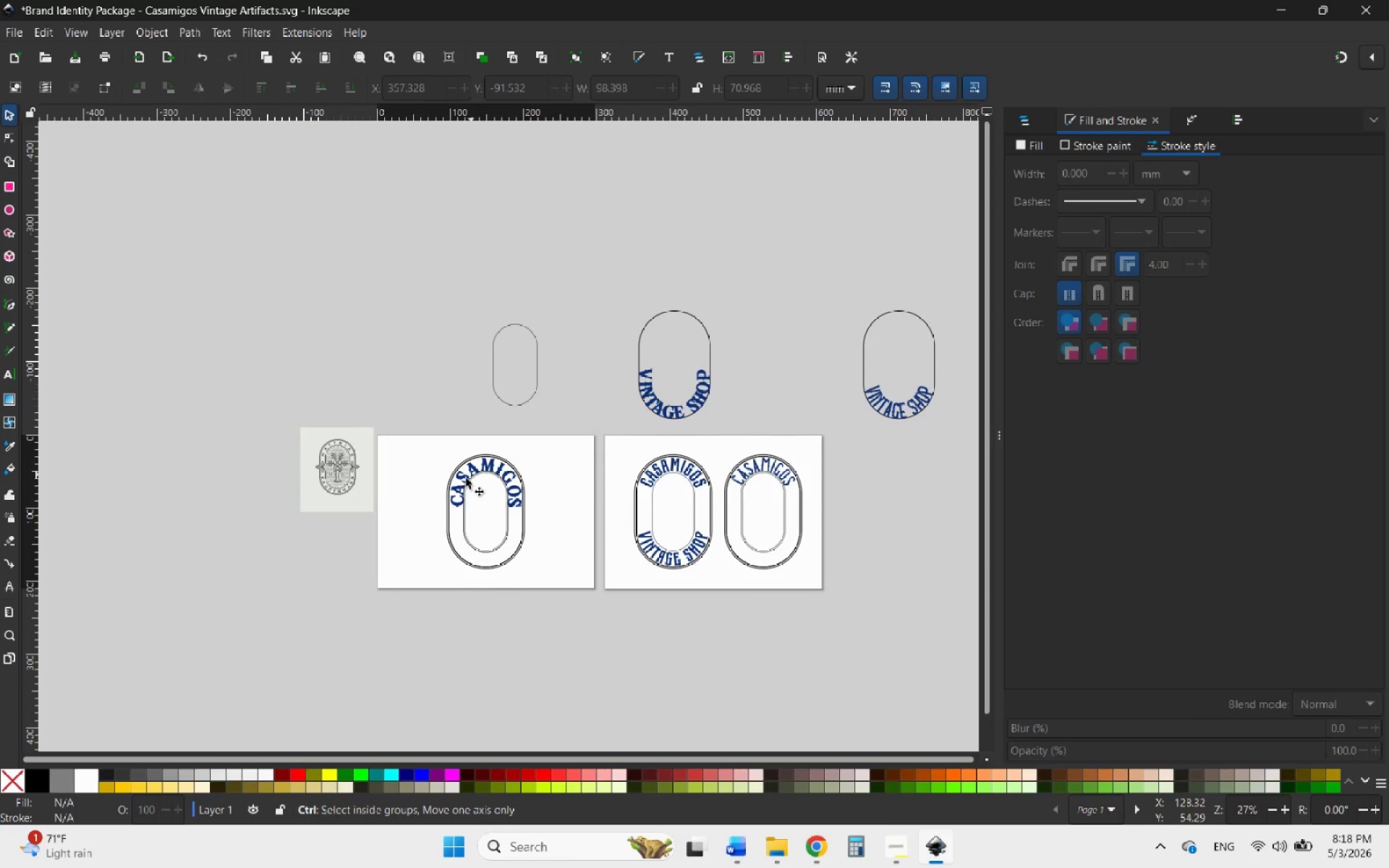 
hold_key(key=ControlLeft, duration=1.83)
scroll: coordinate [462, 482], scroll_direction: up, amount: 2.0
 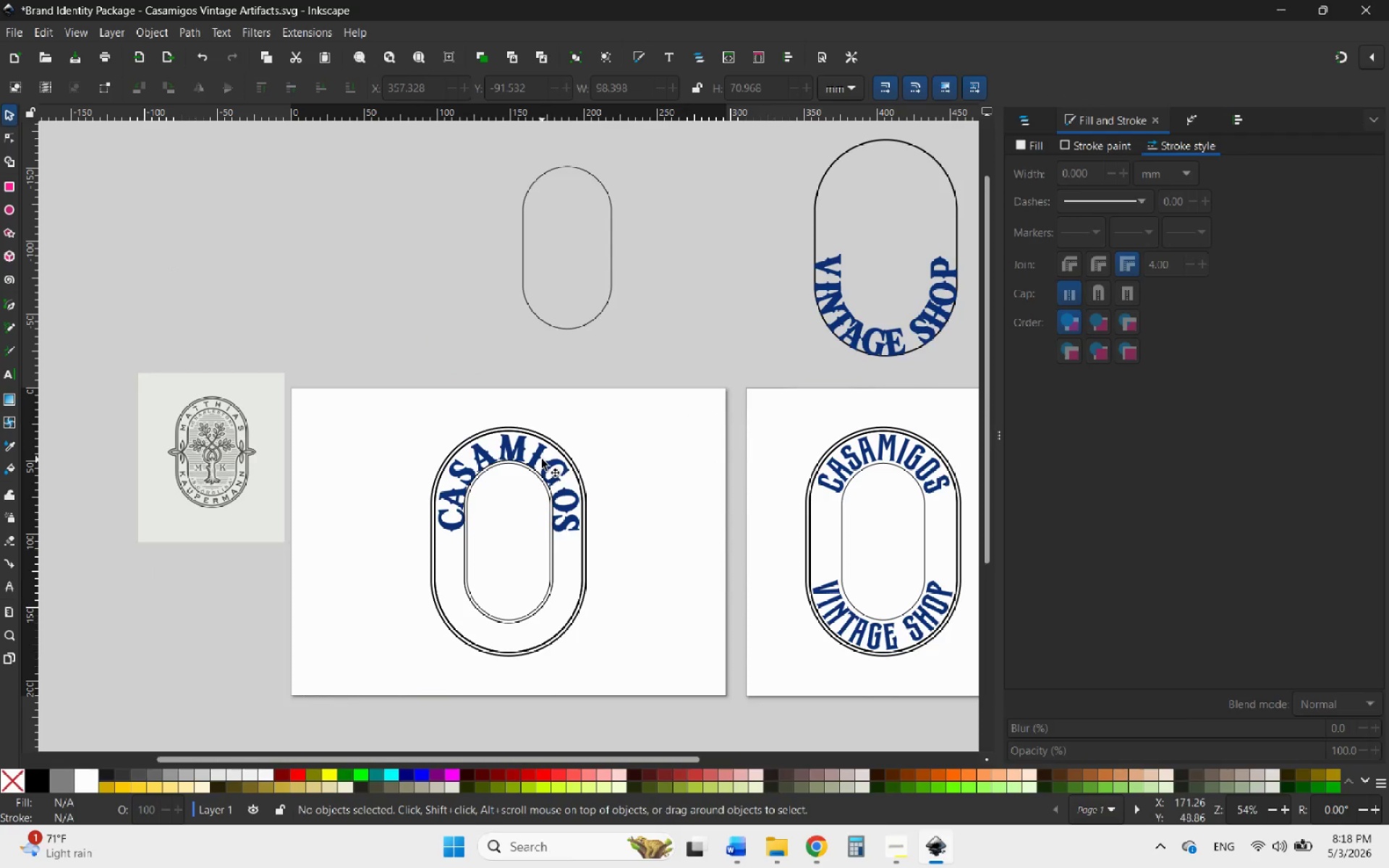 
left_click([535, 456])
 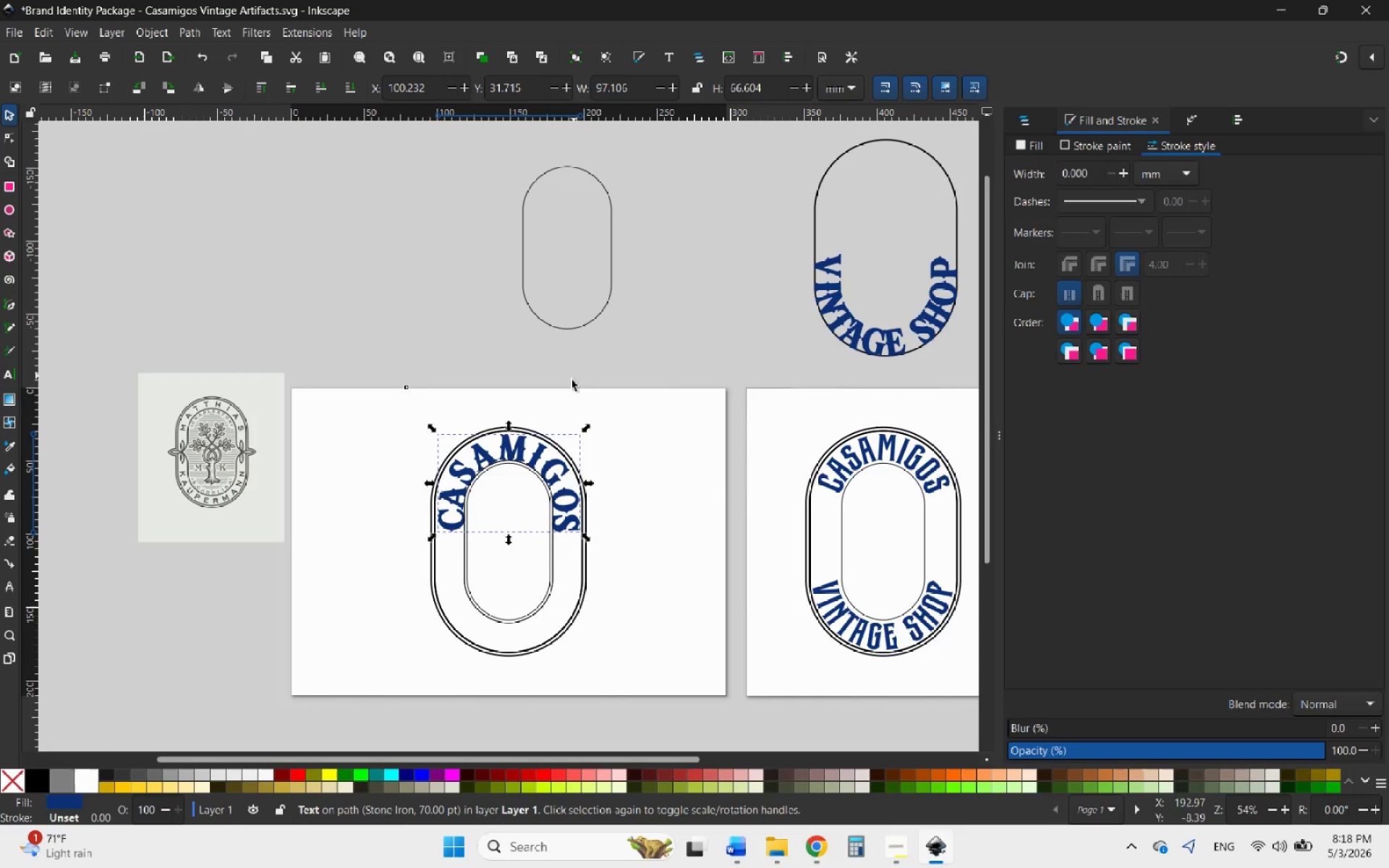 
double_click([514, 447])
 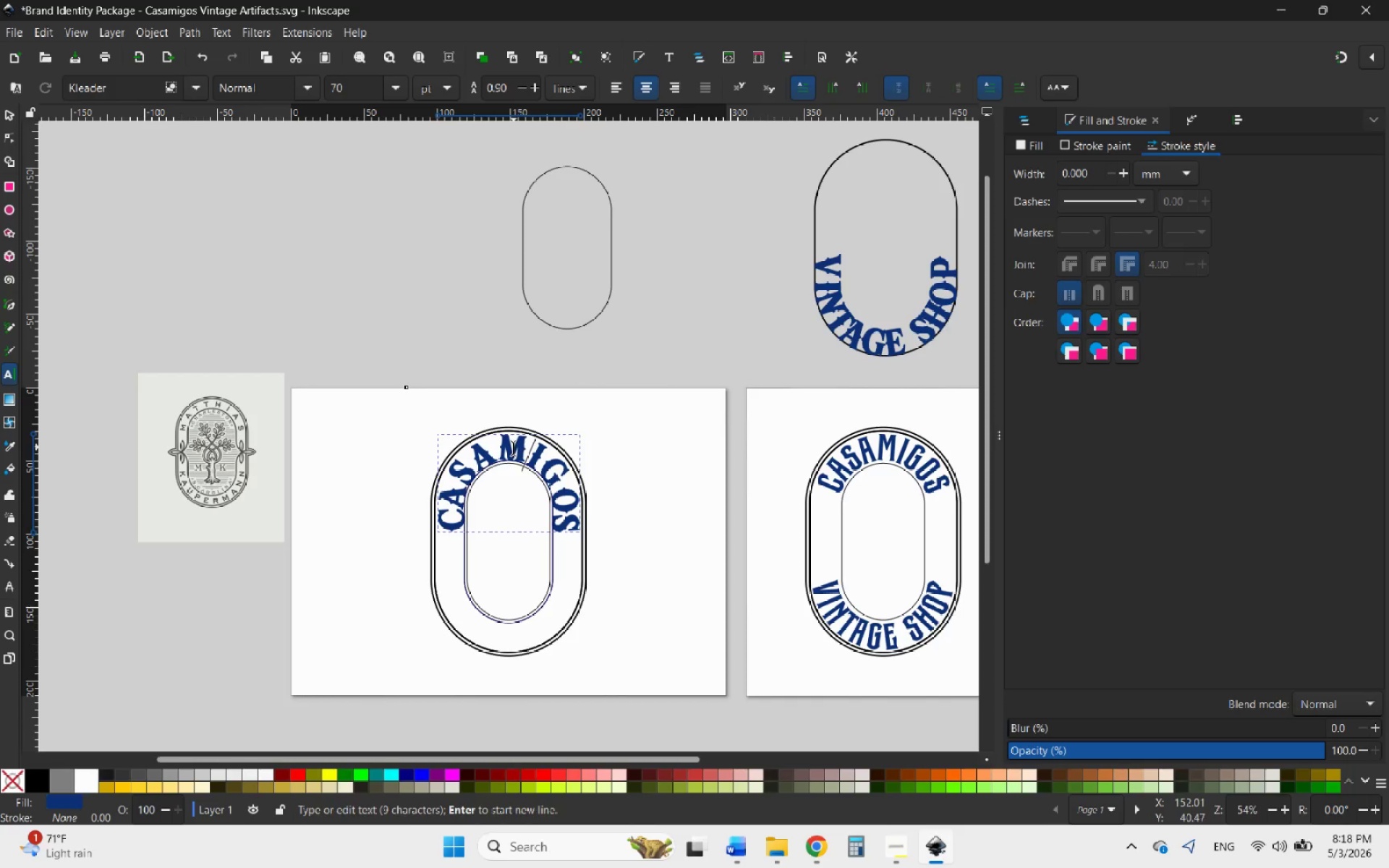 
hold_key(key=ControlLeft, duration=0.7)
scroll: coordinate [498, 501], scroll_direction: up, amount: 4.0
 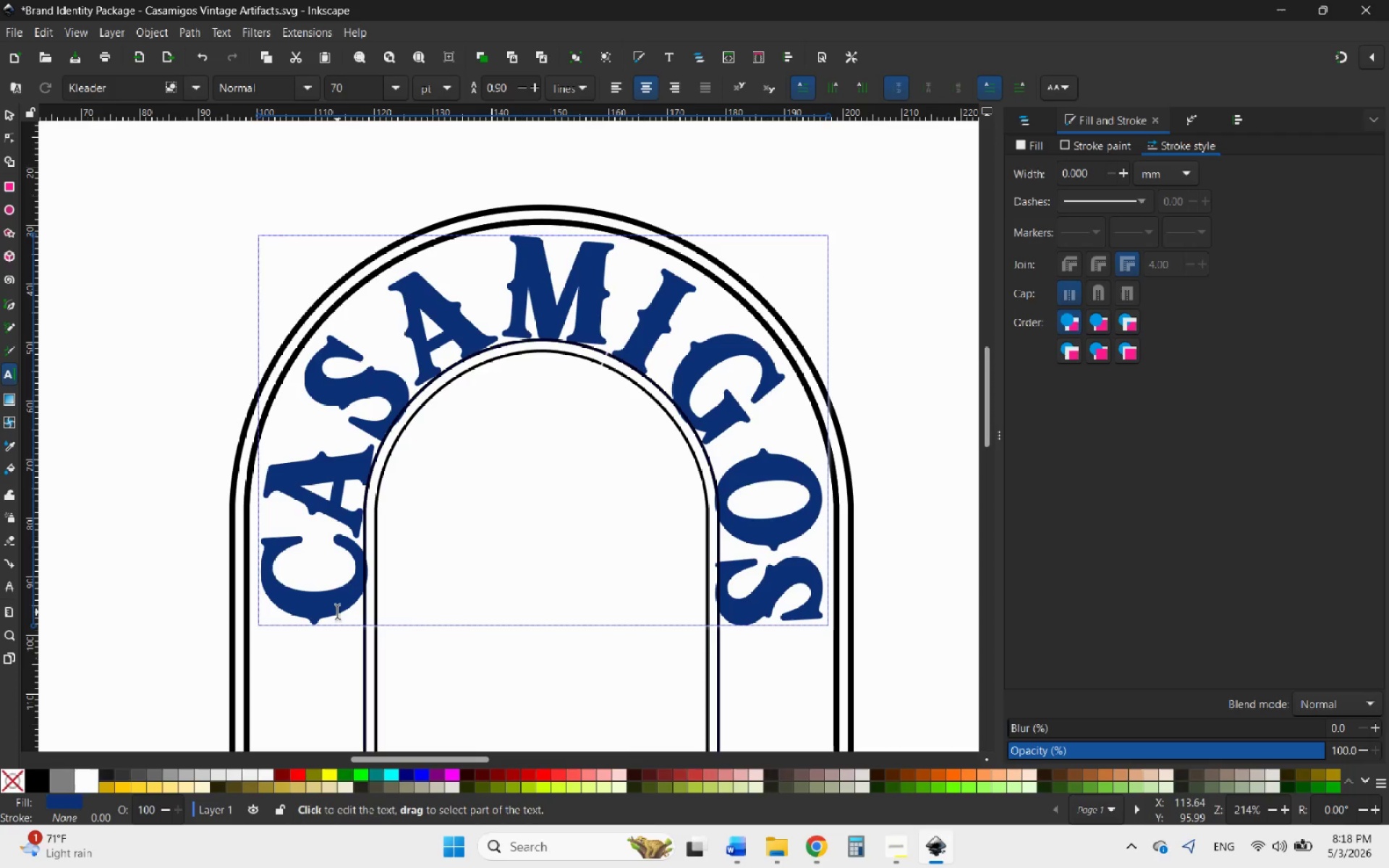 
left_click([337, 612])
 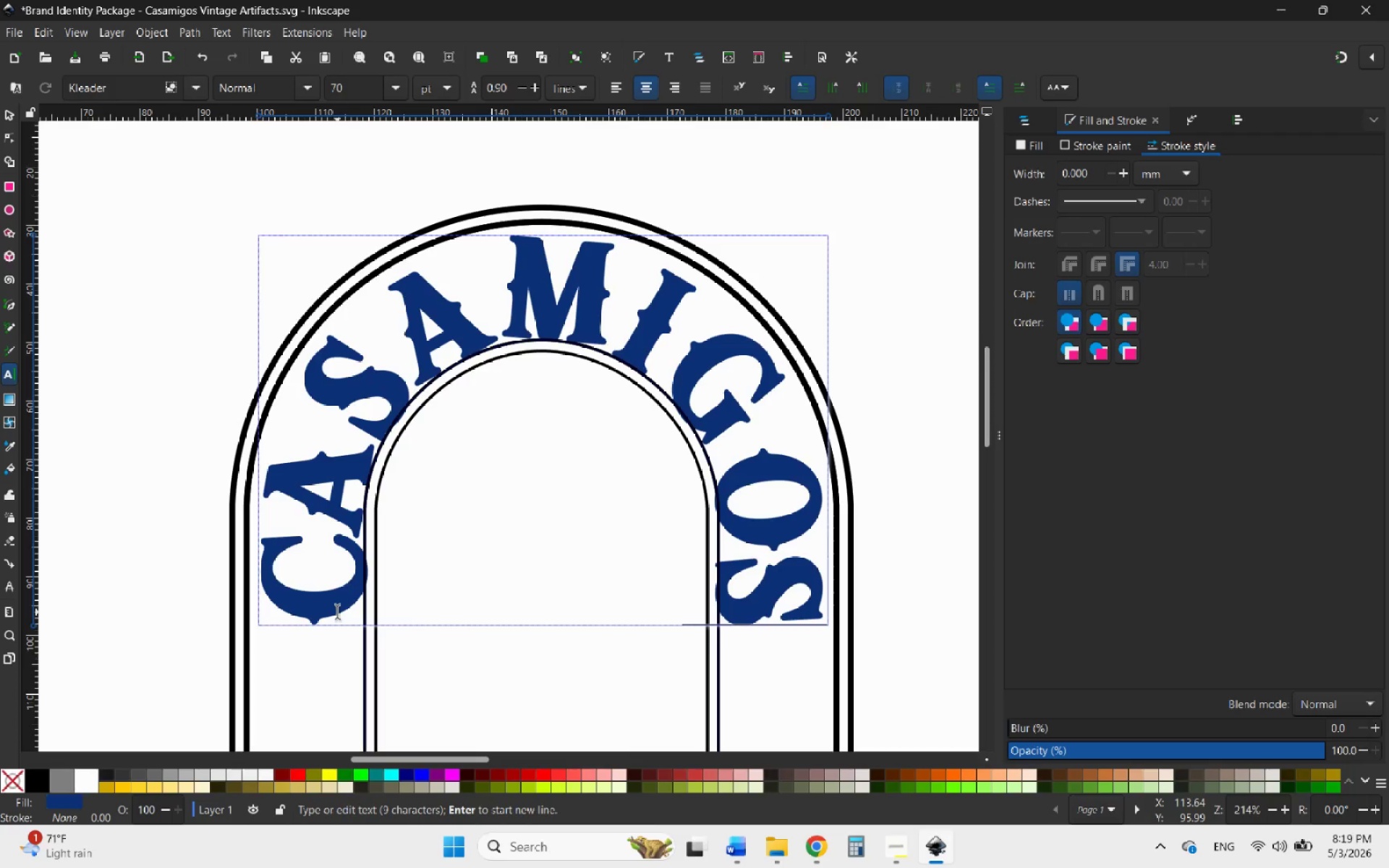 
double_click([337, 612])
 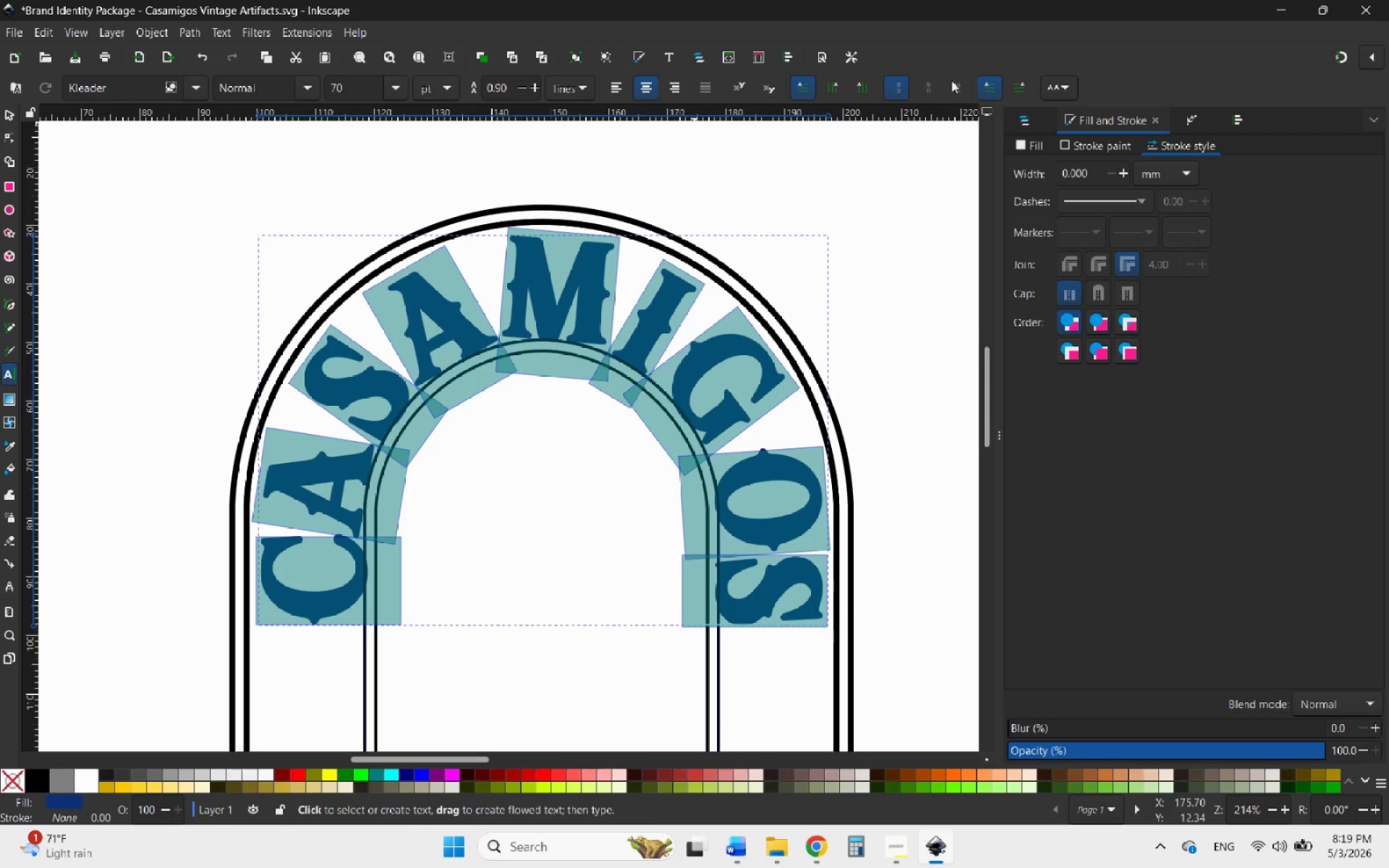 
left_click([1050, 85])
 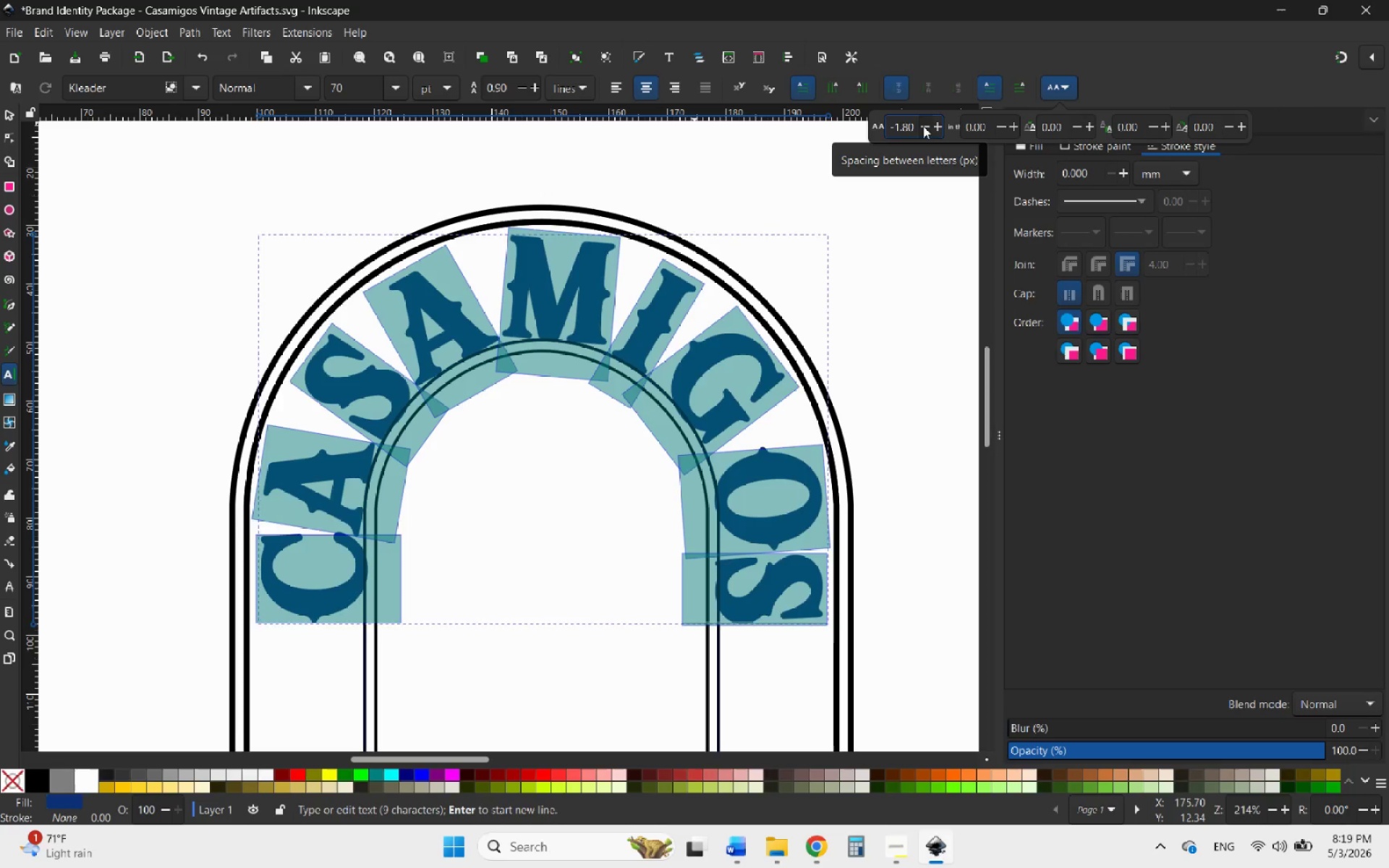 
left_click([923, 126])
 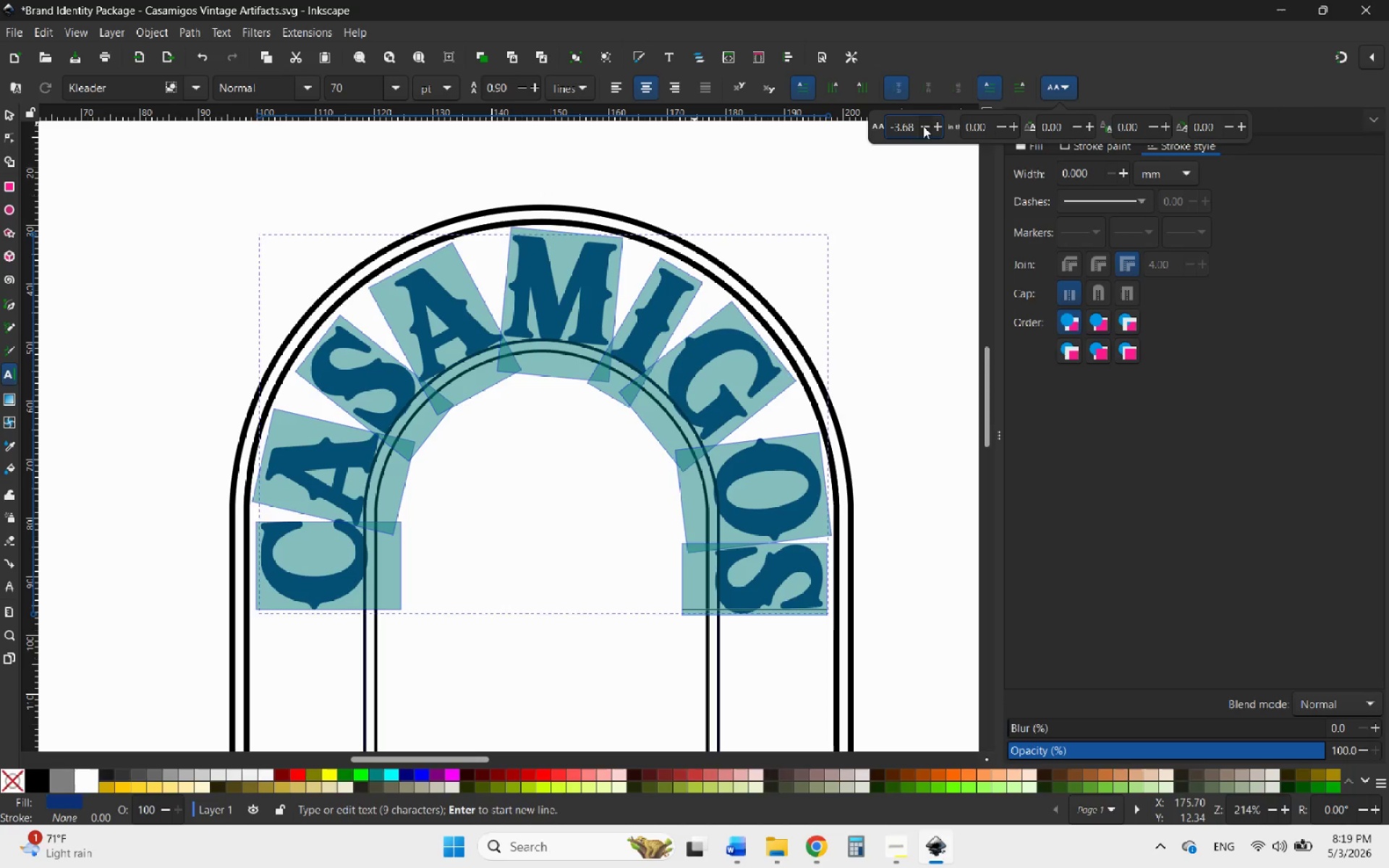 
double_click([923, 126])
 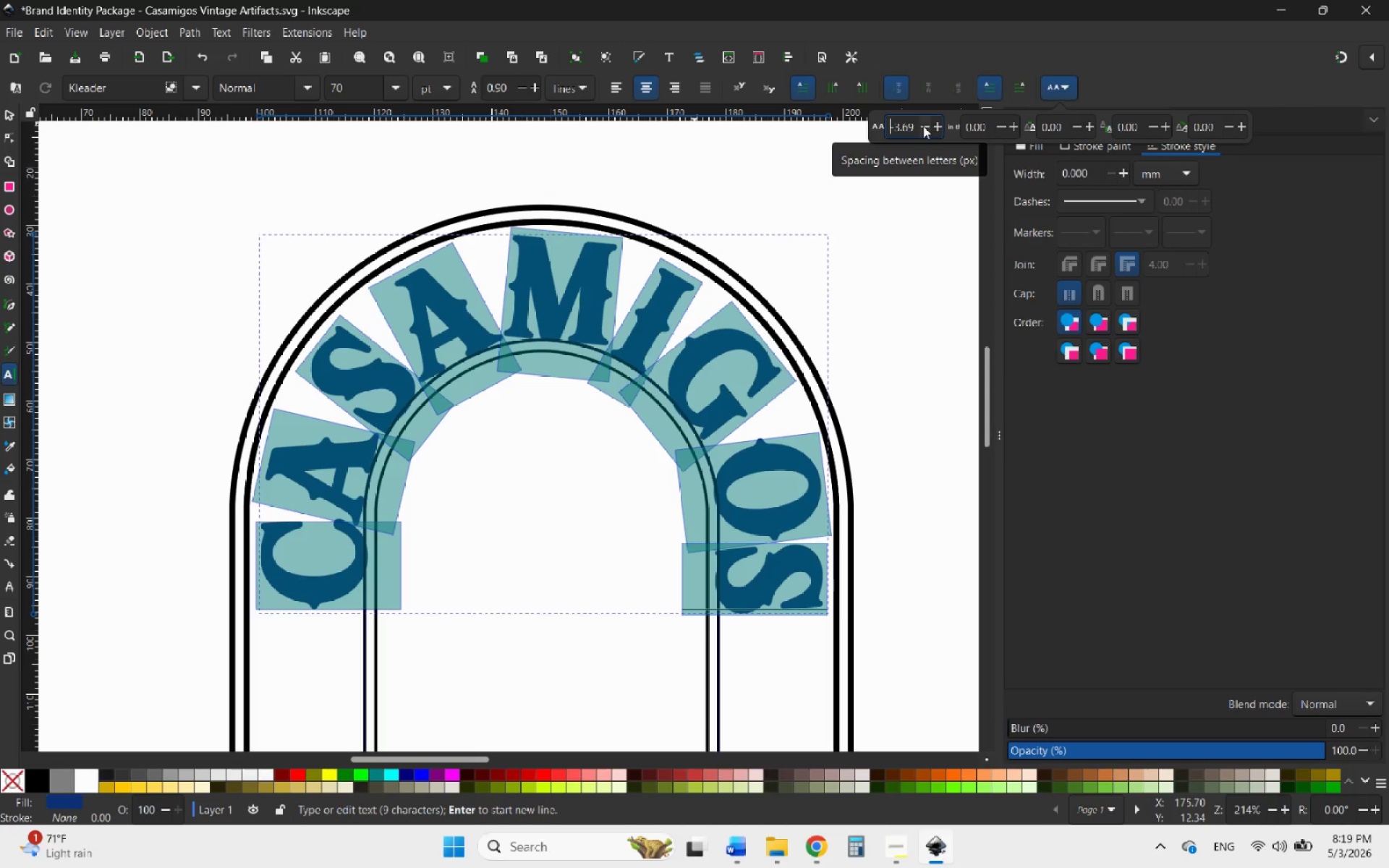 
triple_click([923, 126])
 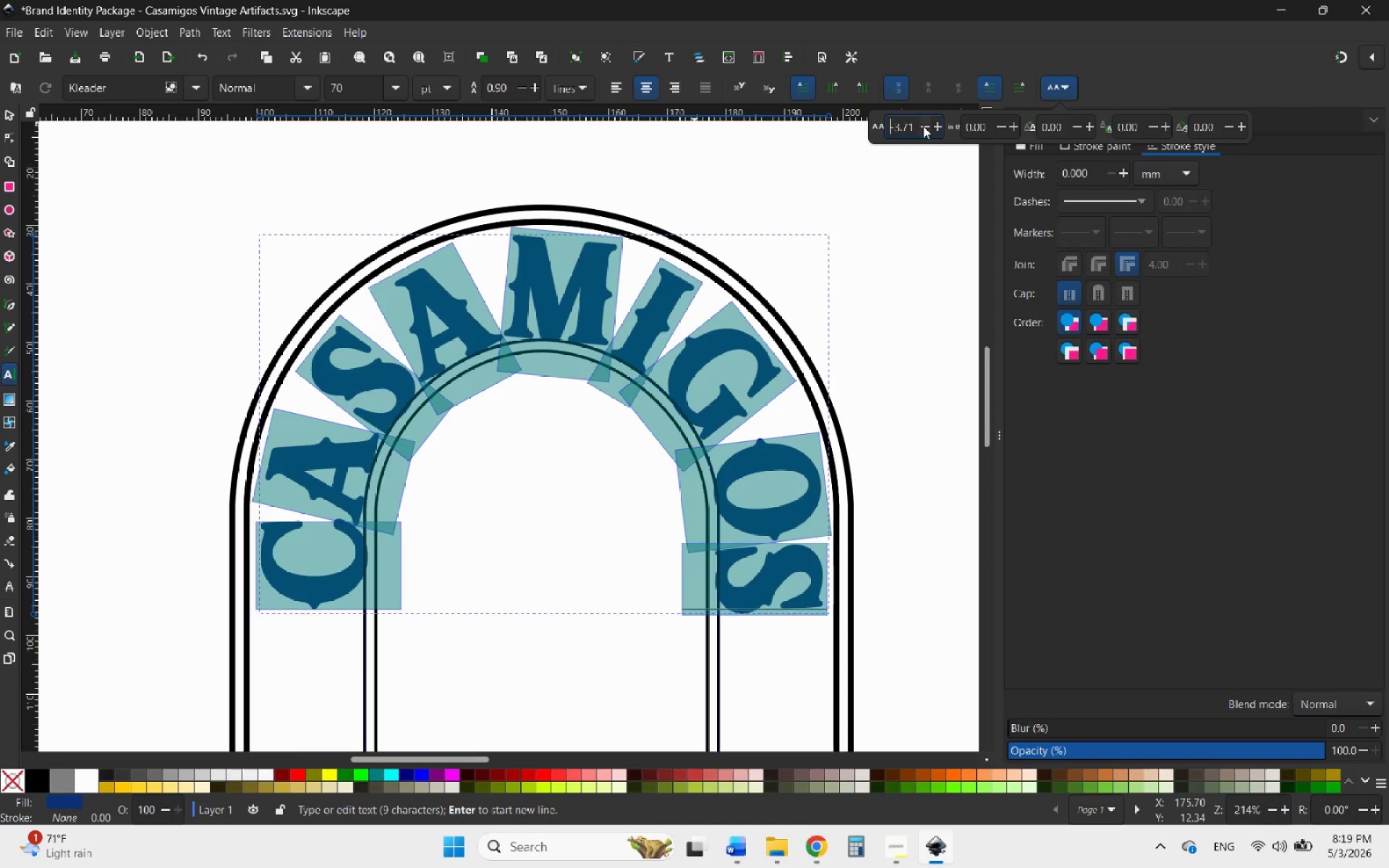 
double_click([923, 126])
 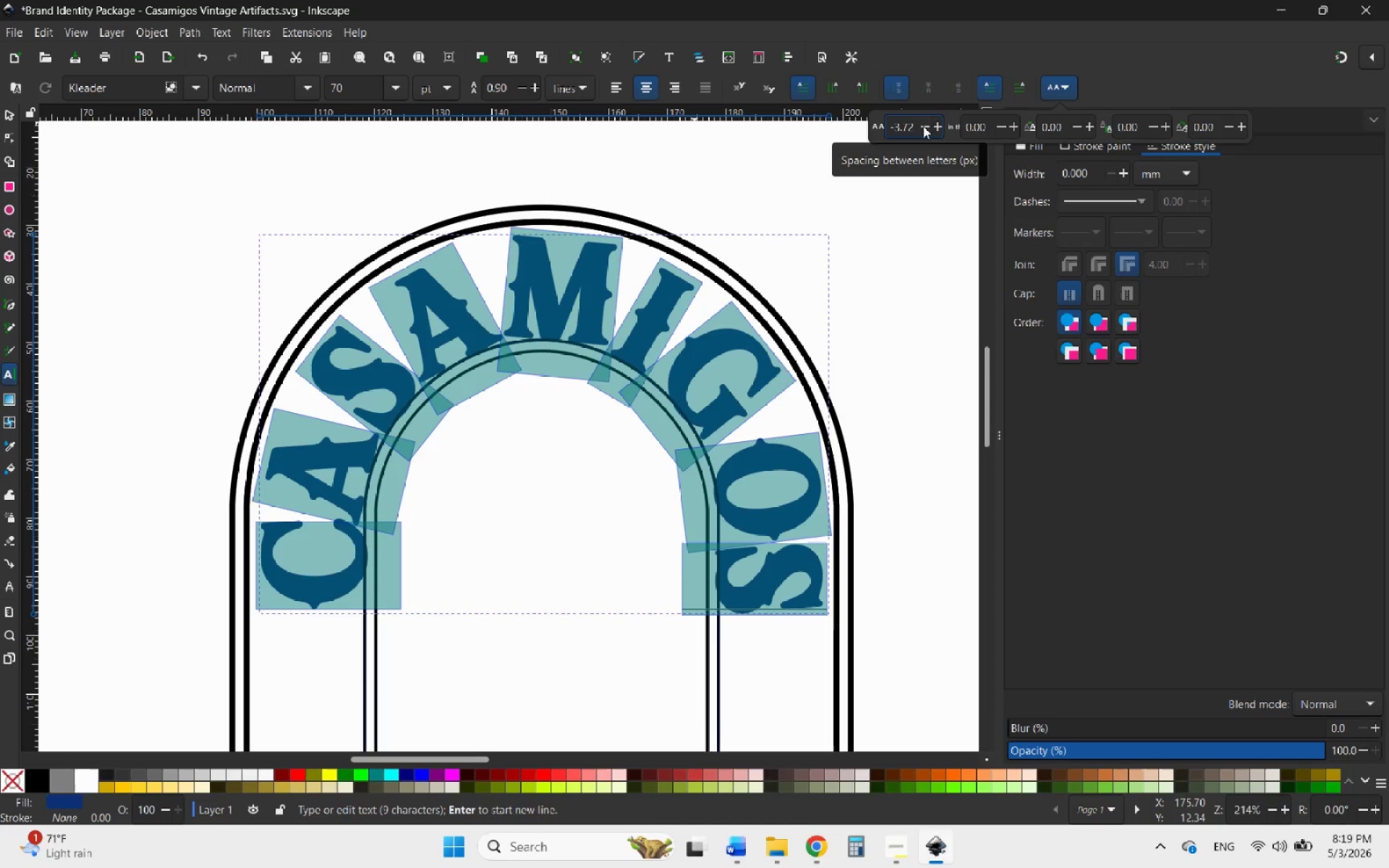 
triple_click([923, 126])
 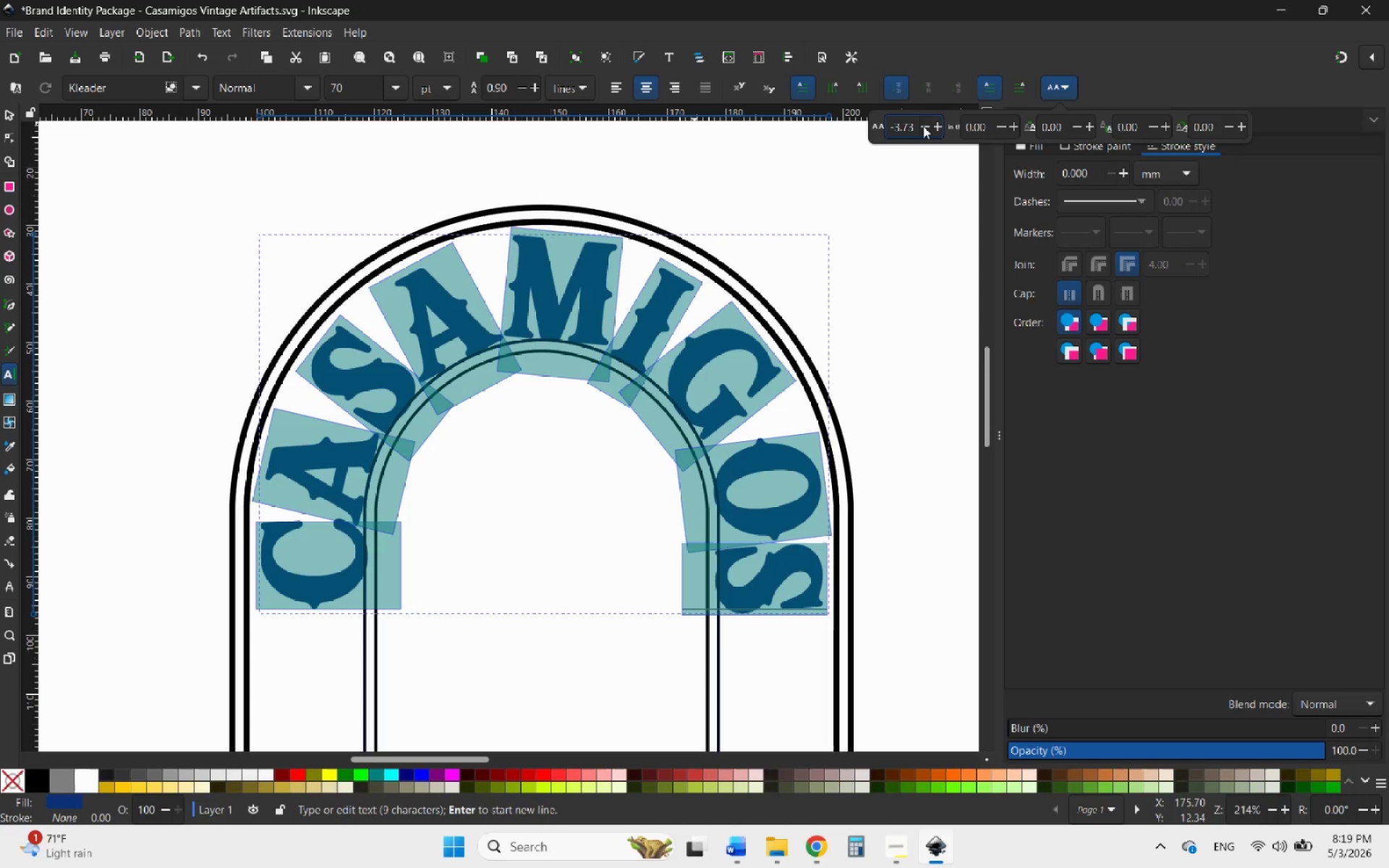 
triple_click([923, 126])
 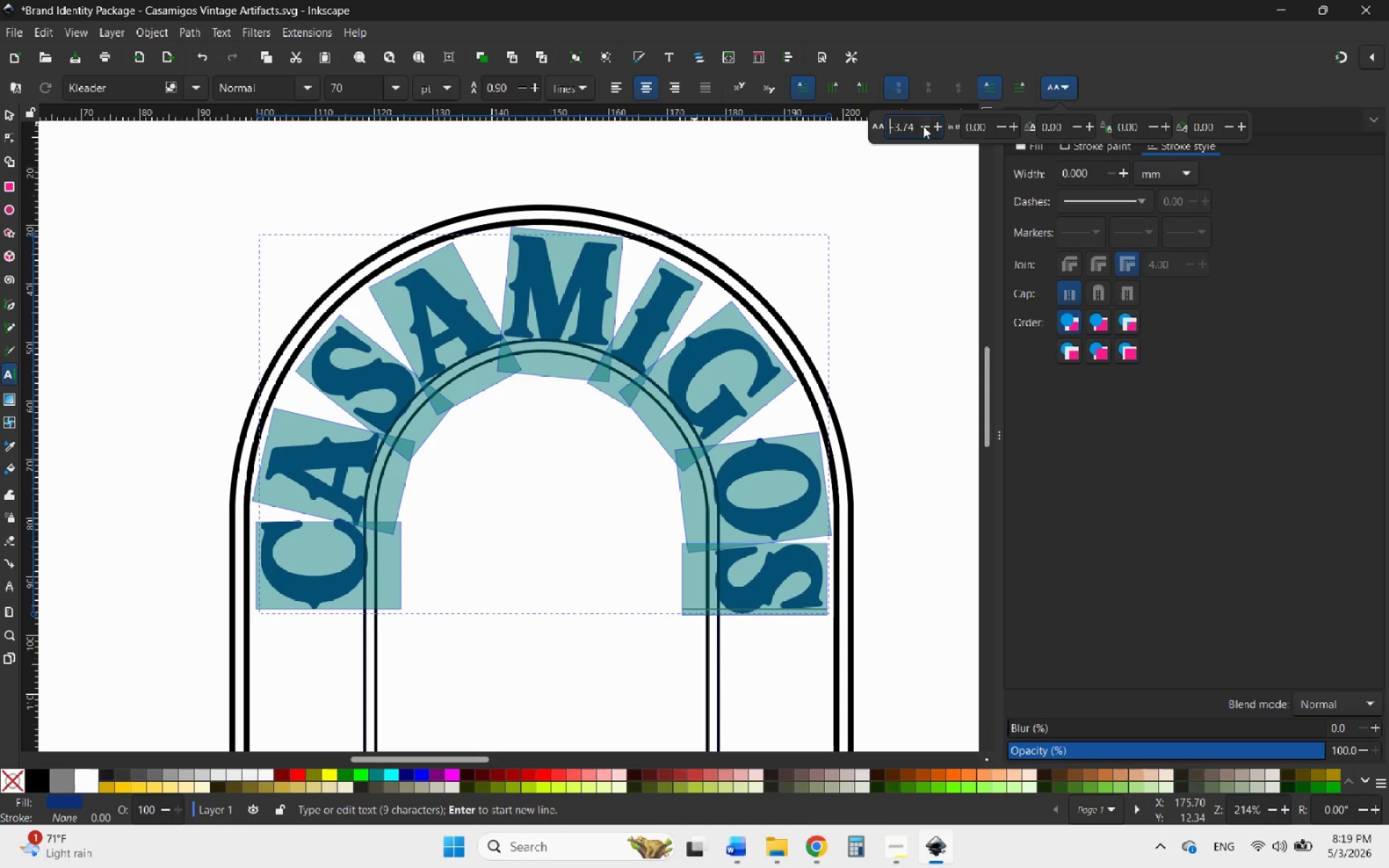 
triple_click([923, 126])
 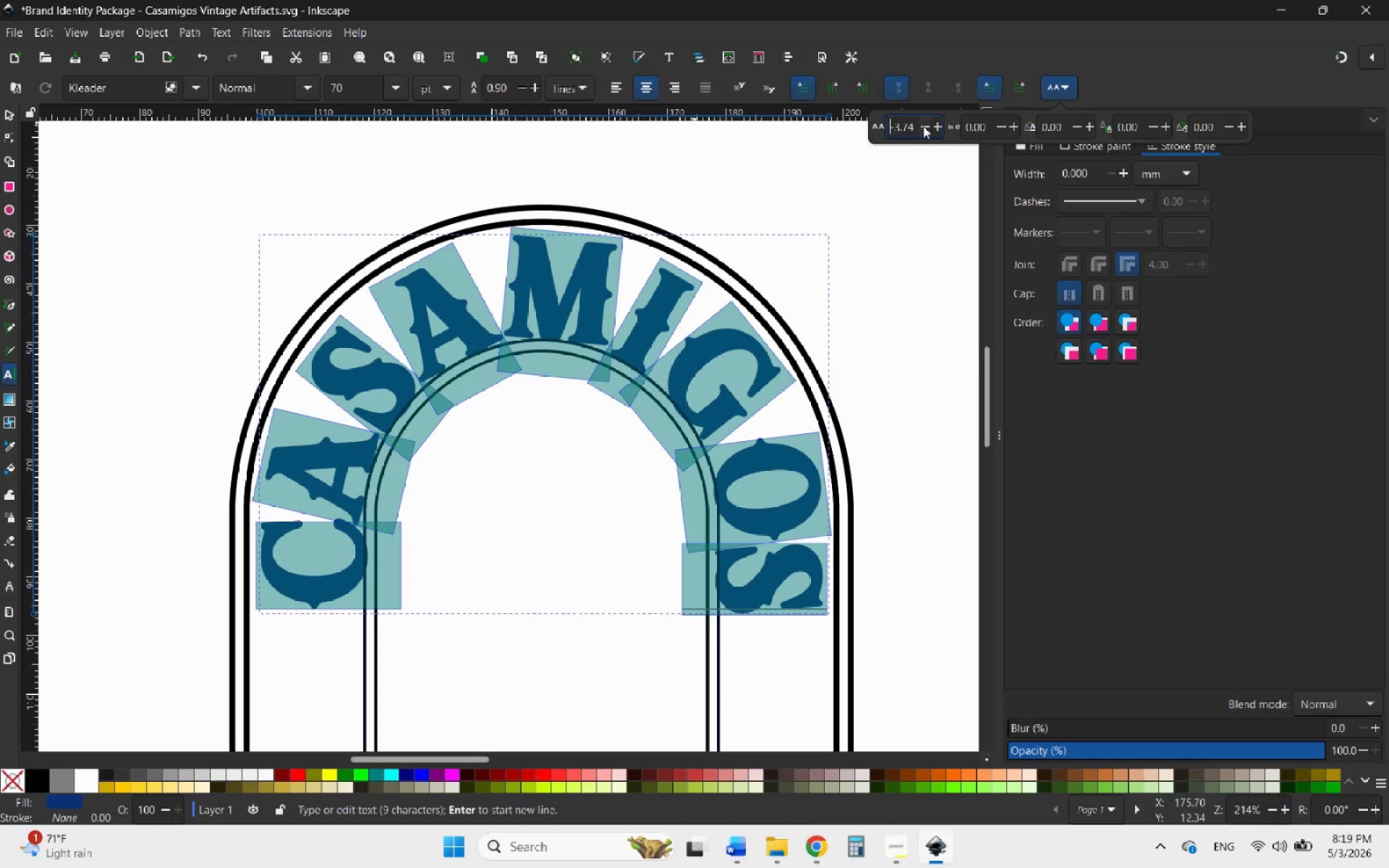 
triple_click([923, 126])
 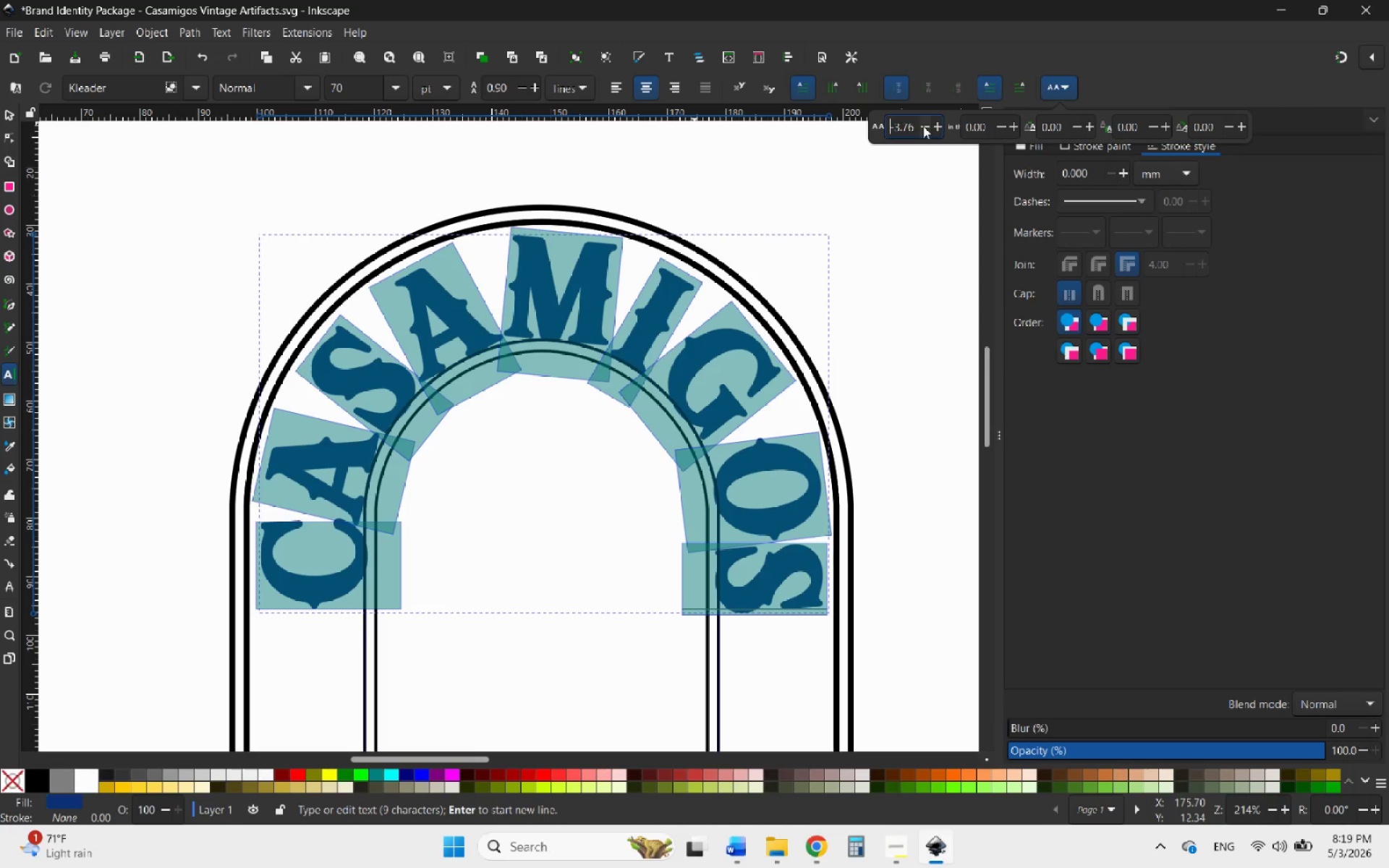 
triple_click([923, 126])
 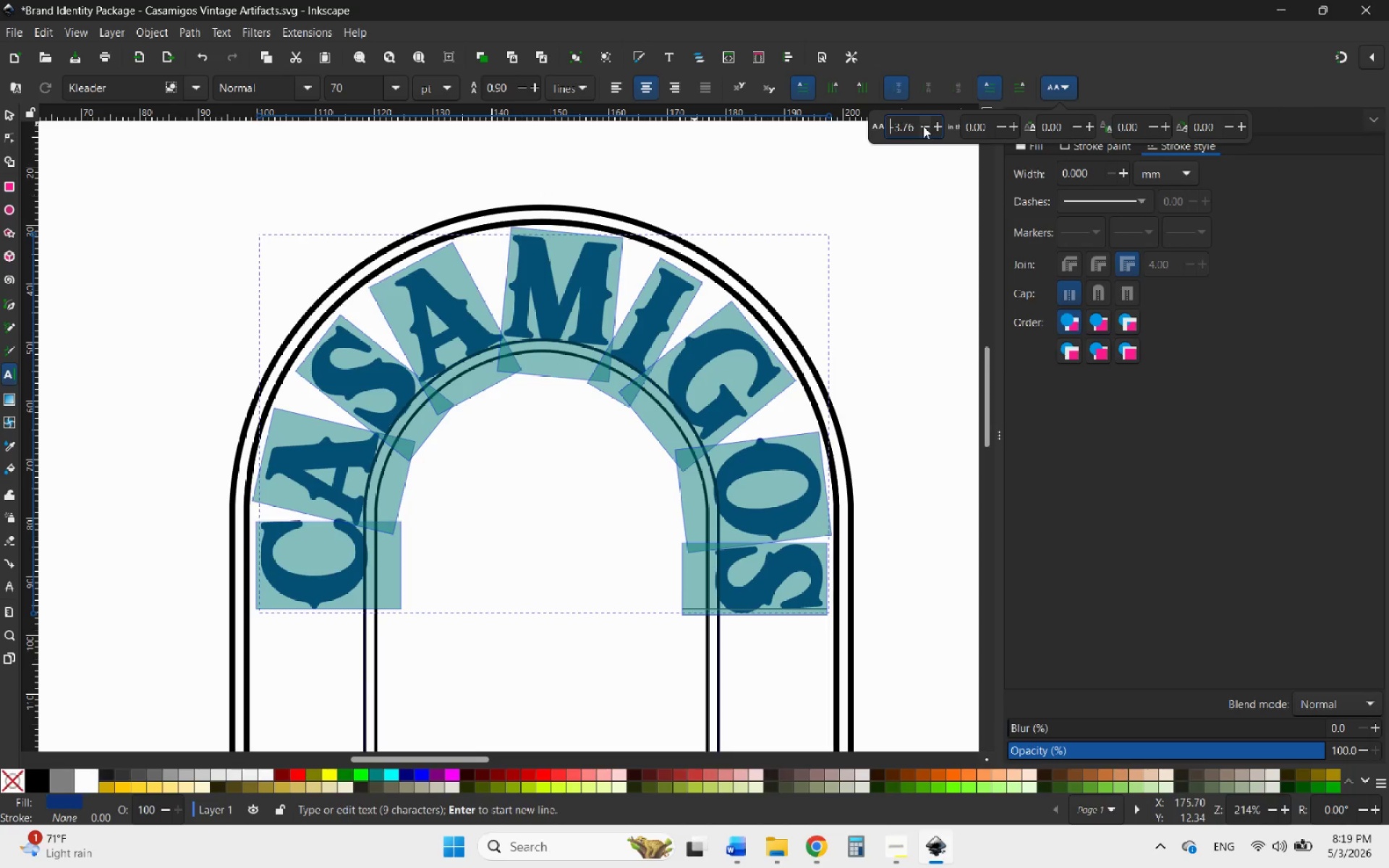 
triple_click([923, 126])
 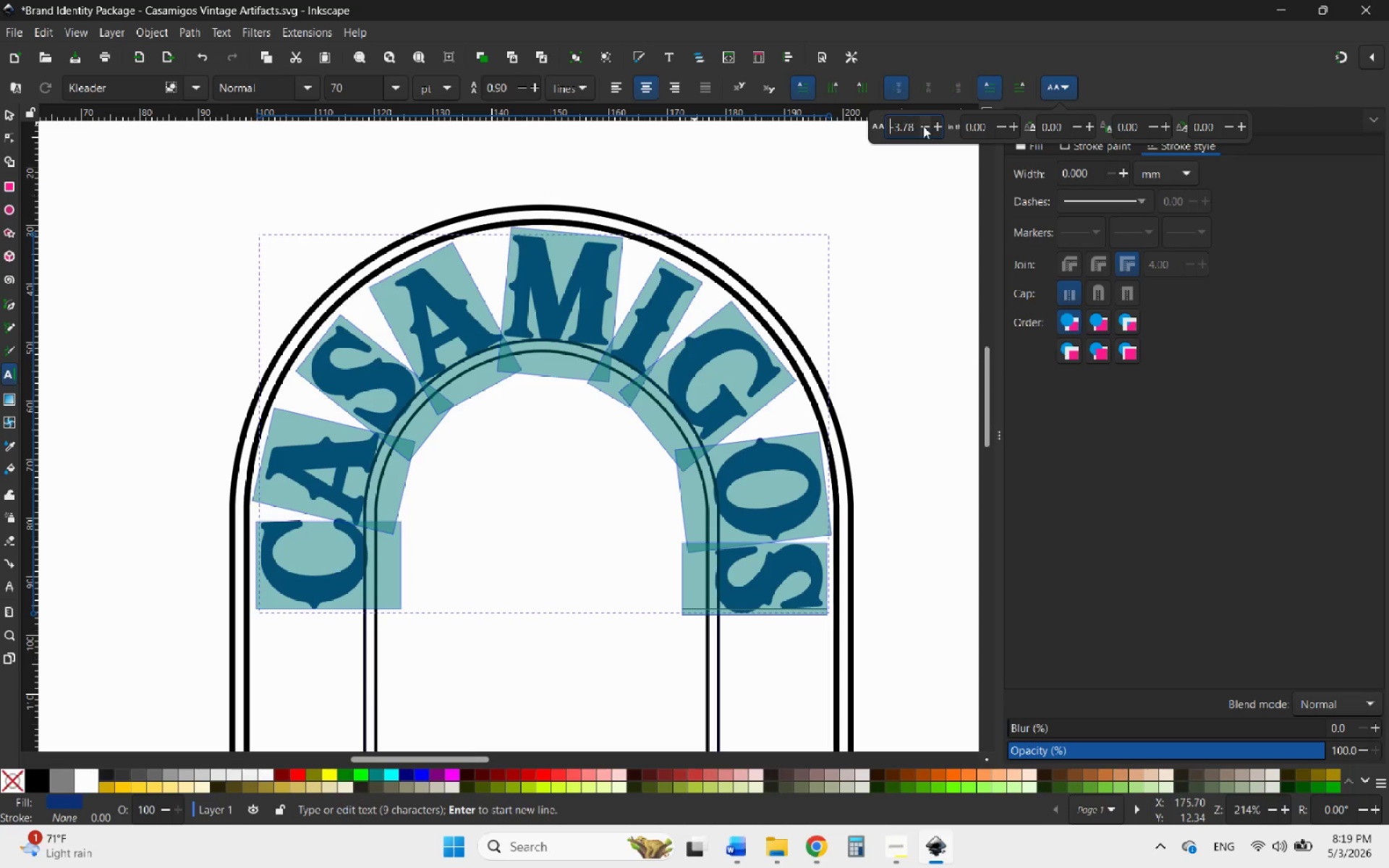 
triple_click([923, 126])
 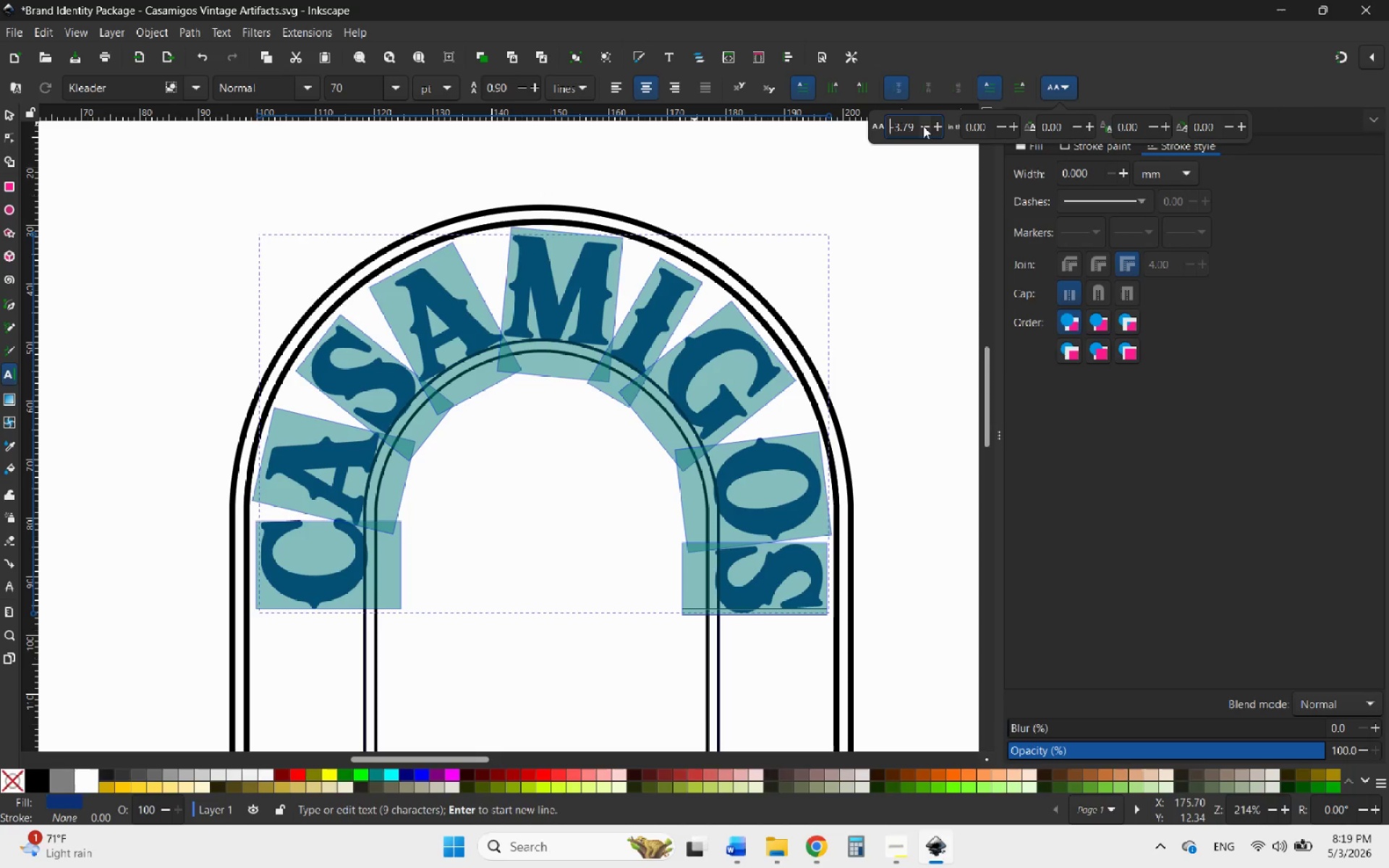 
triple_click([923, 126])
 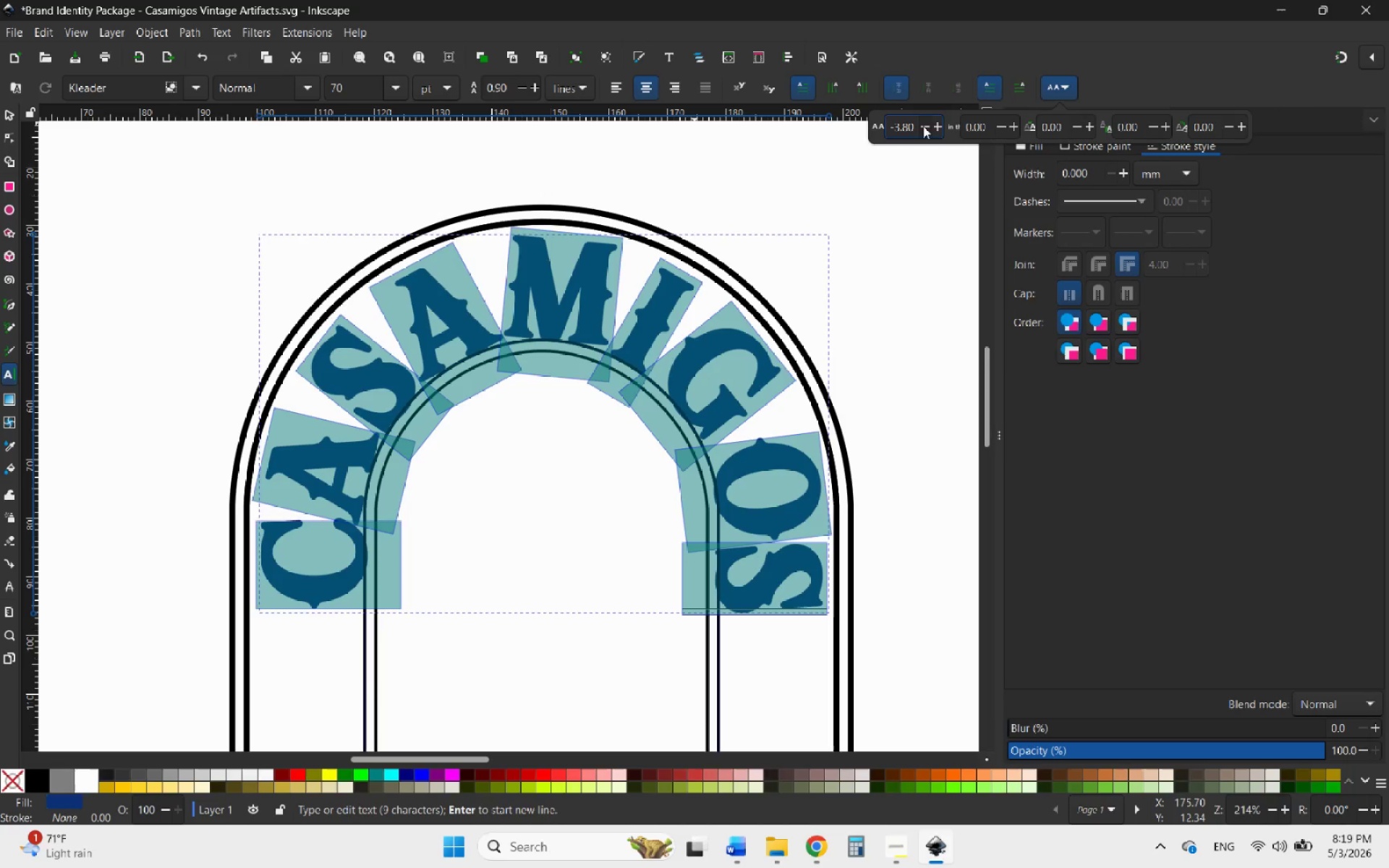 
triple_click([923, 126])
 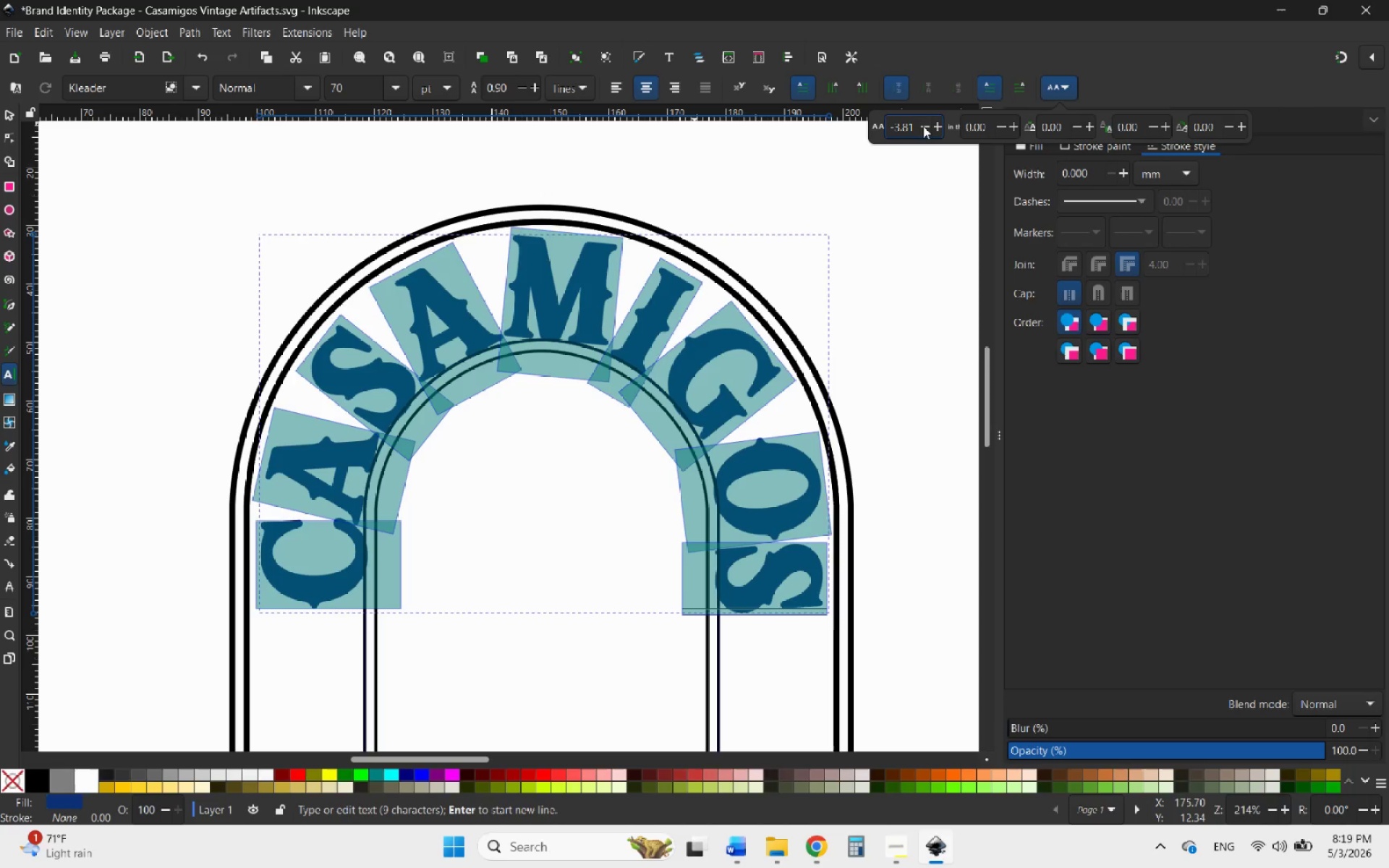 
triple_click([923, 126])
 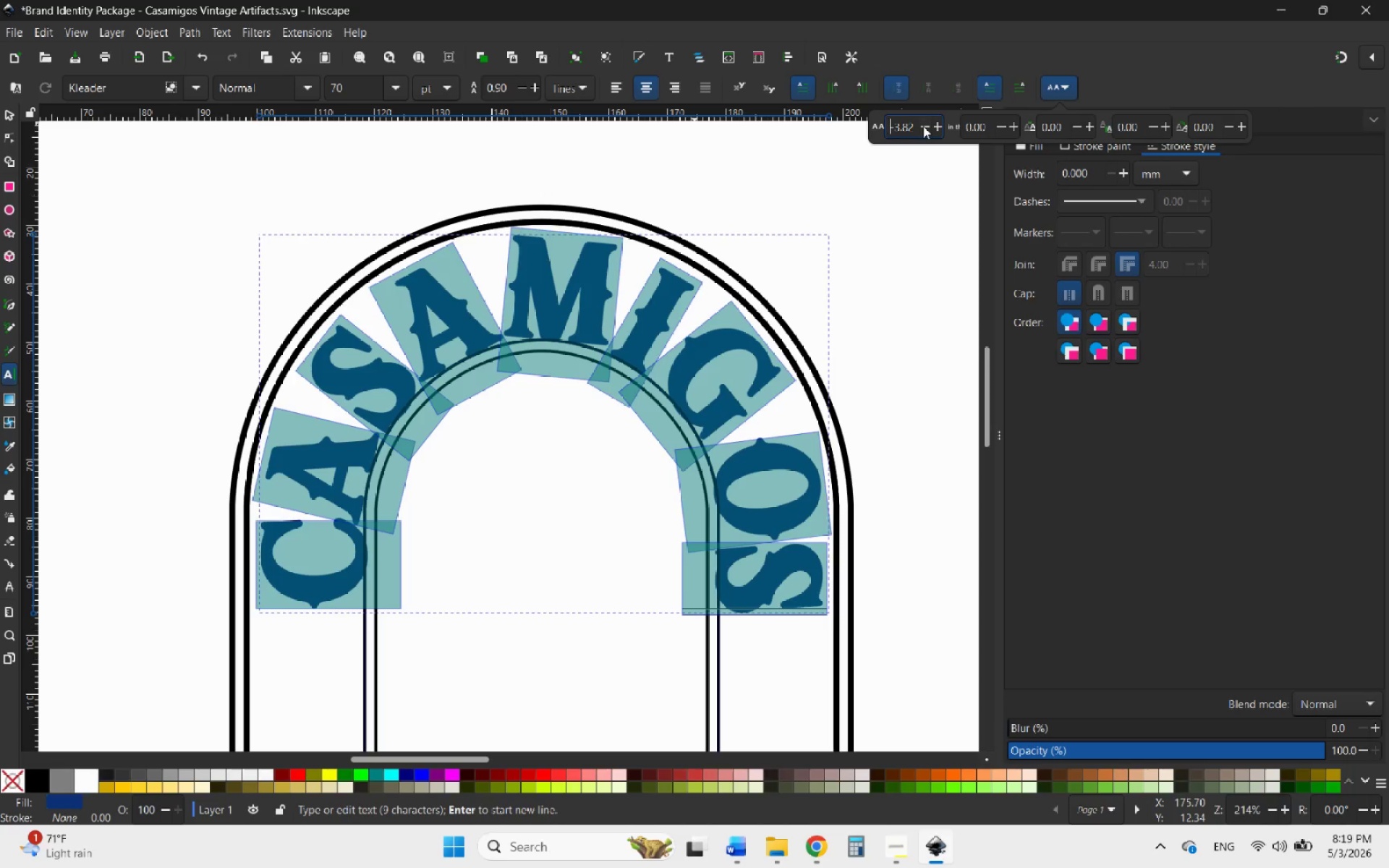 
triple_click([923, 126])
 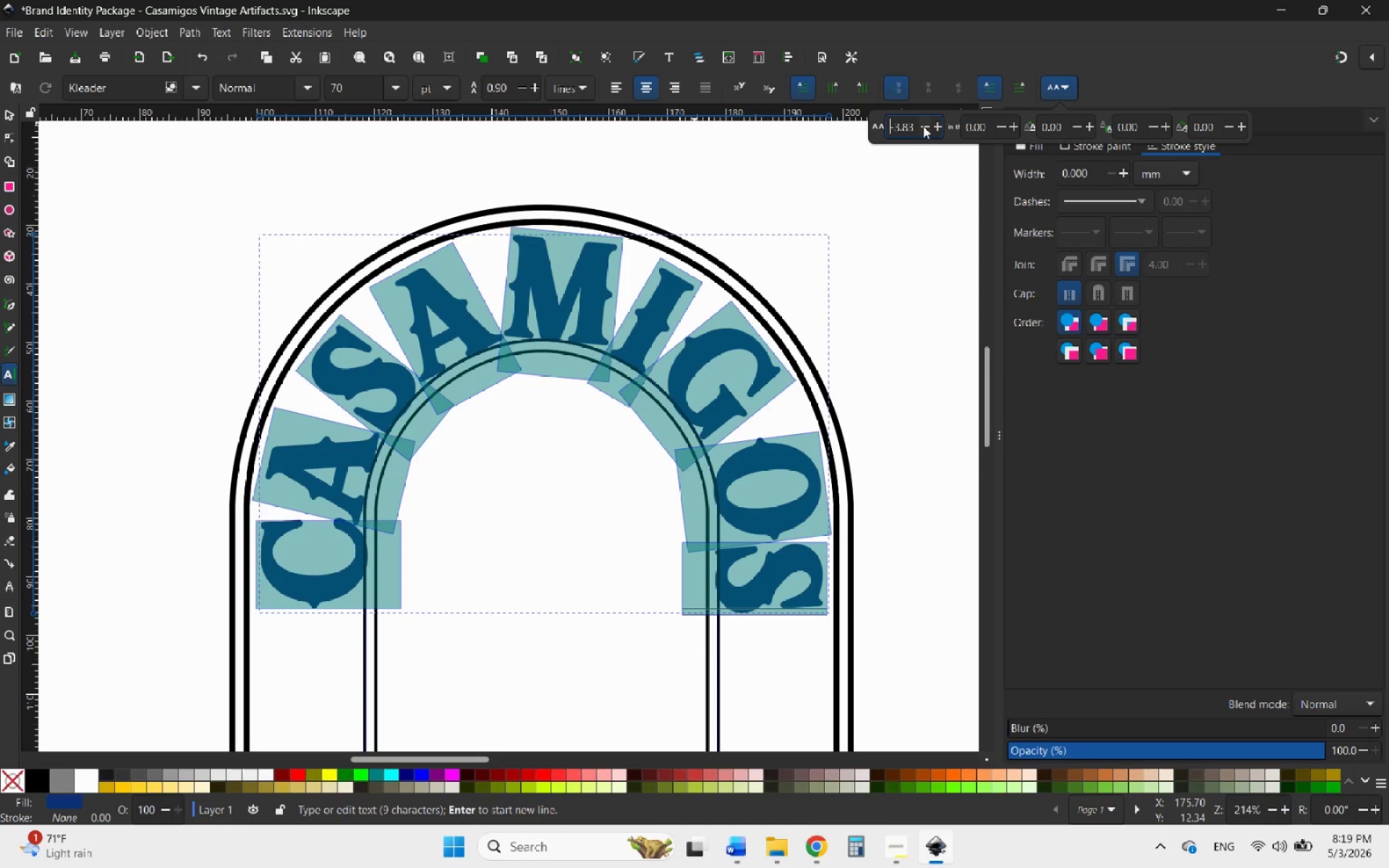 
triple_click([923, 126])
 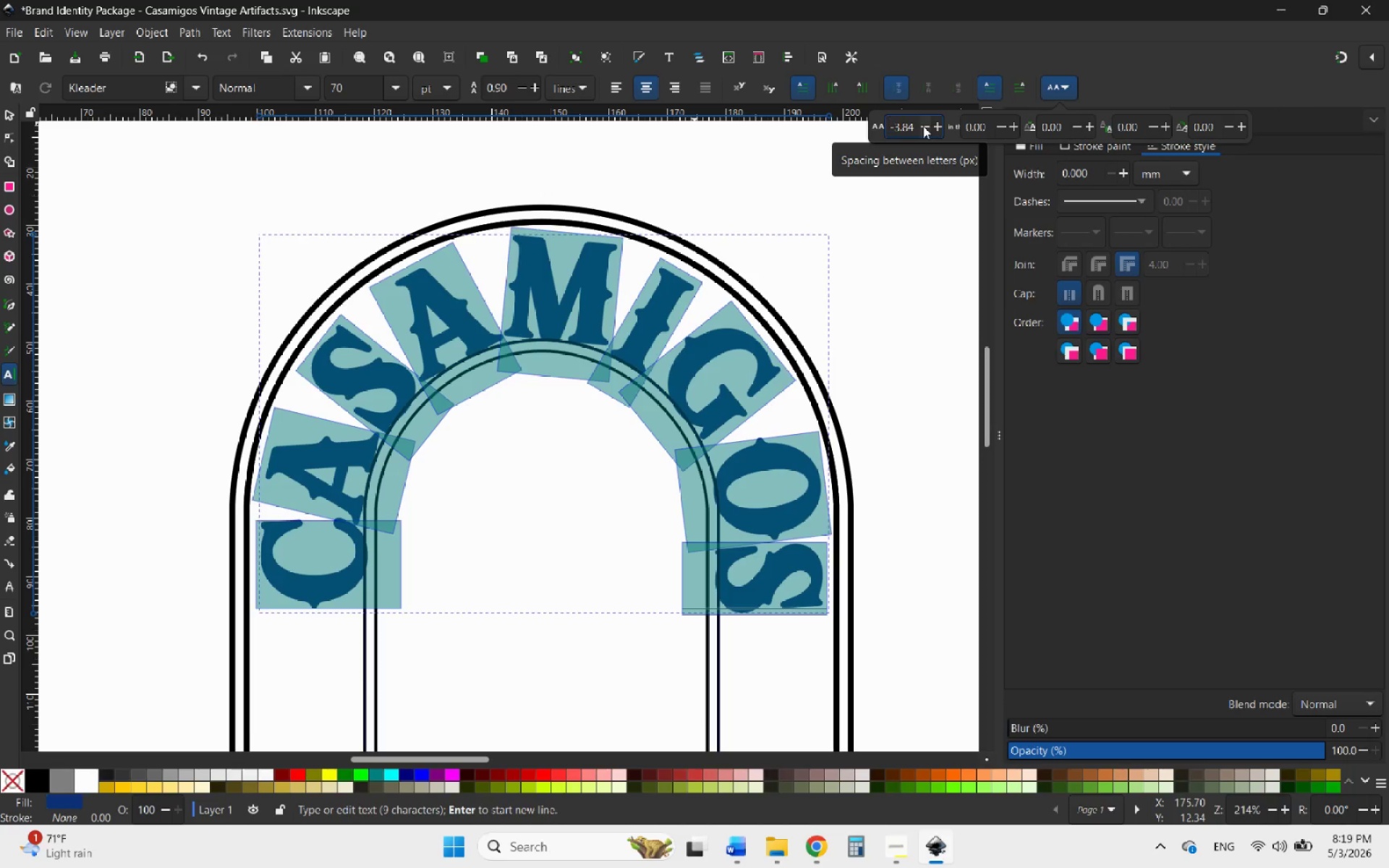 
double_click([923, 126])
 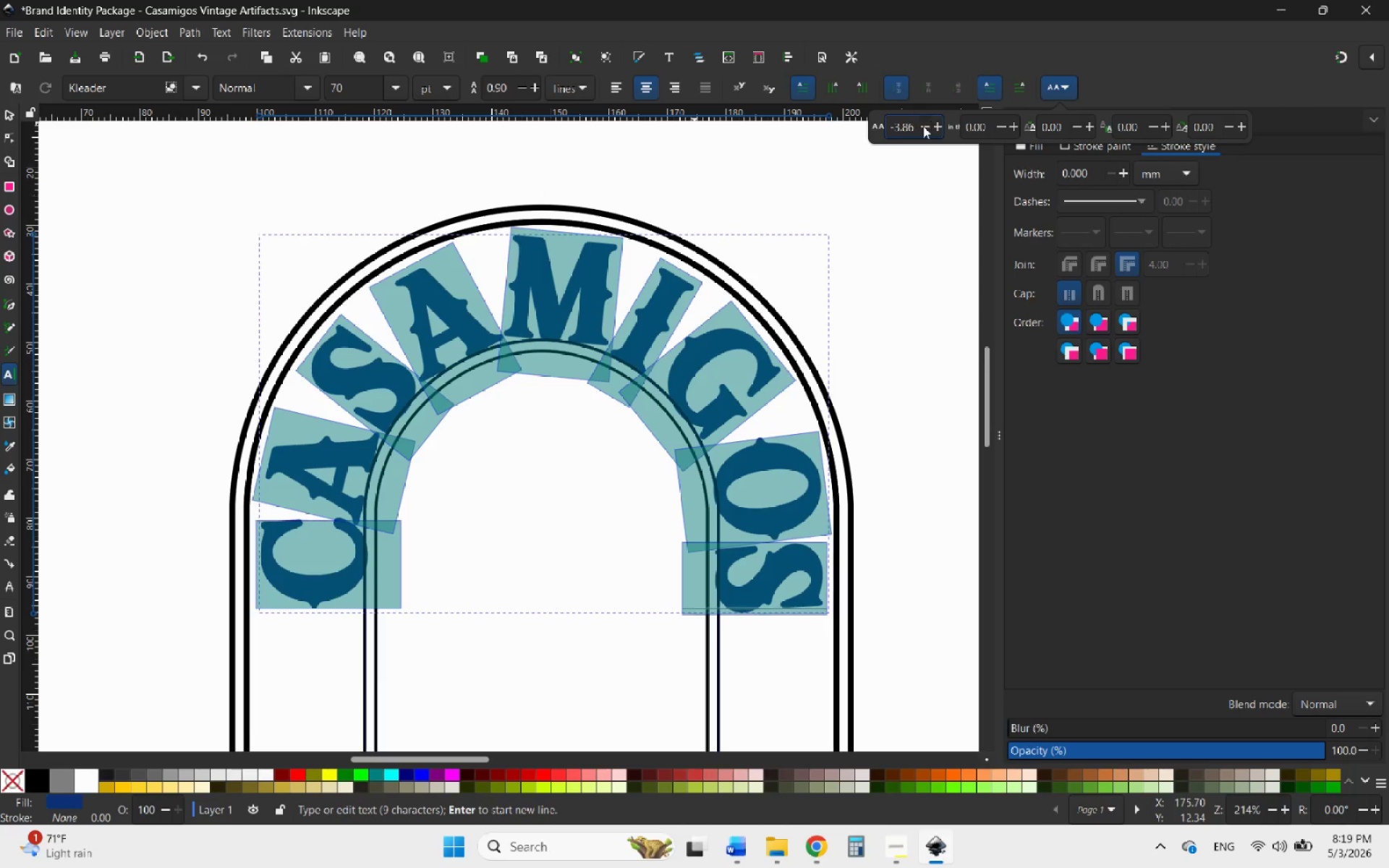 
triple_click([923, 126])
 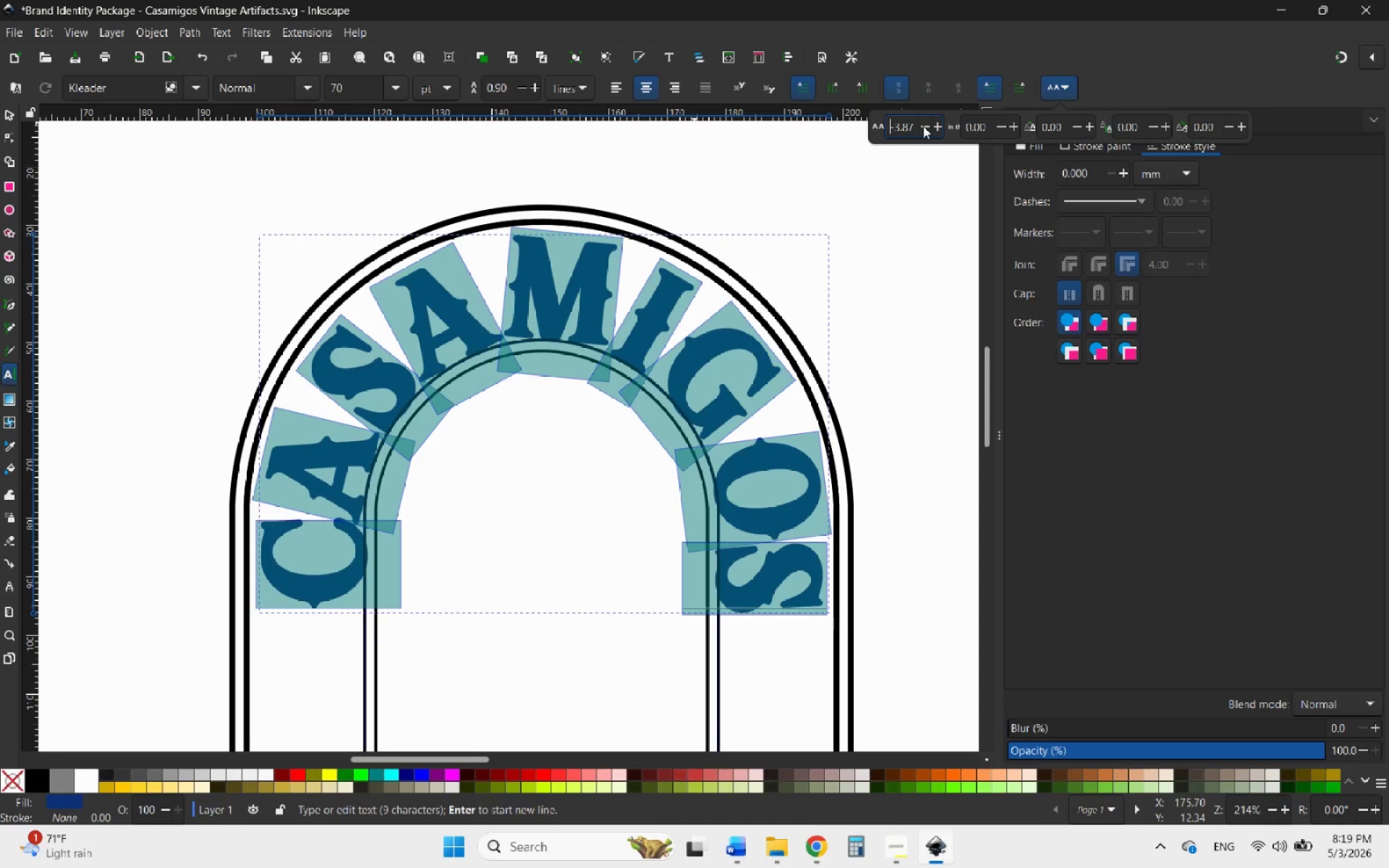 
triple_click([923, 126])
 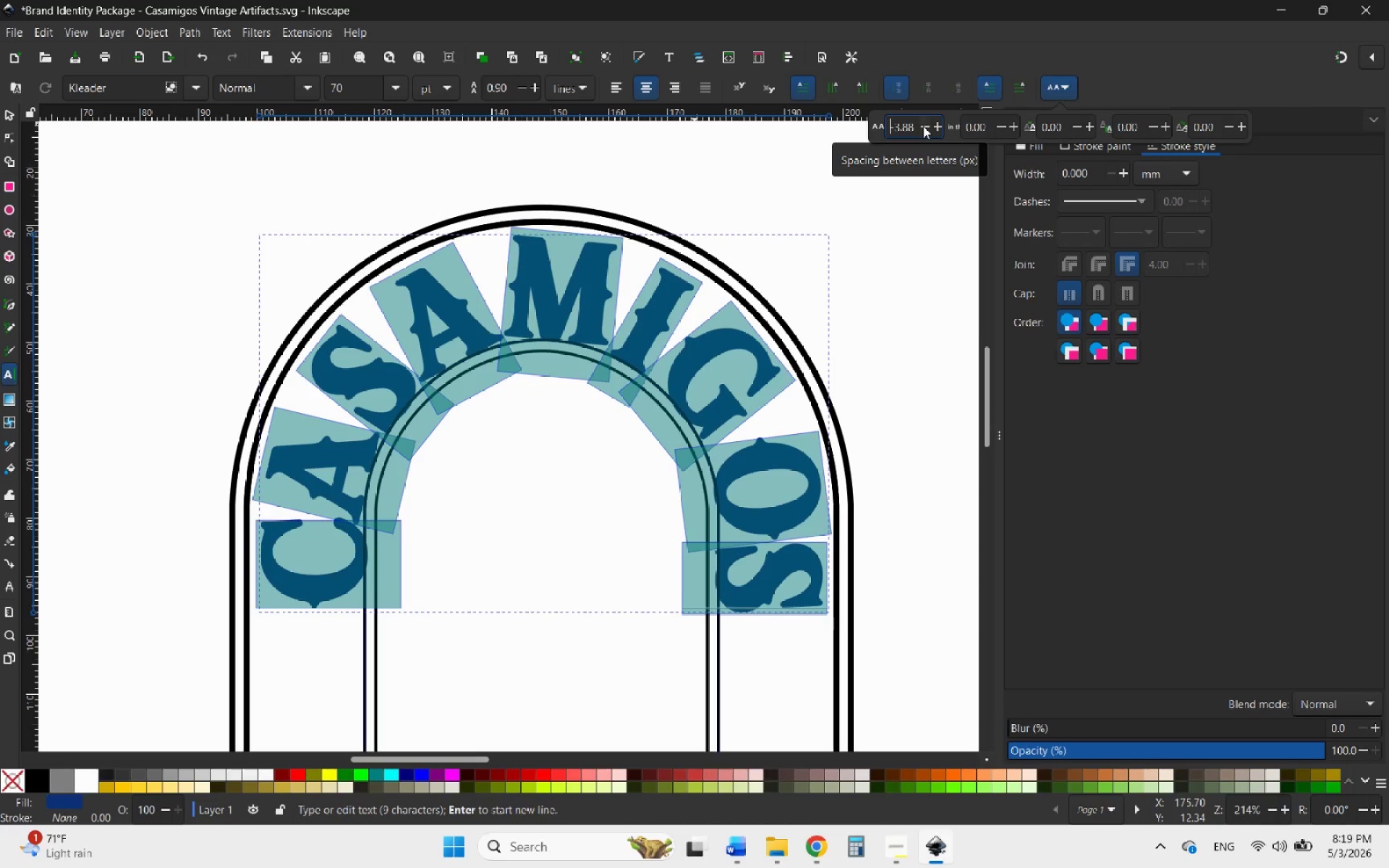 
triple_click([923, 126])
 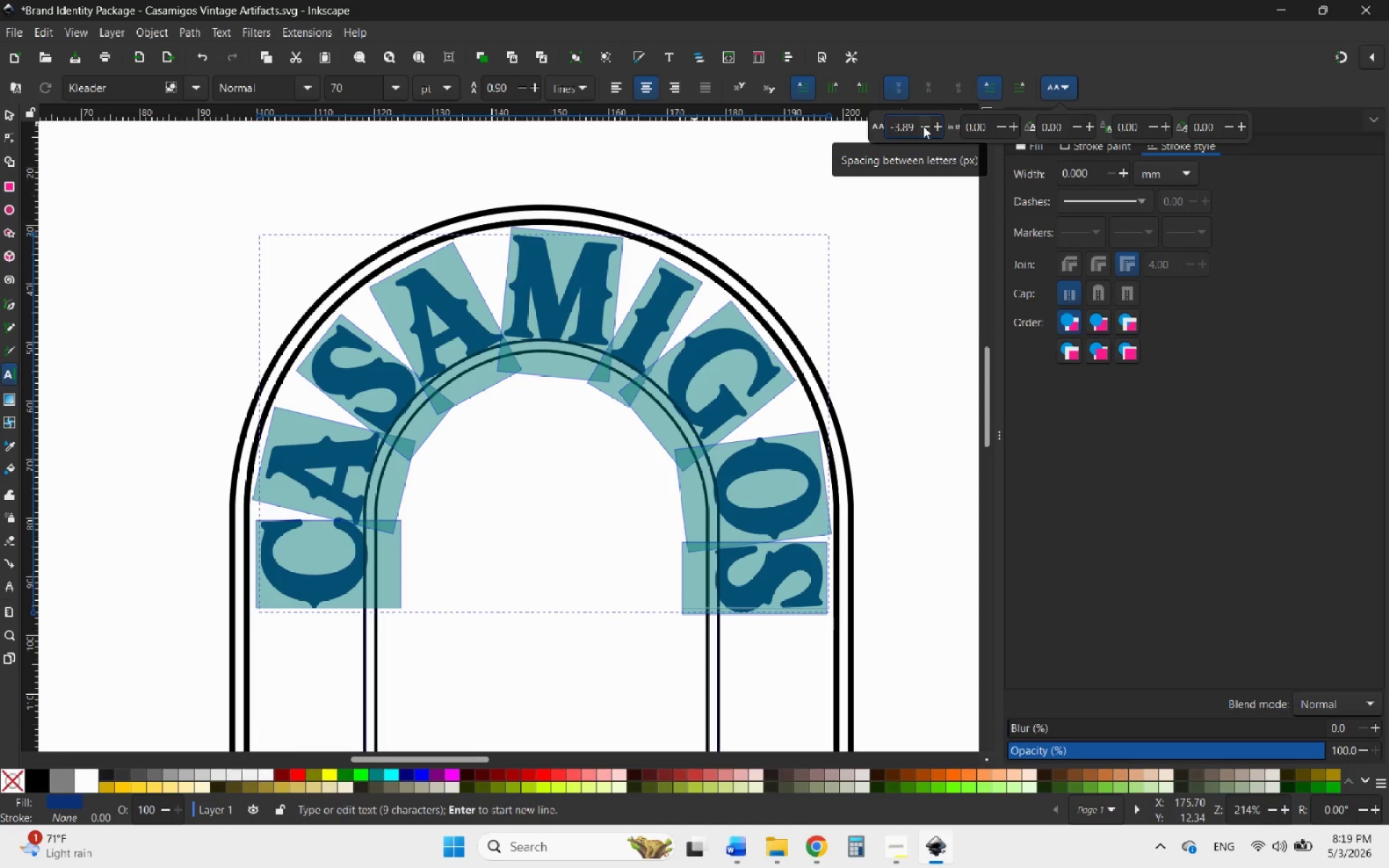 
triple_click([923, 126])
 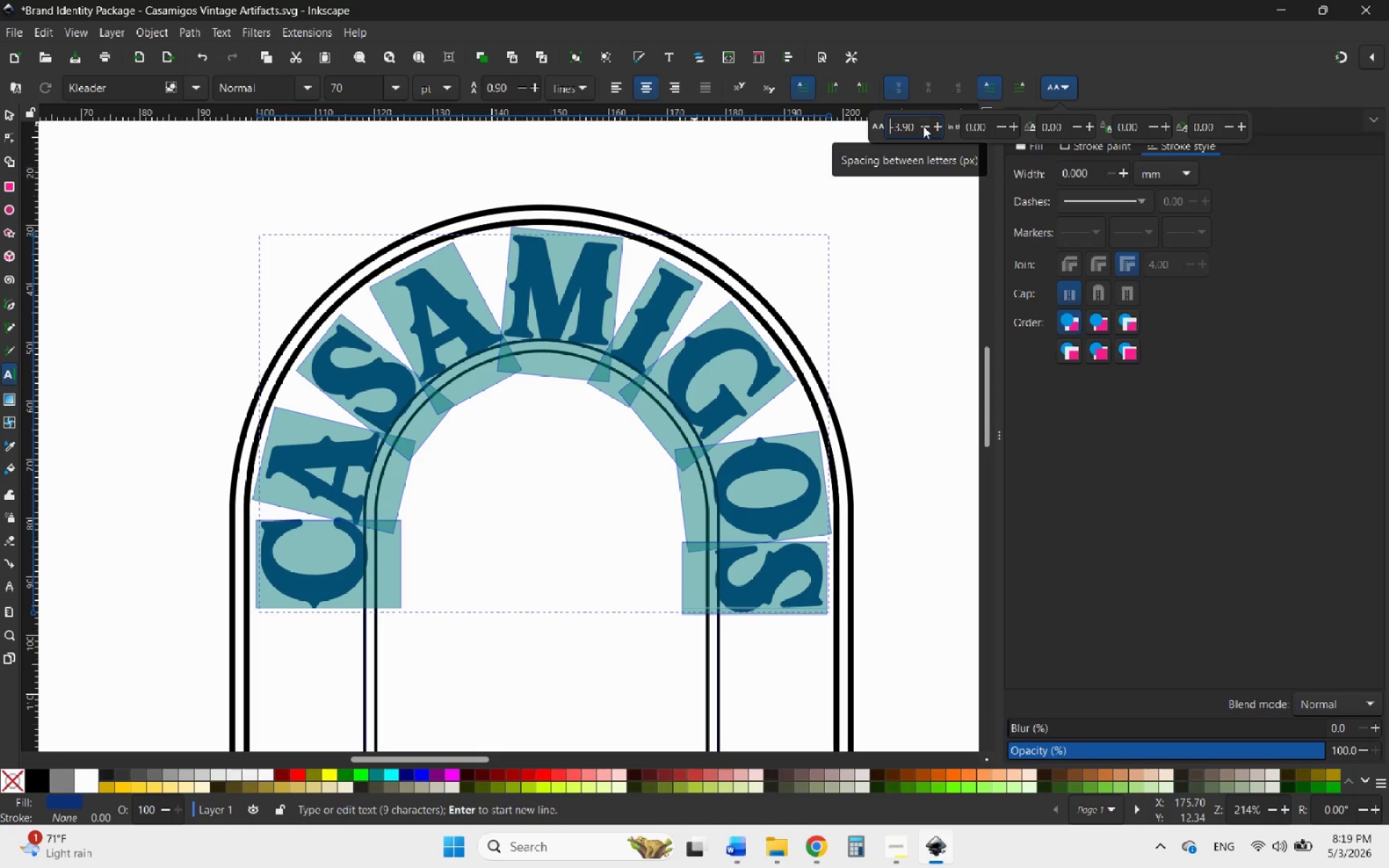 
triple_click([923, 126])
 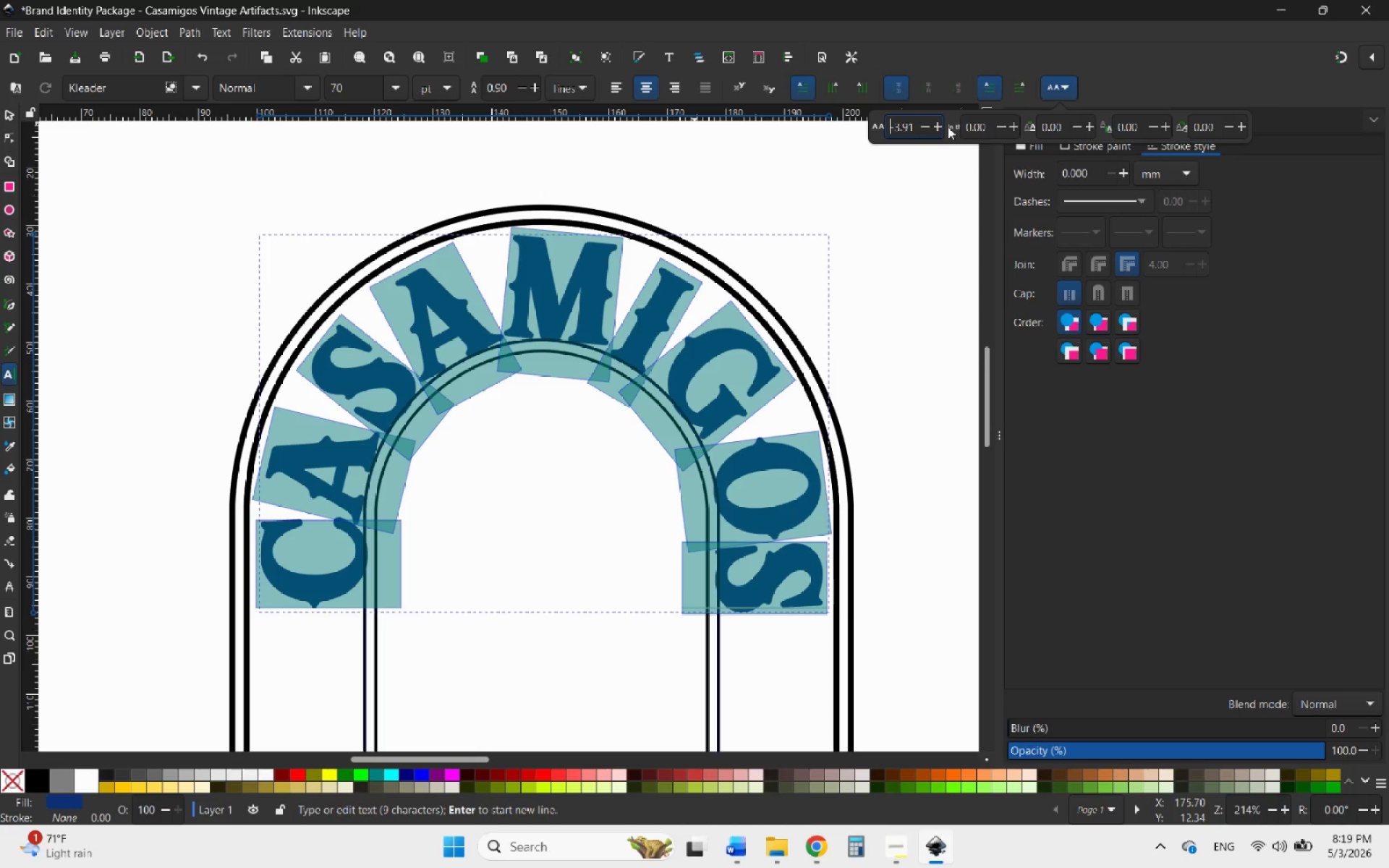 
left_click([941, 127])
 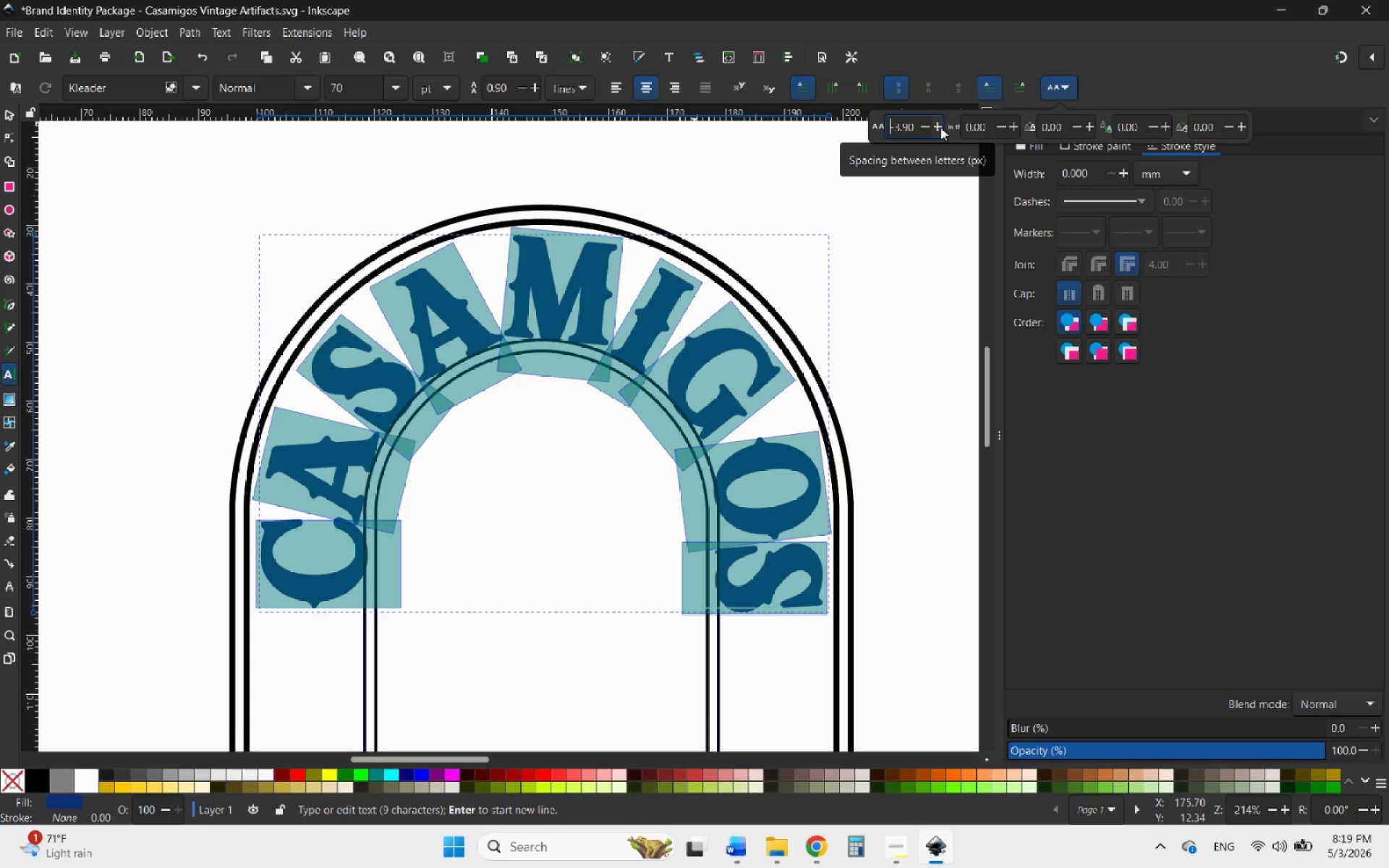 
double_click([940, 127])
 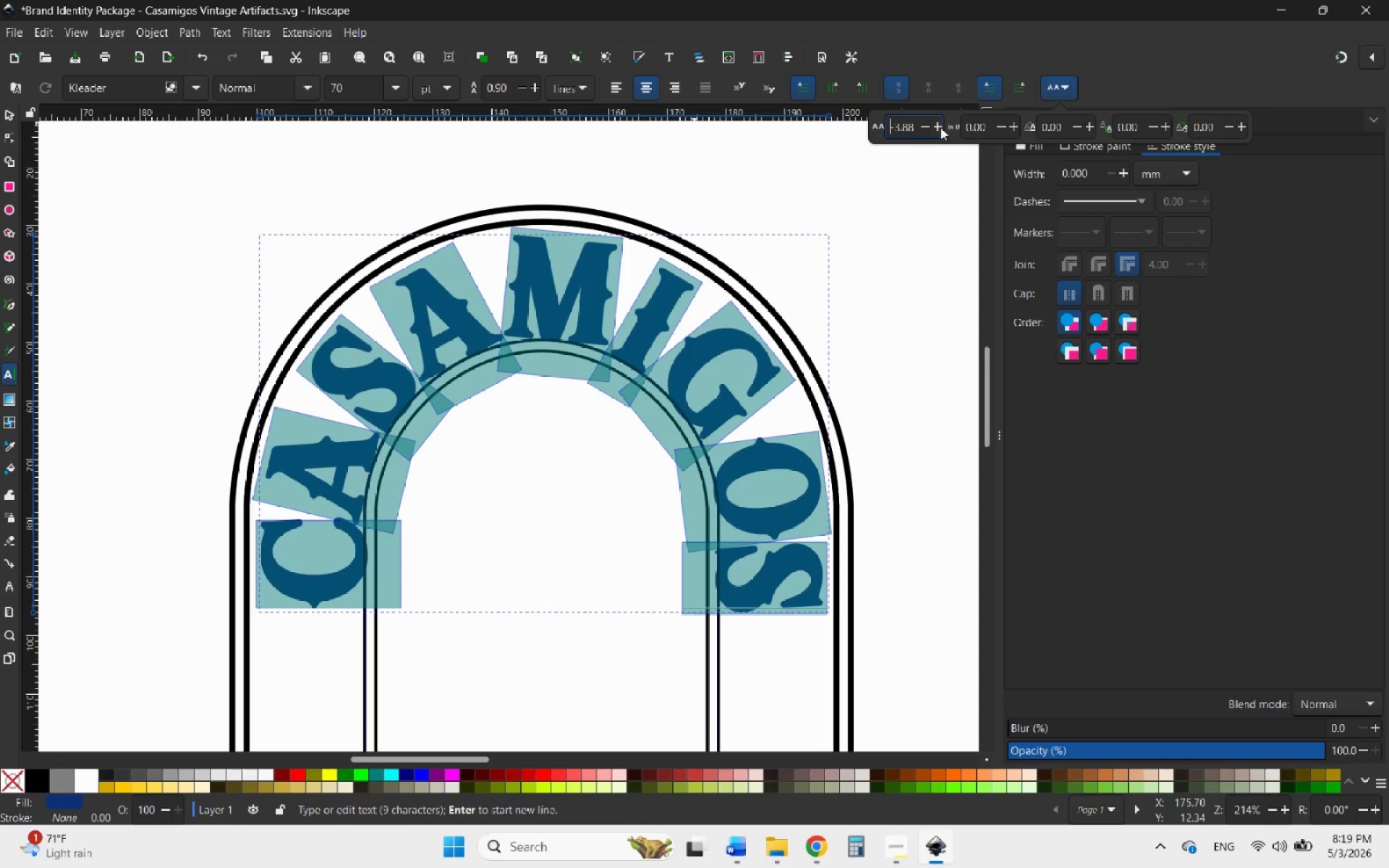 
triple_click([940, 127])
 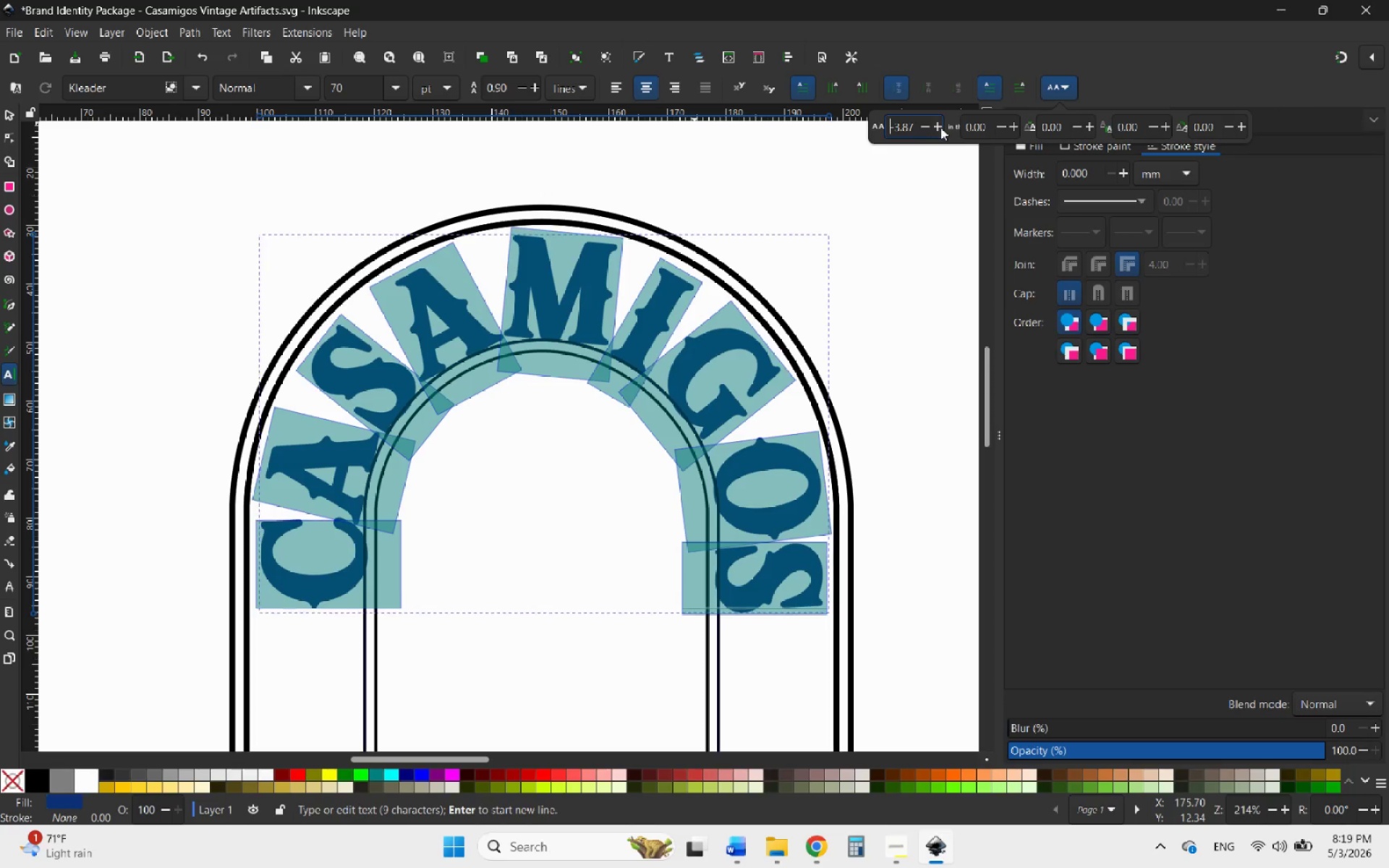 
triple_click([940, 127])
 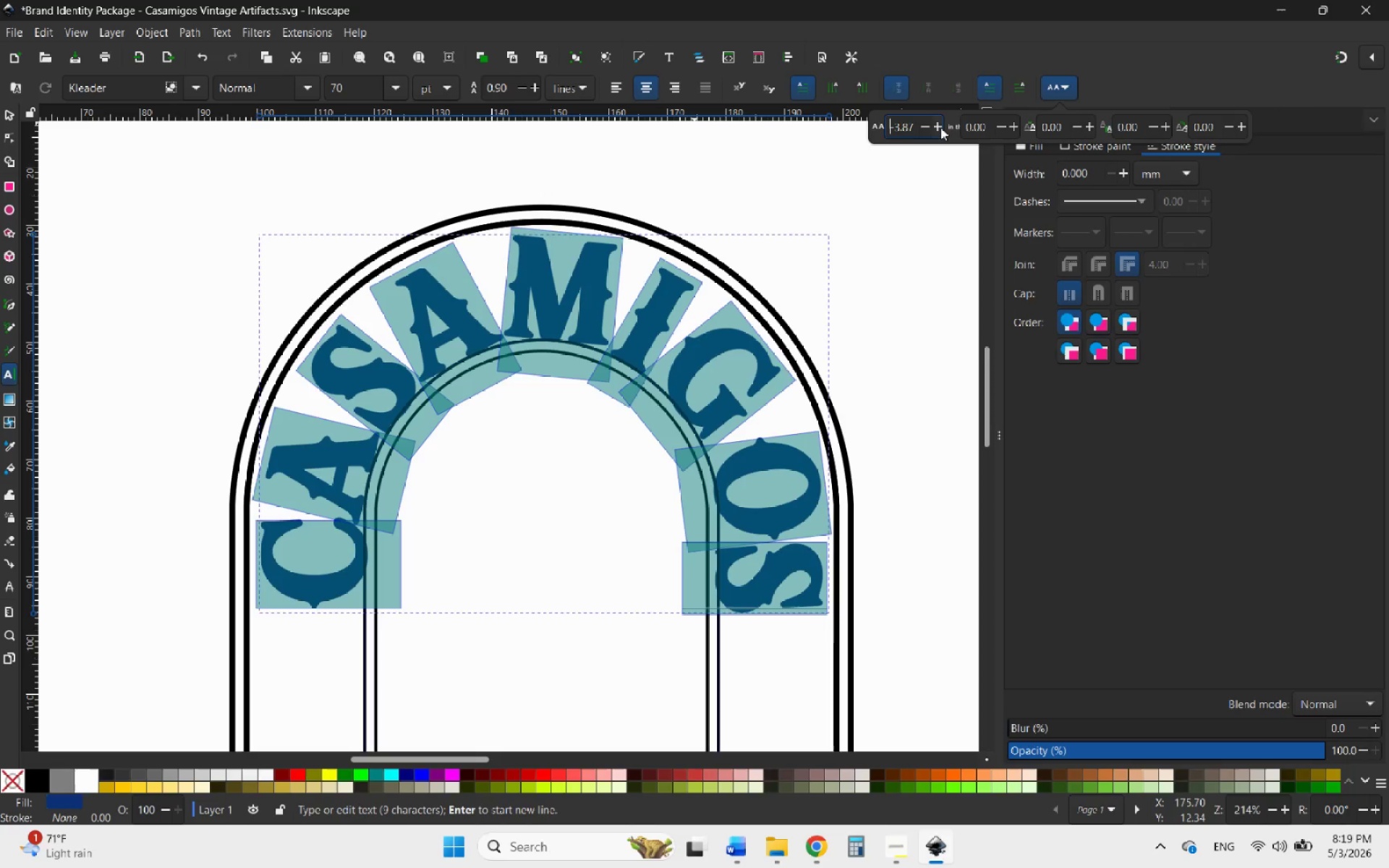 
triple_click([940, 127])
 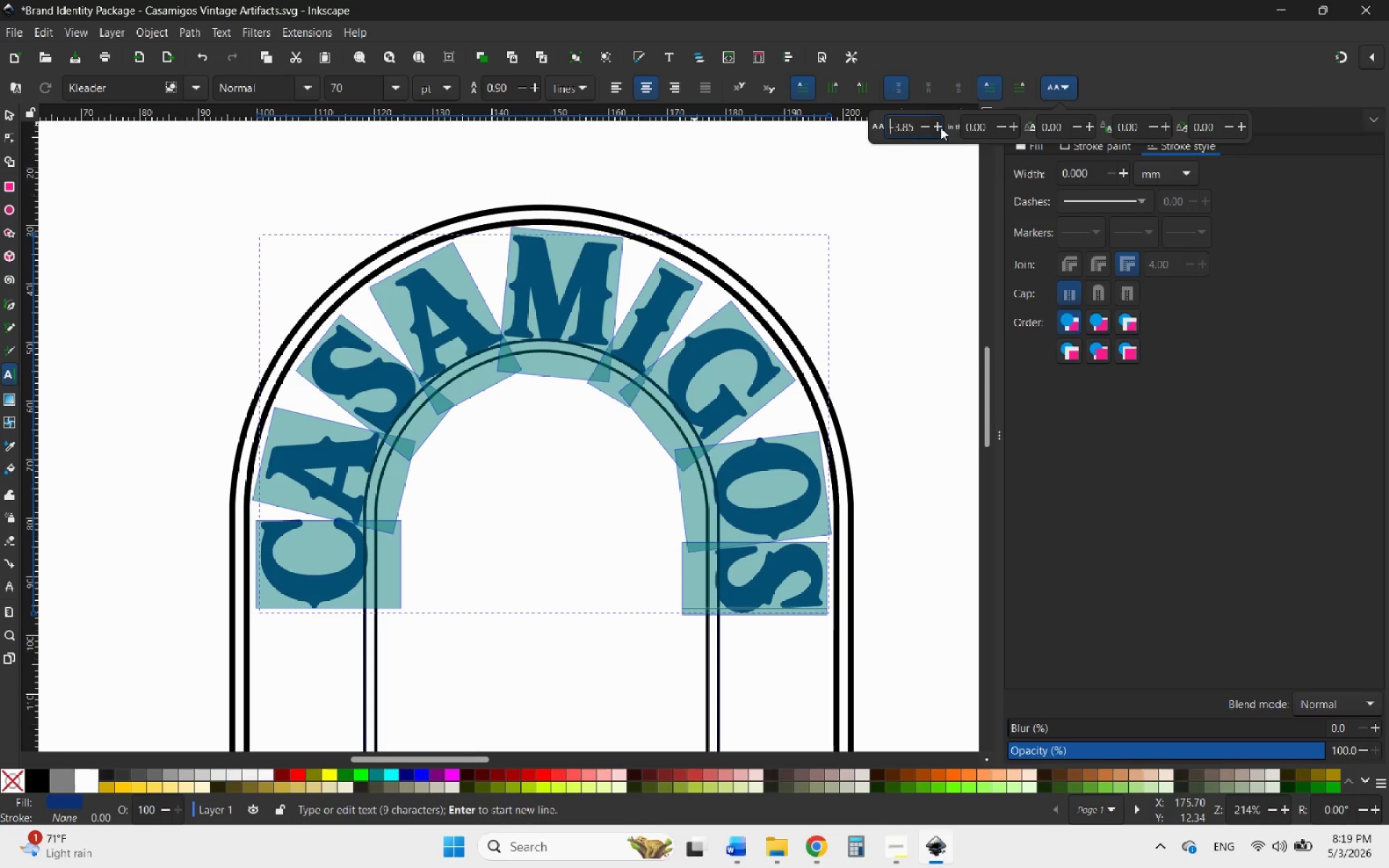 
triple_click([940, 127])
 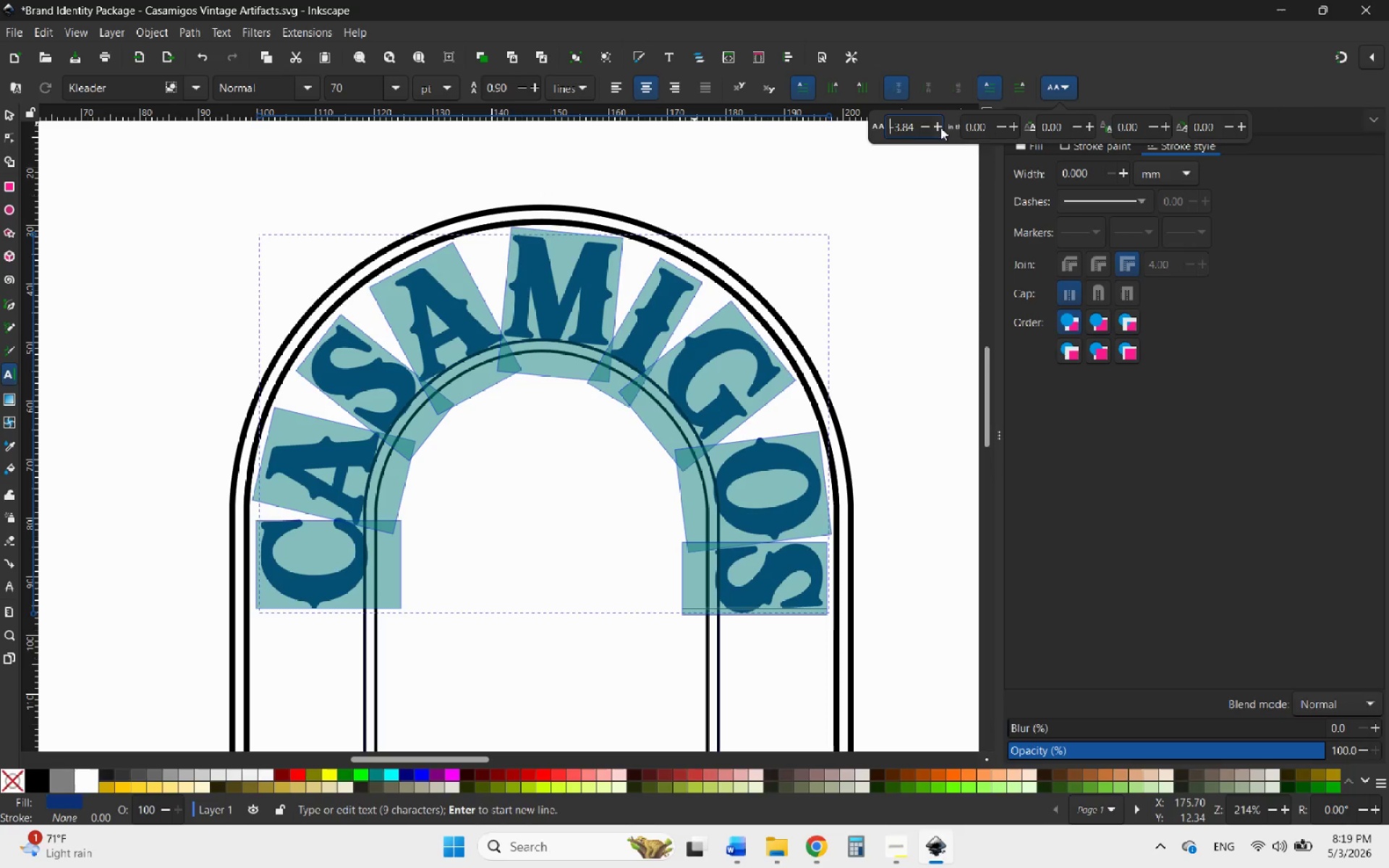 
triple_click([940, 127])
 